 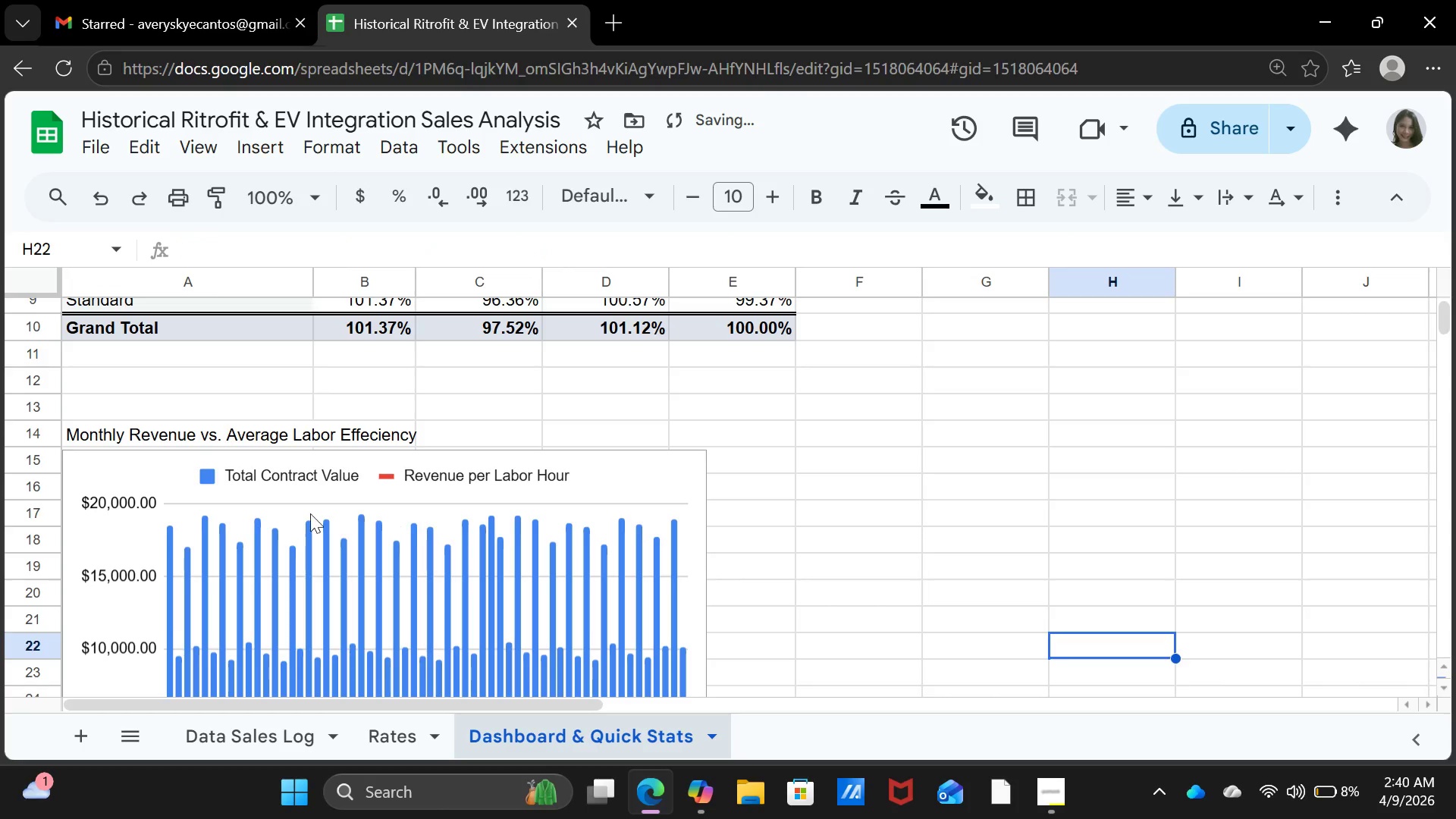 
left_click([293, 432])
 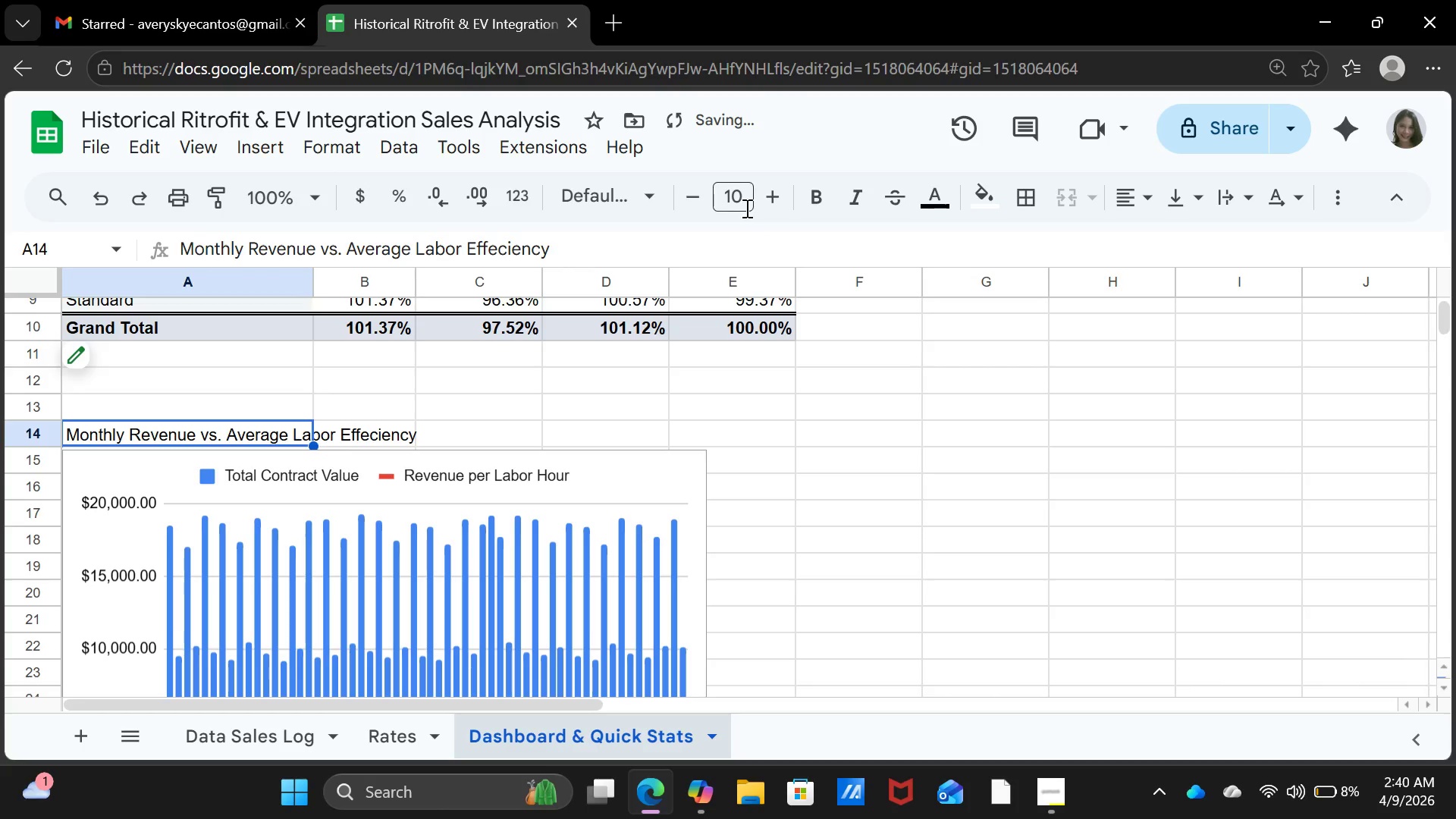 
left_click([748, 194])
 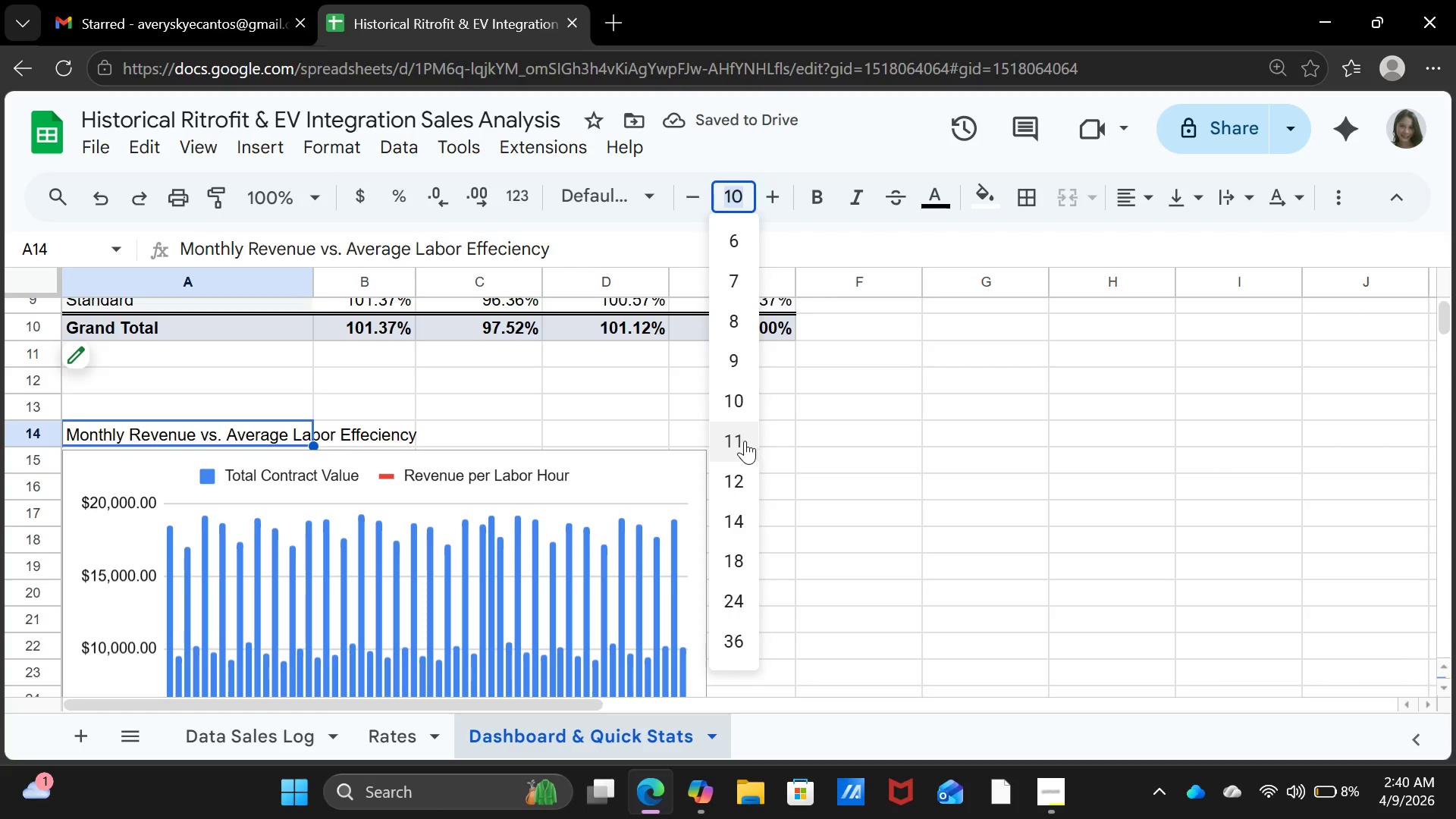 
left_click([743, 441])
 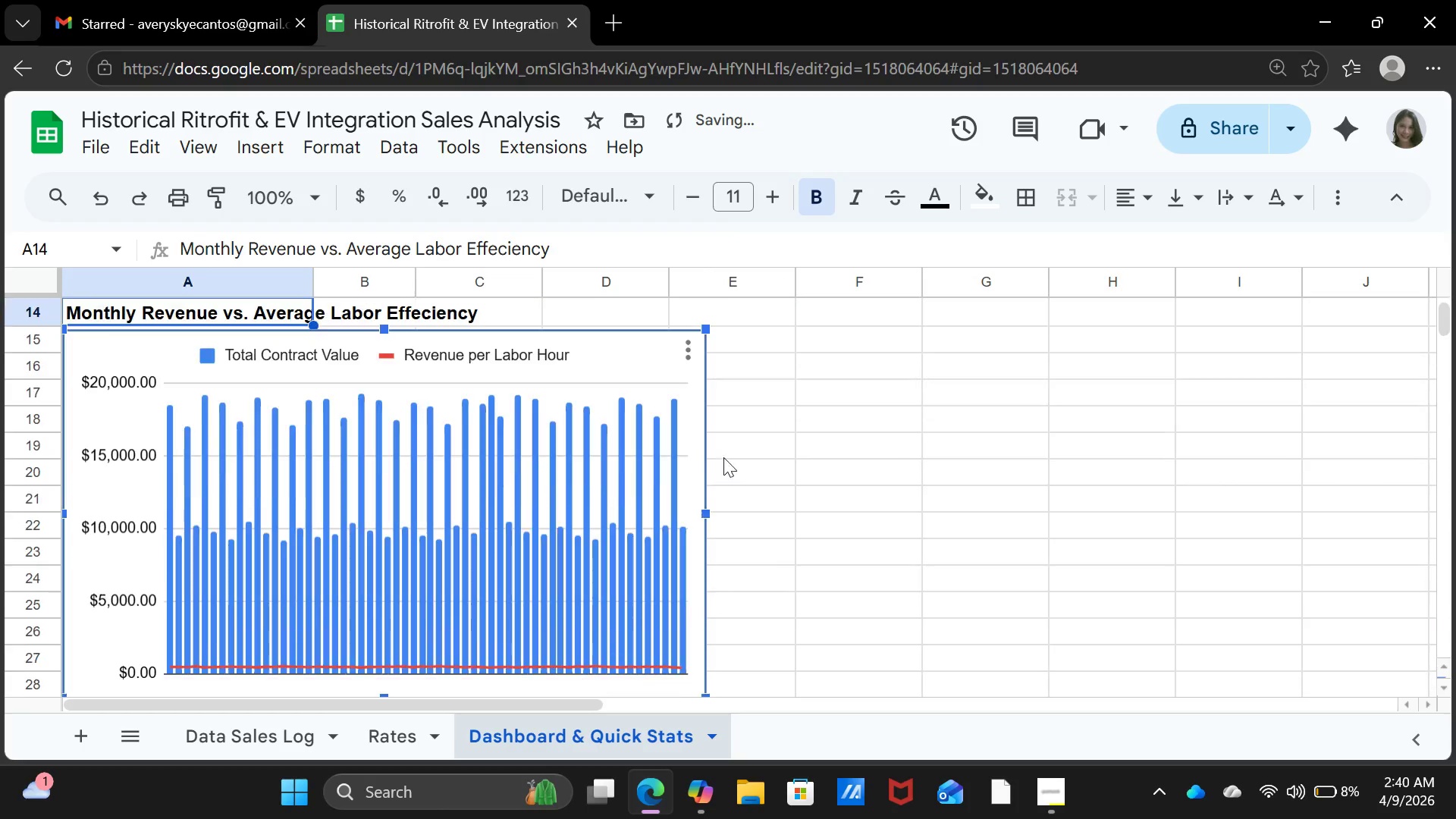 
left_click([923, 507])
 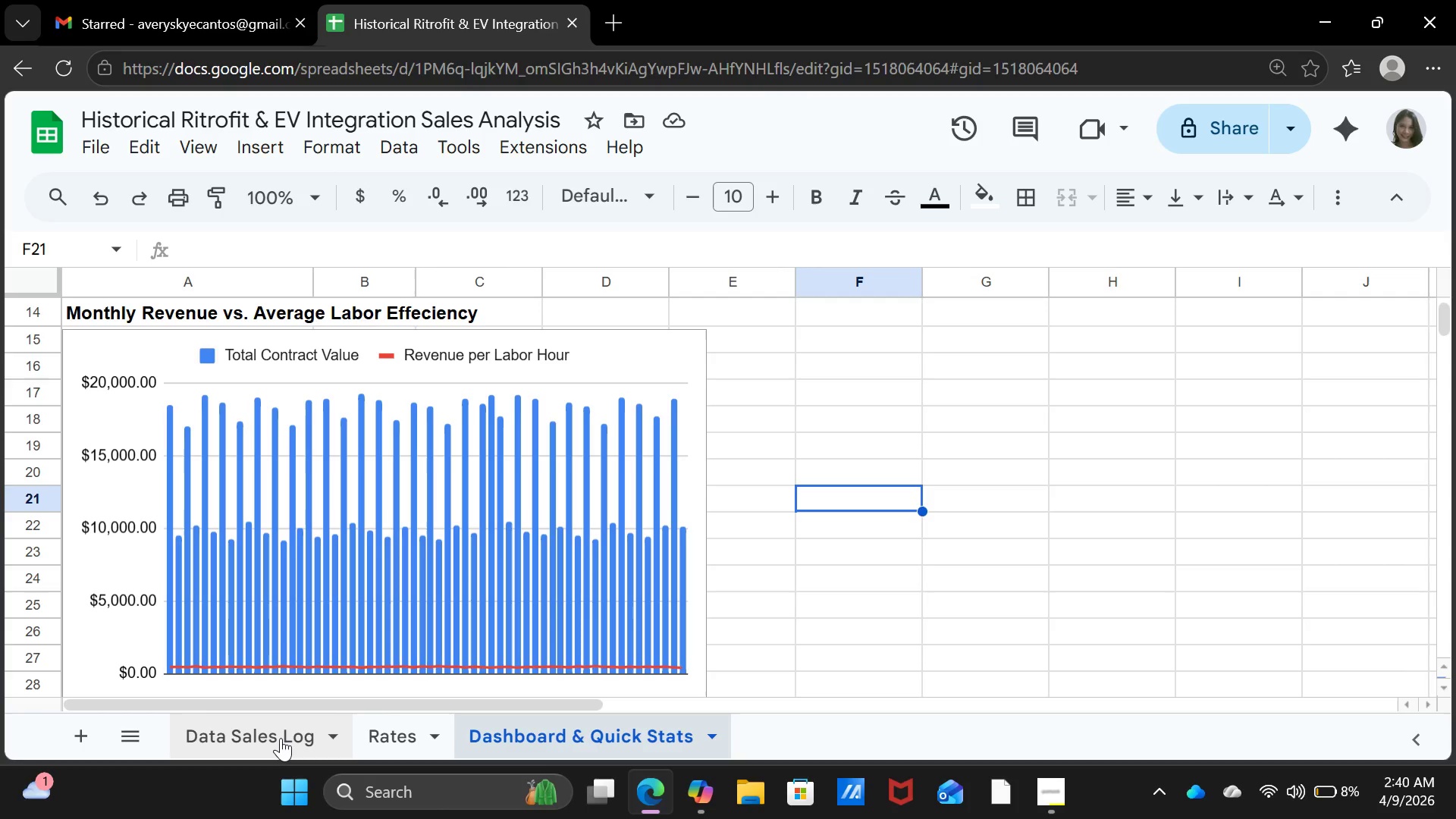 
wait(7.27)
 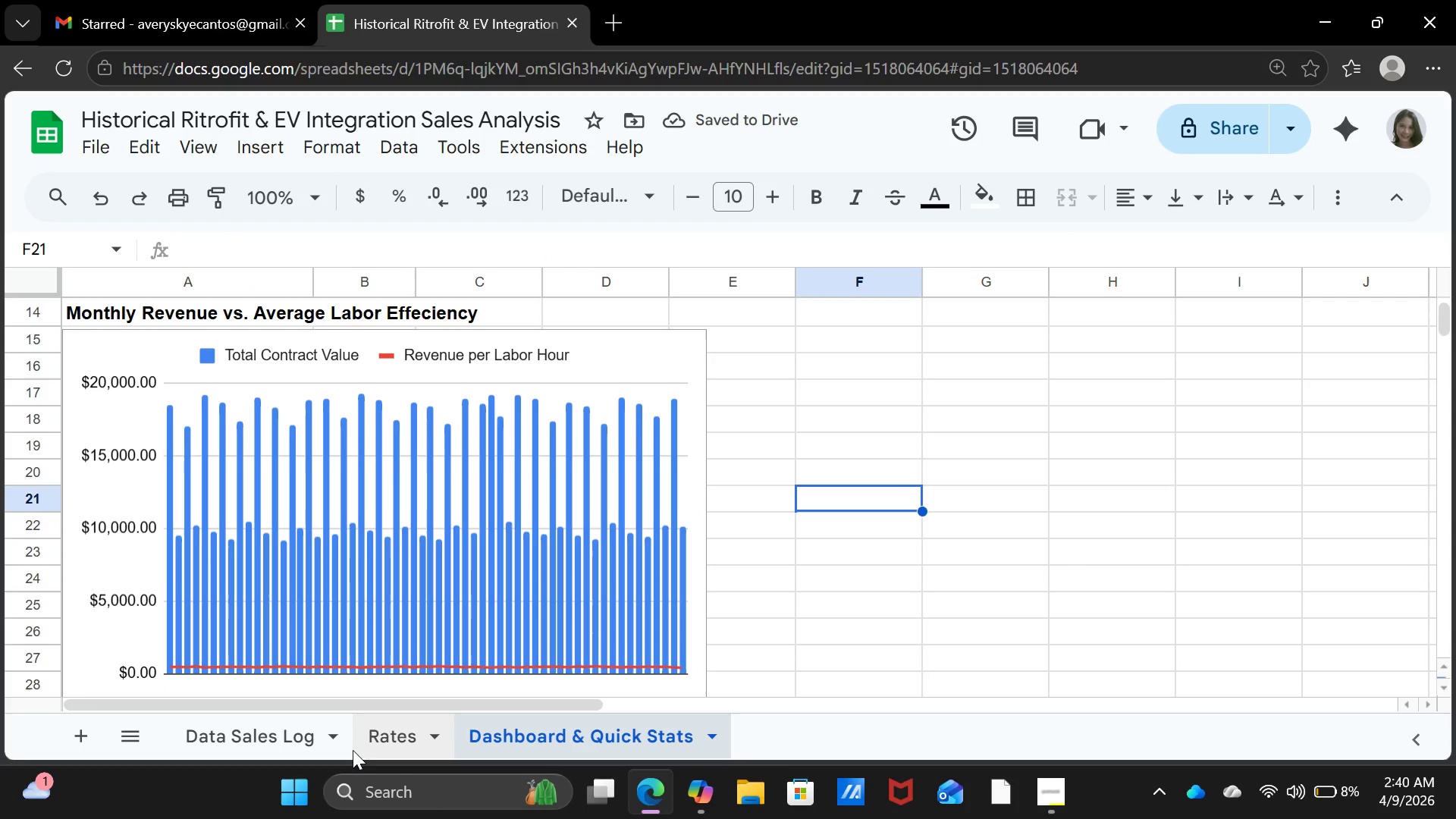 
left_click([281, 738])
 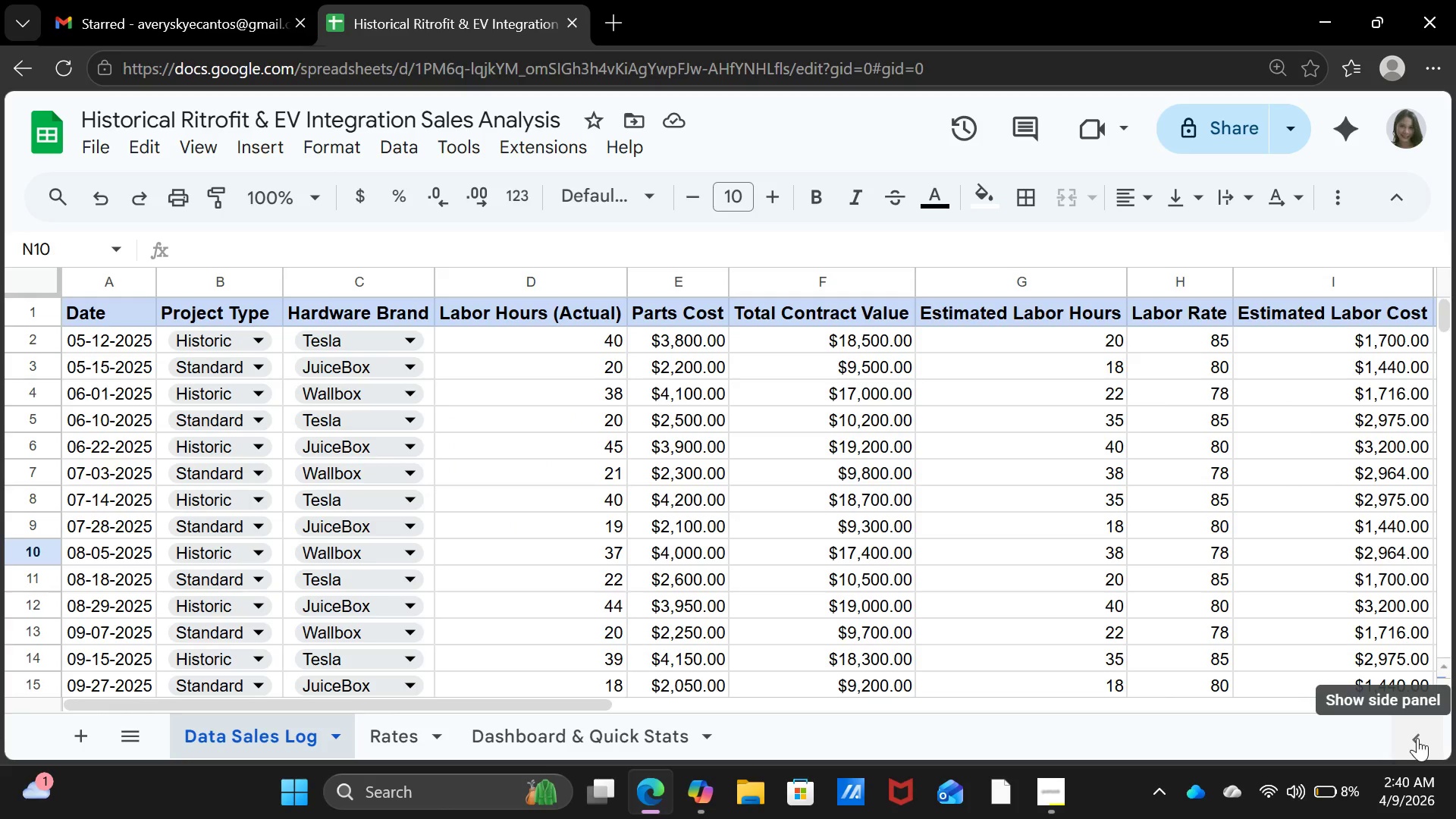 
wait(7.09)
 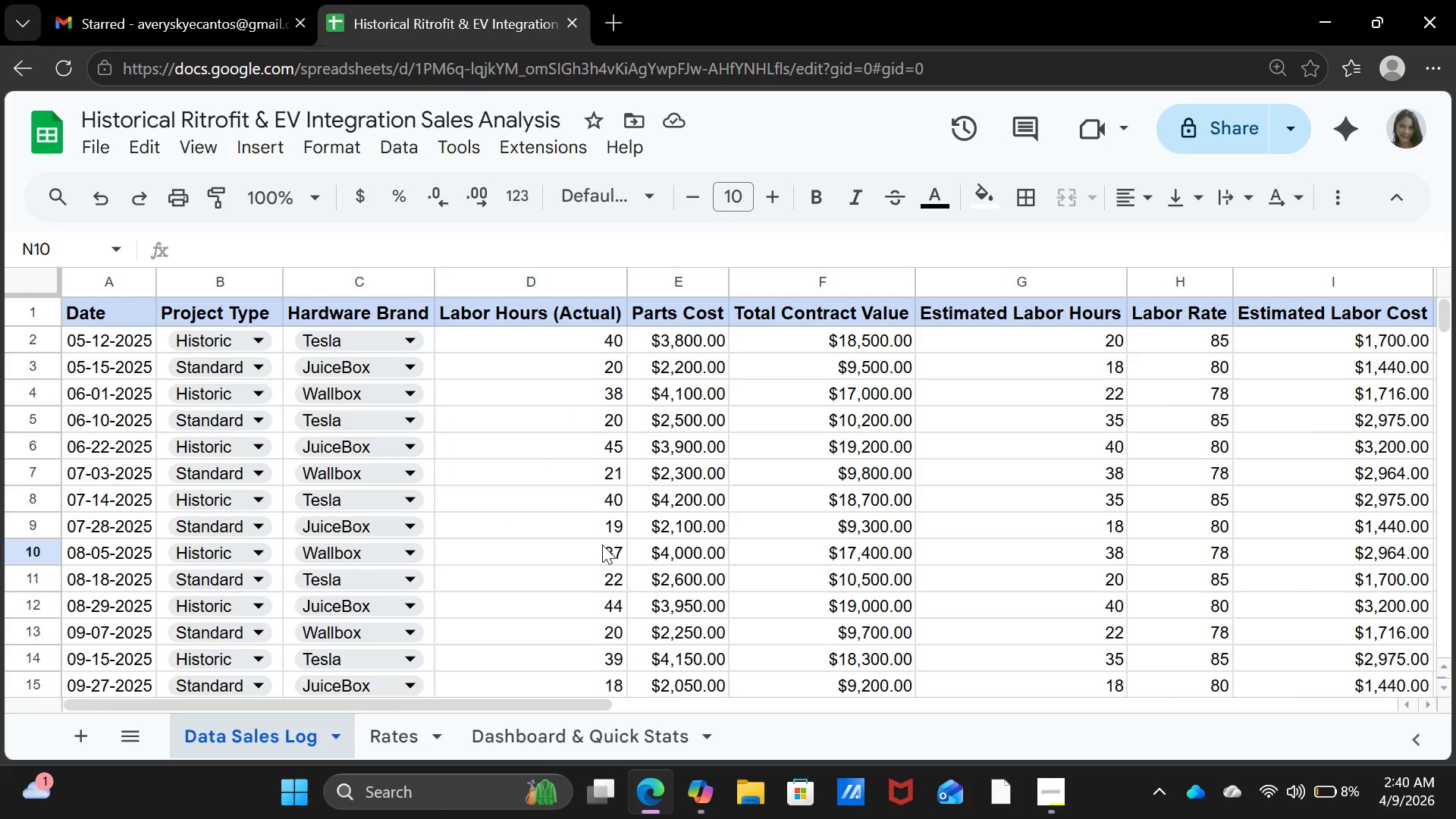 
double_click([1430, 698])
 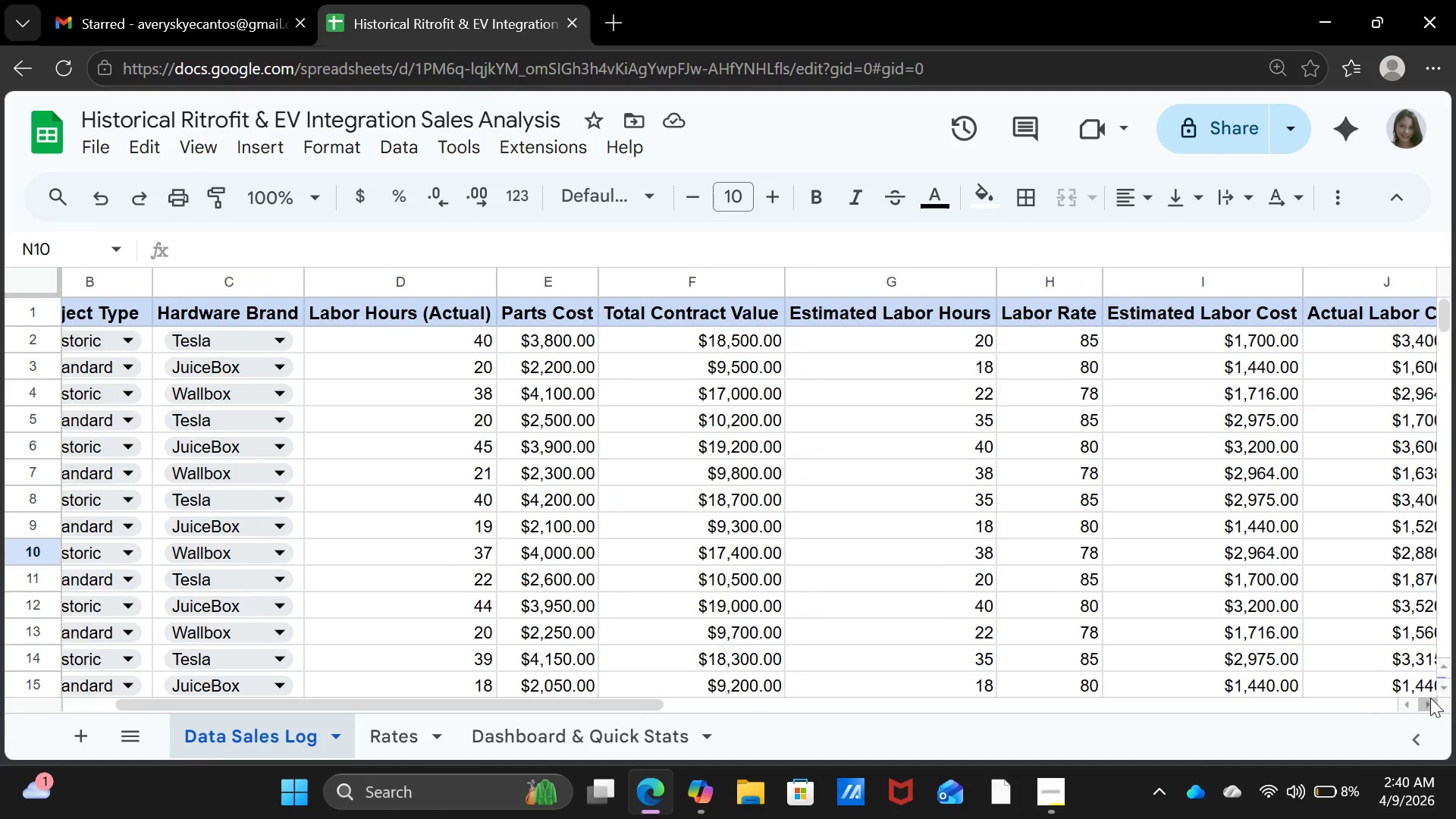 
double_click([1430, 698])
 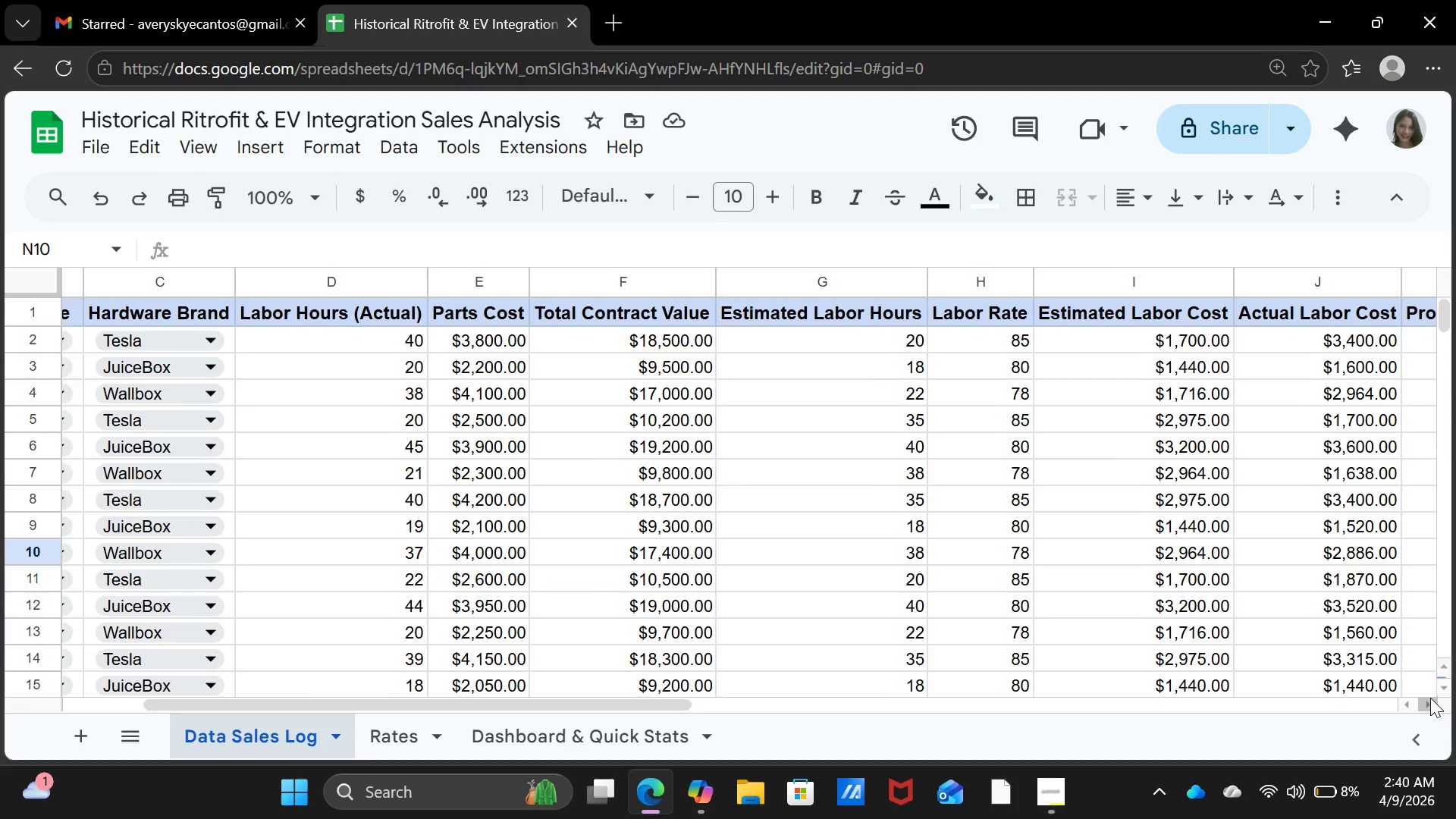 
triple_click([1430, 698])
 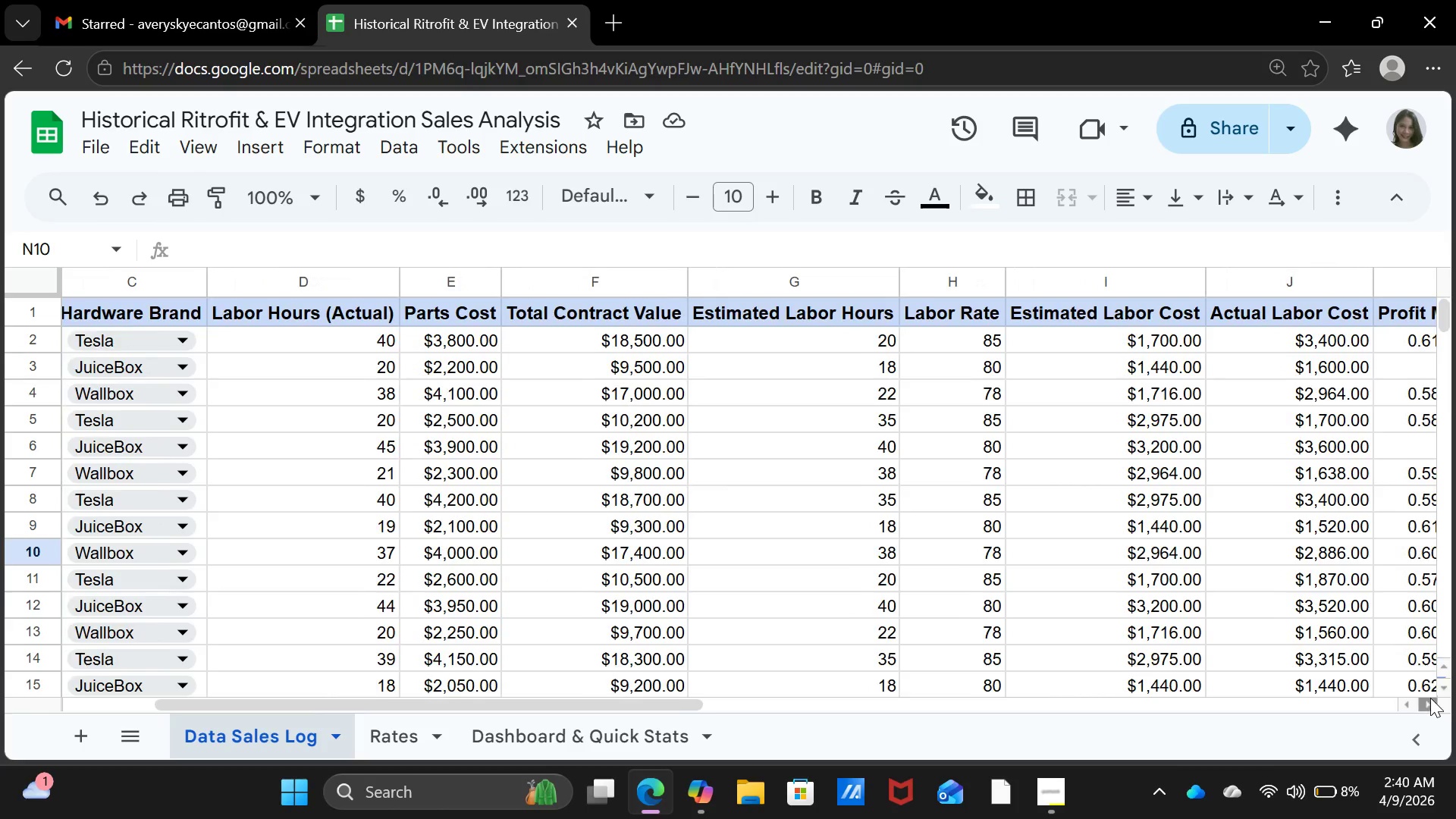 
triple_click([1430, 698])
 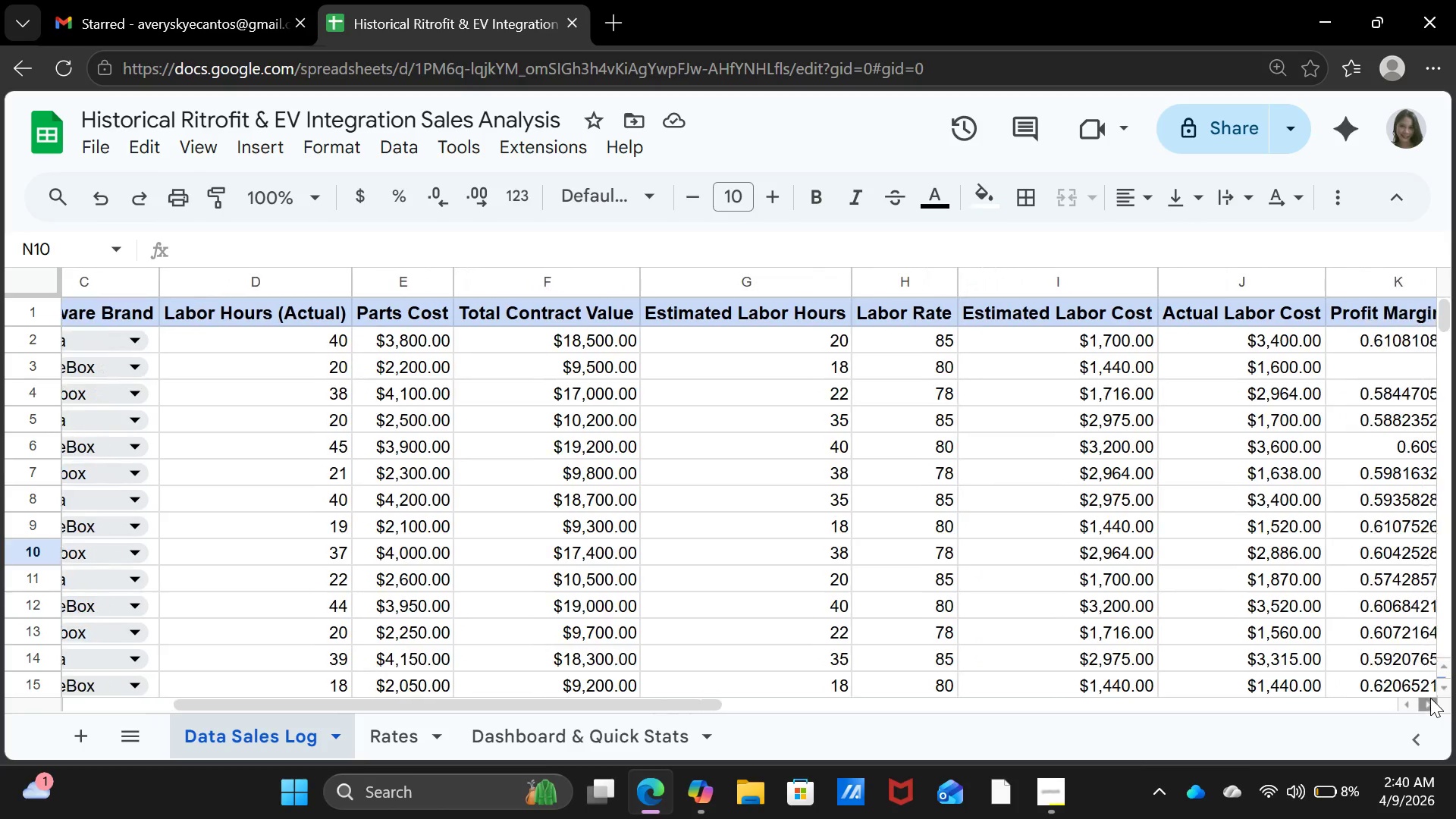 
triple_click([1430, 698])
 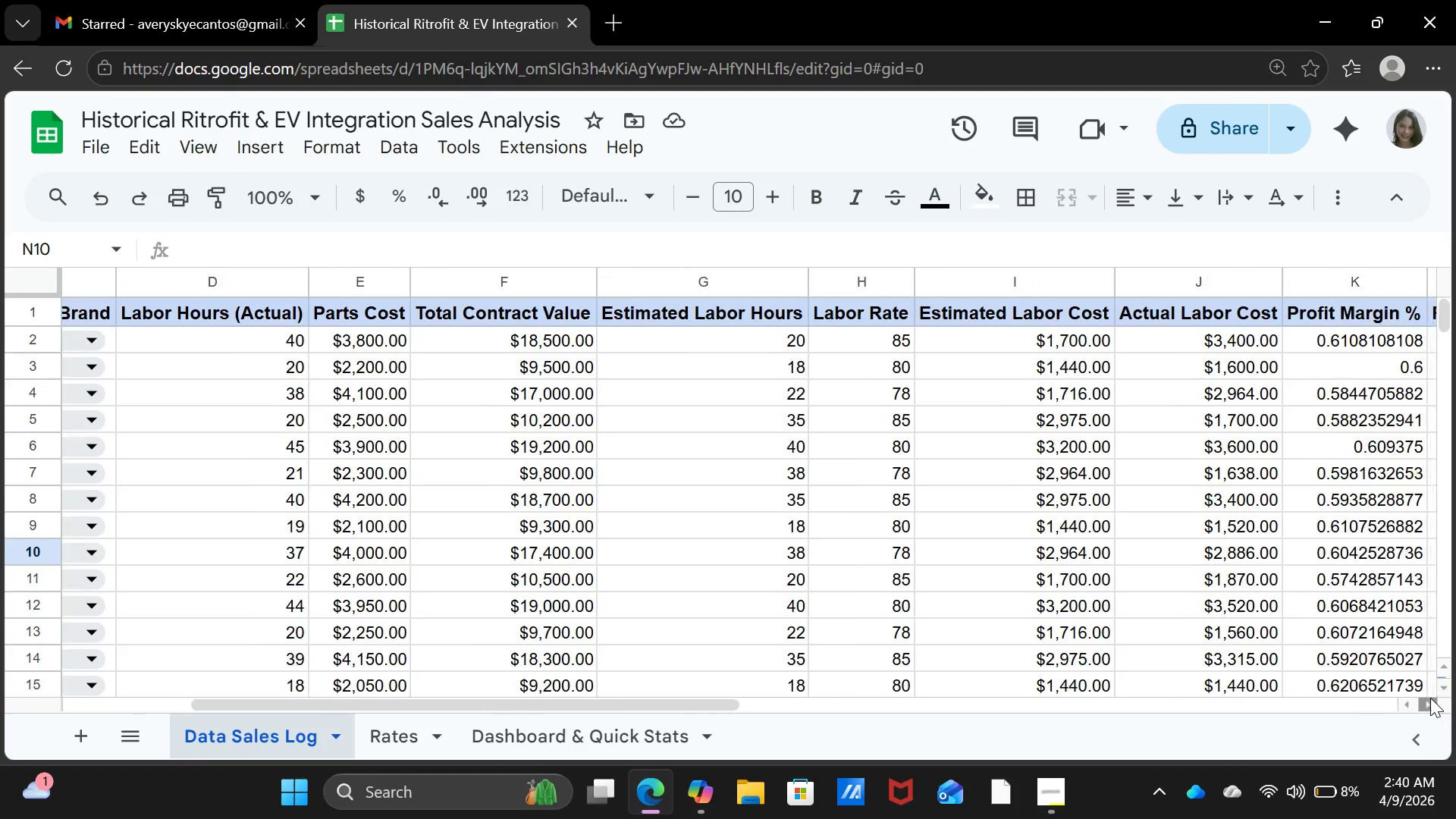 
triple_click([1430, 698])
 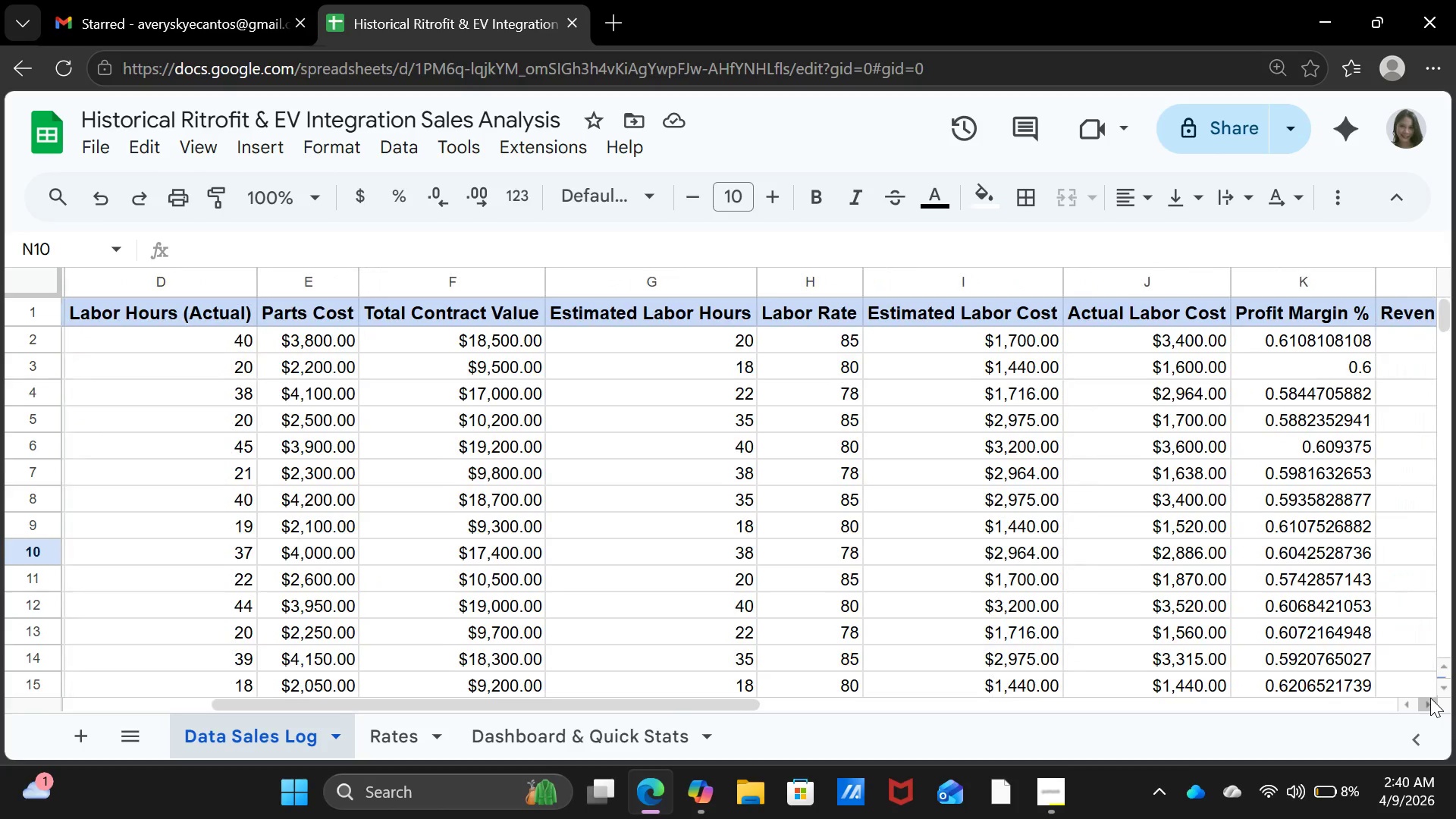 
triple_click([1430, 698])
 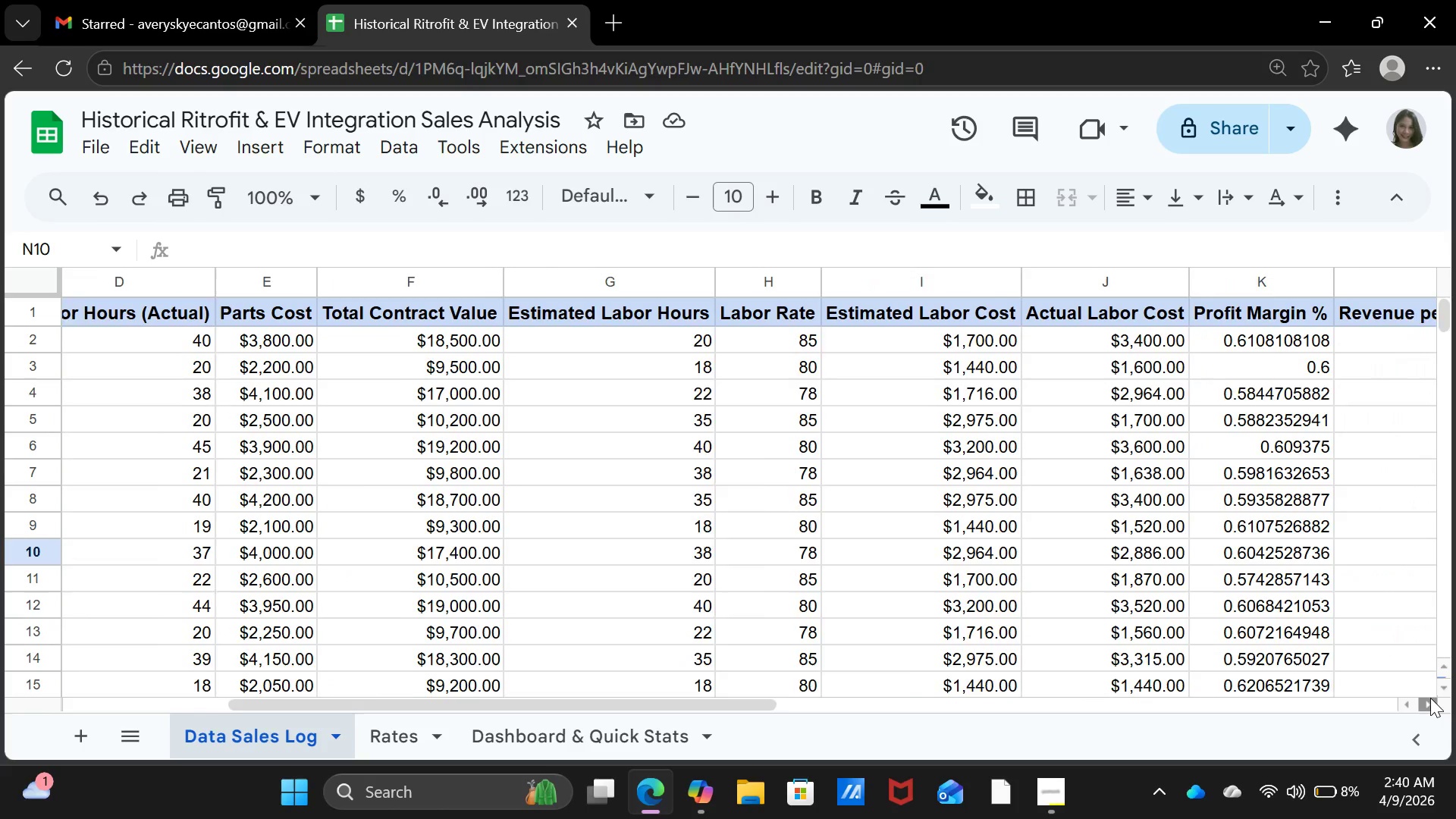 
triple_click([1430, 698])
 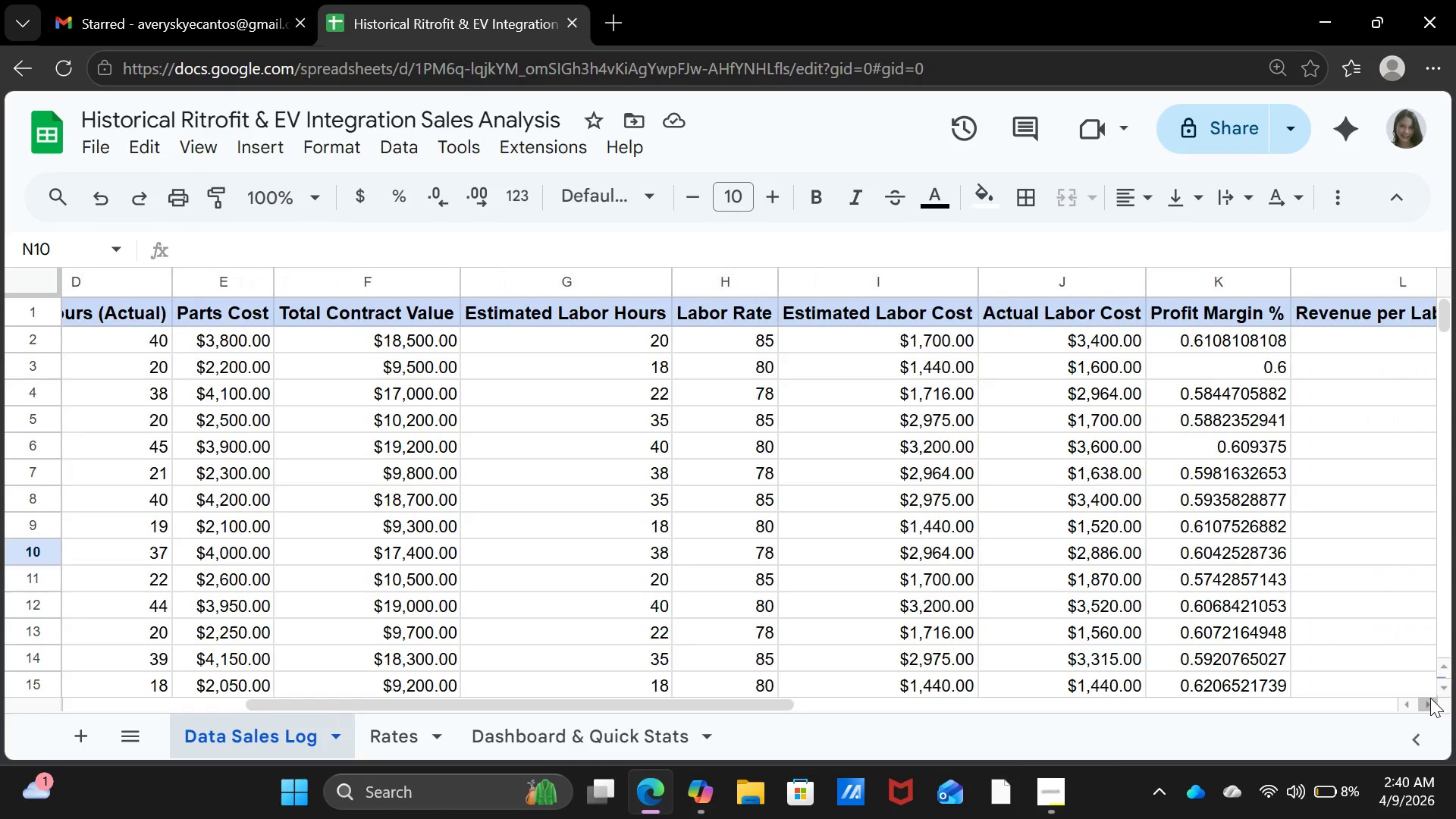 
triple_click([1430, 698])
 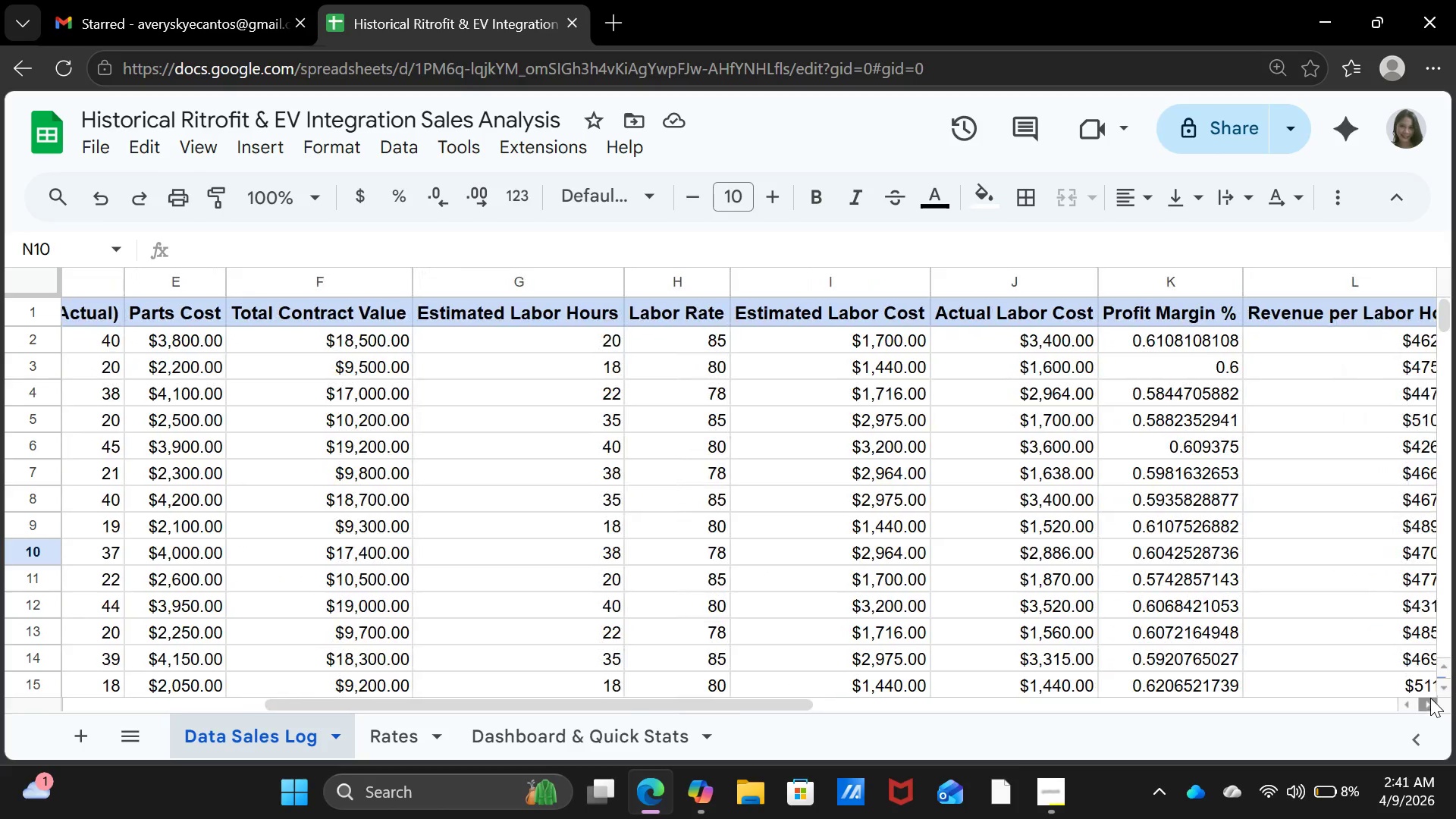 
triple_click([1430, 698])
 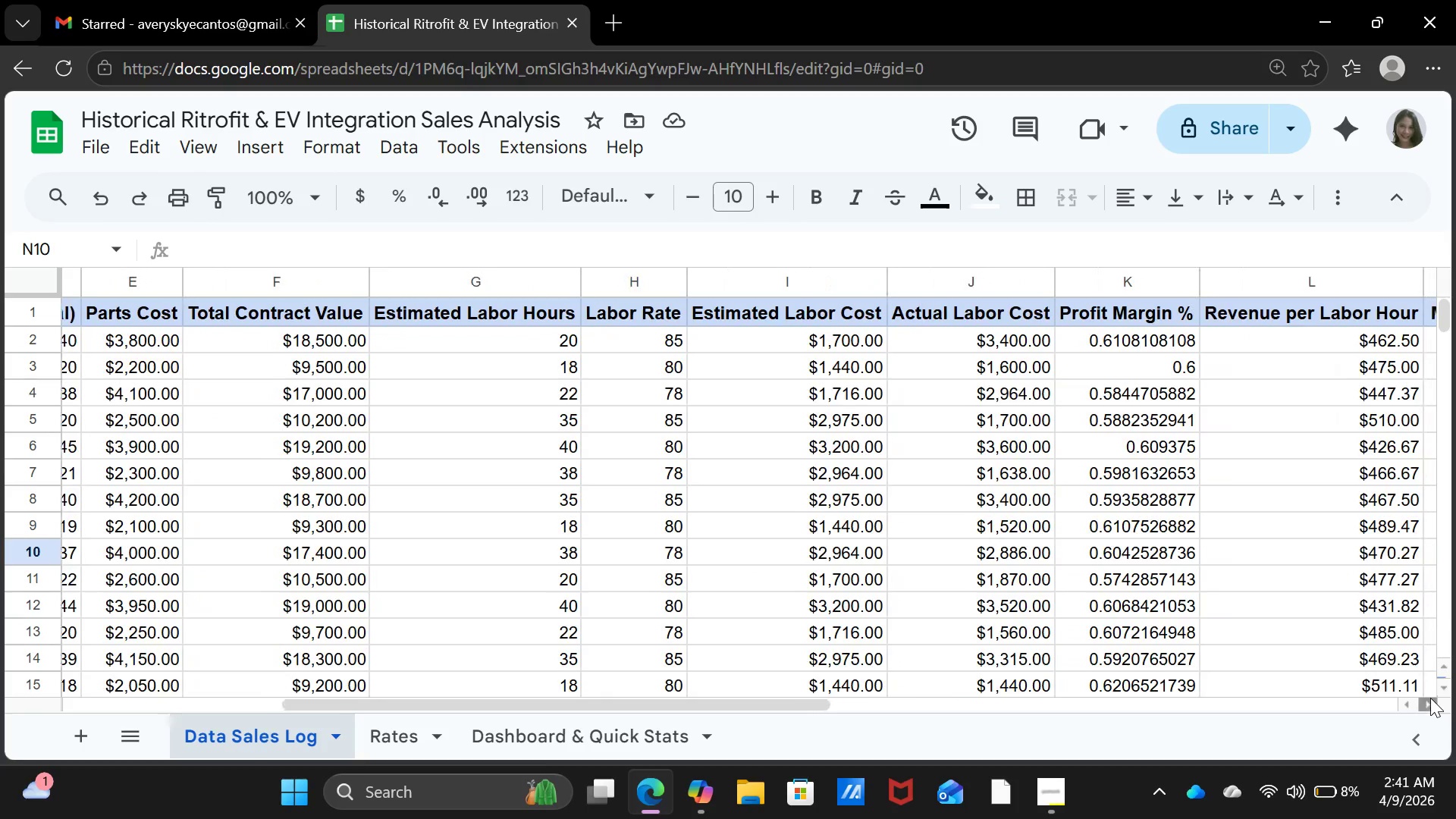 
triple_click([1430, 698])
 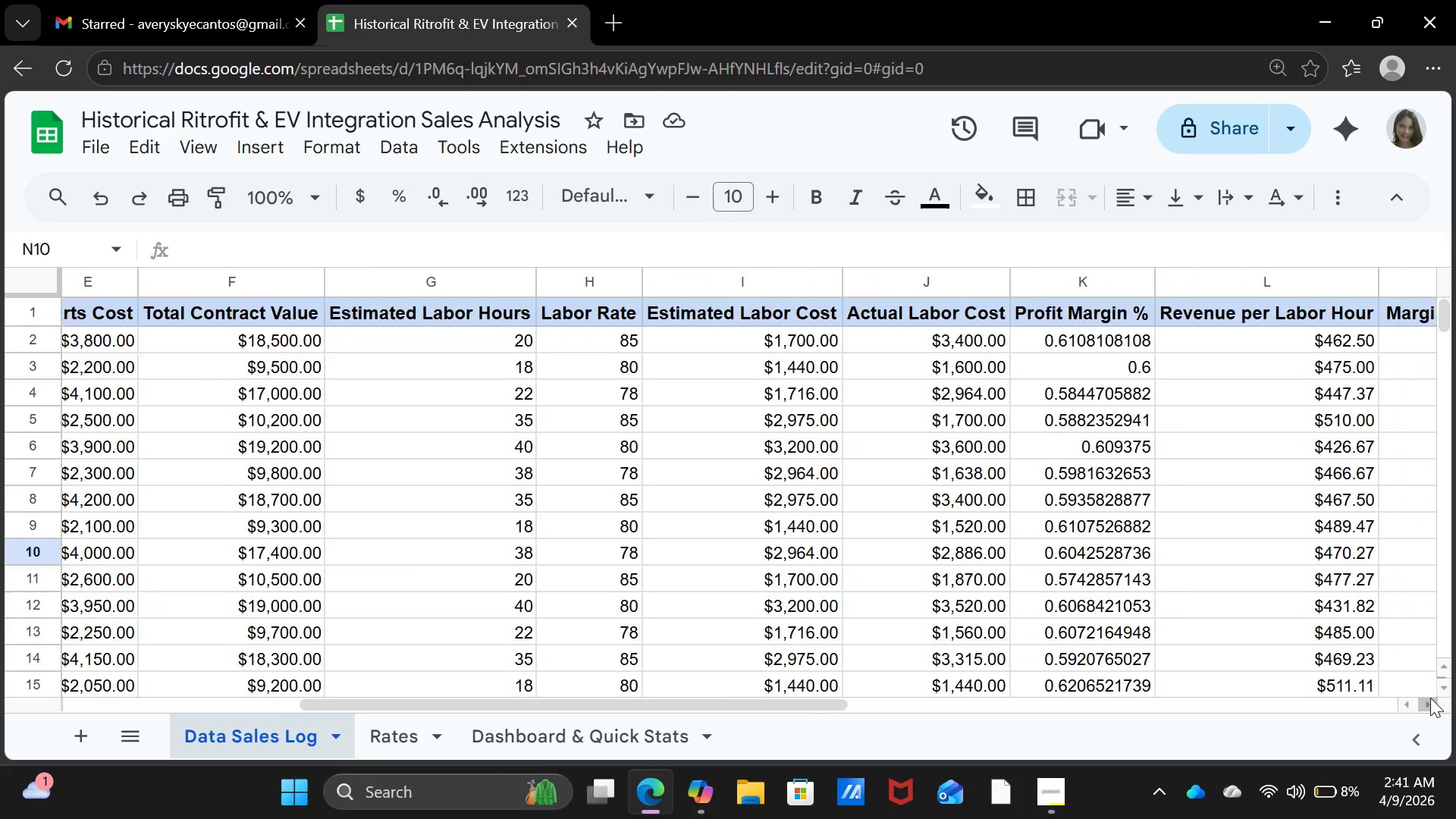 
triple_click([1430, 698])
 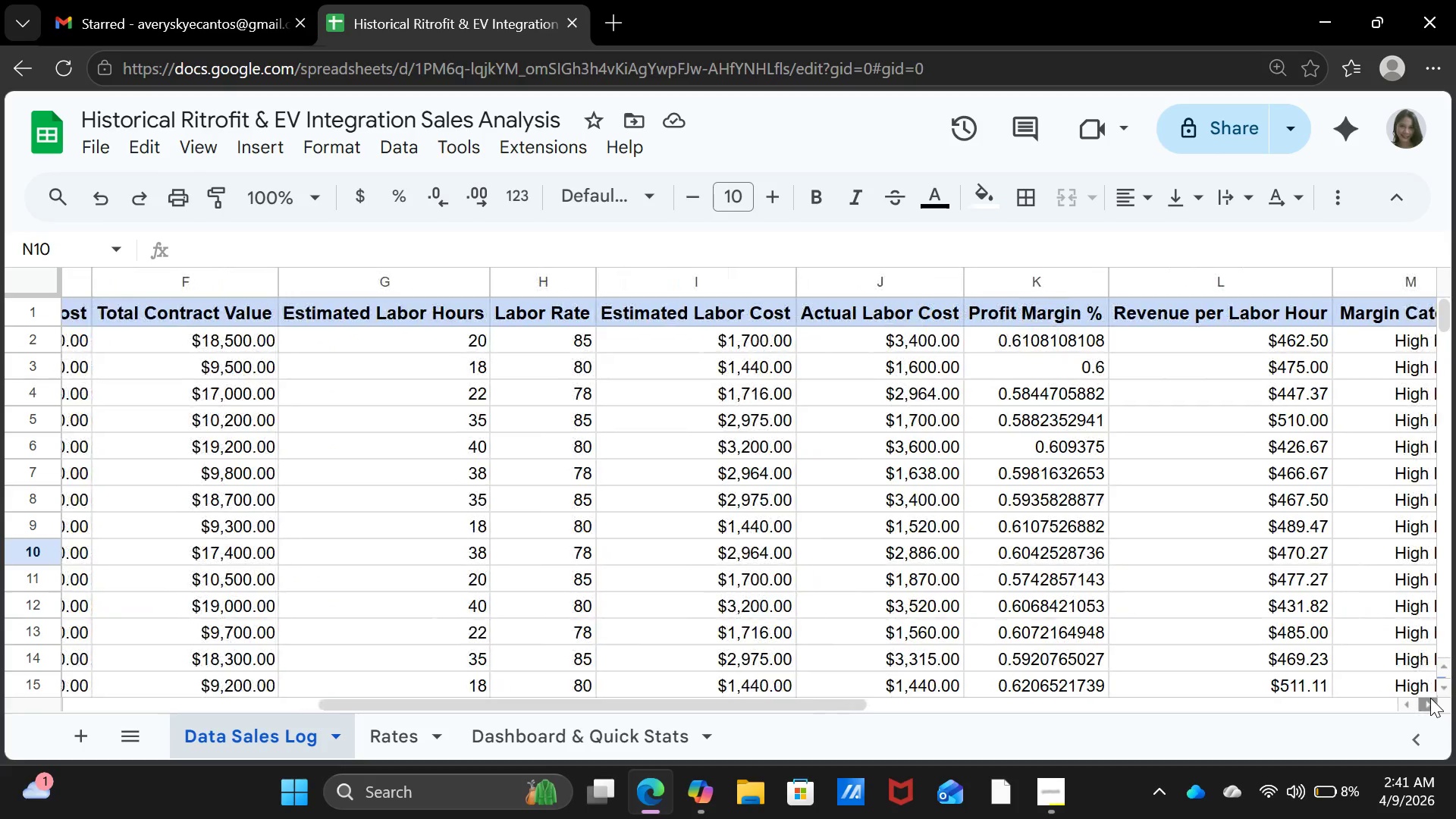 
triple_click([1430, 698])
 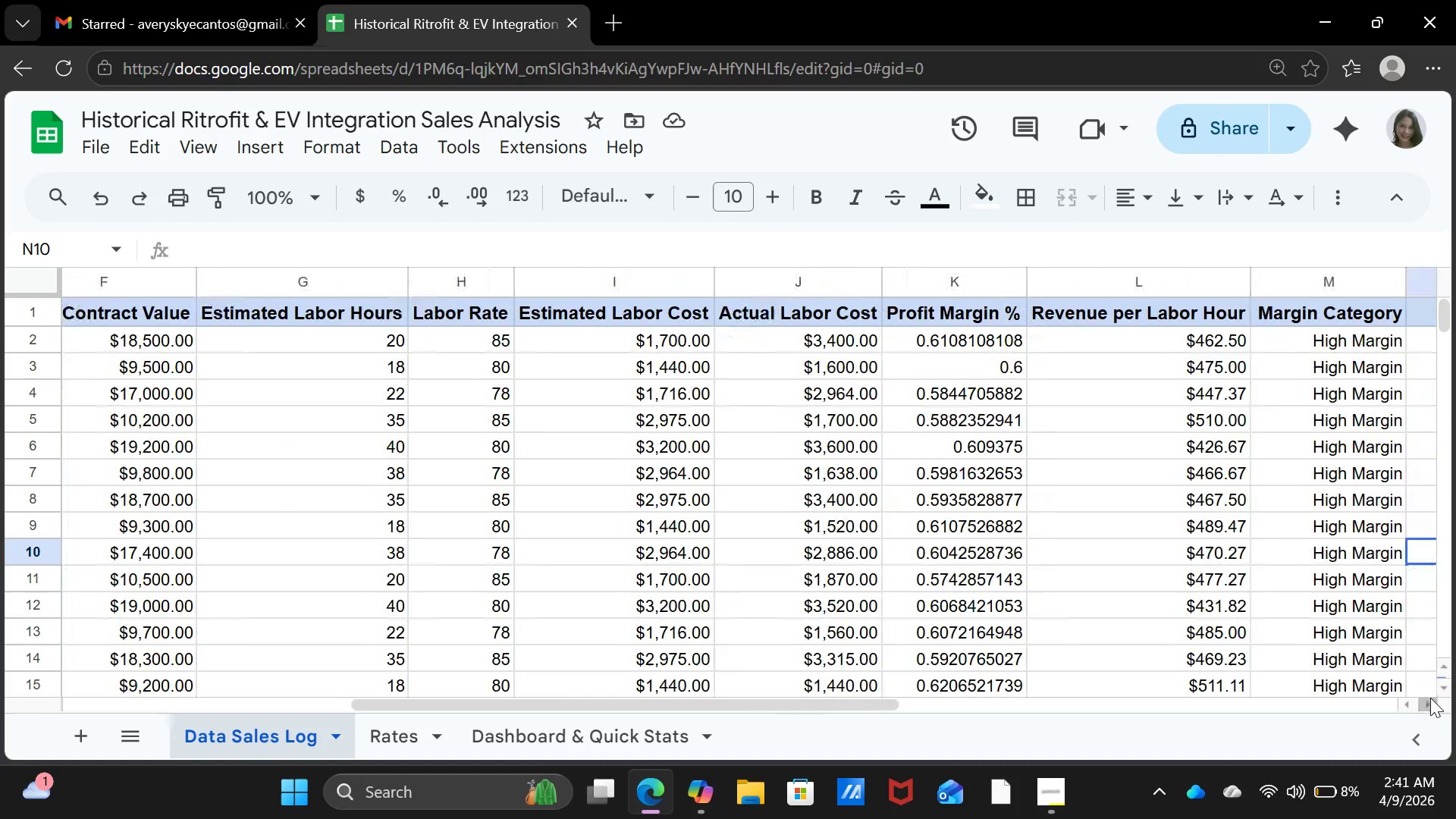 
double_click([1430, 698])
 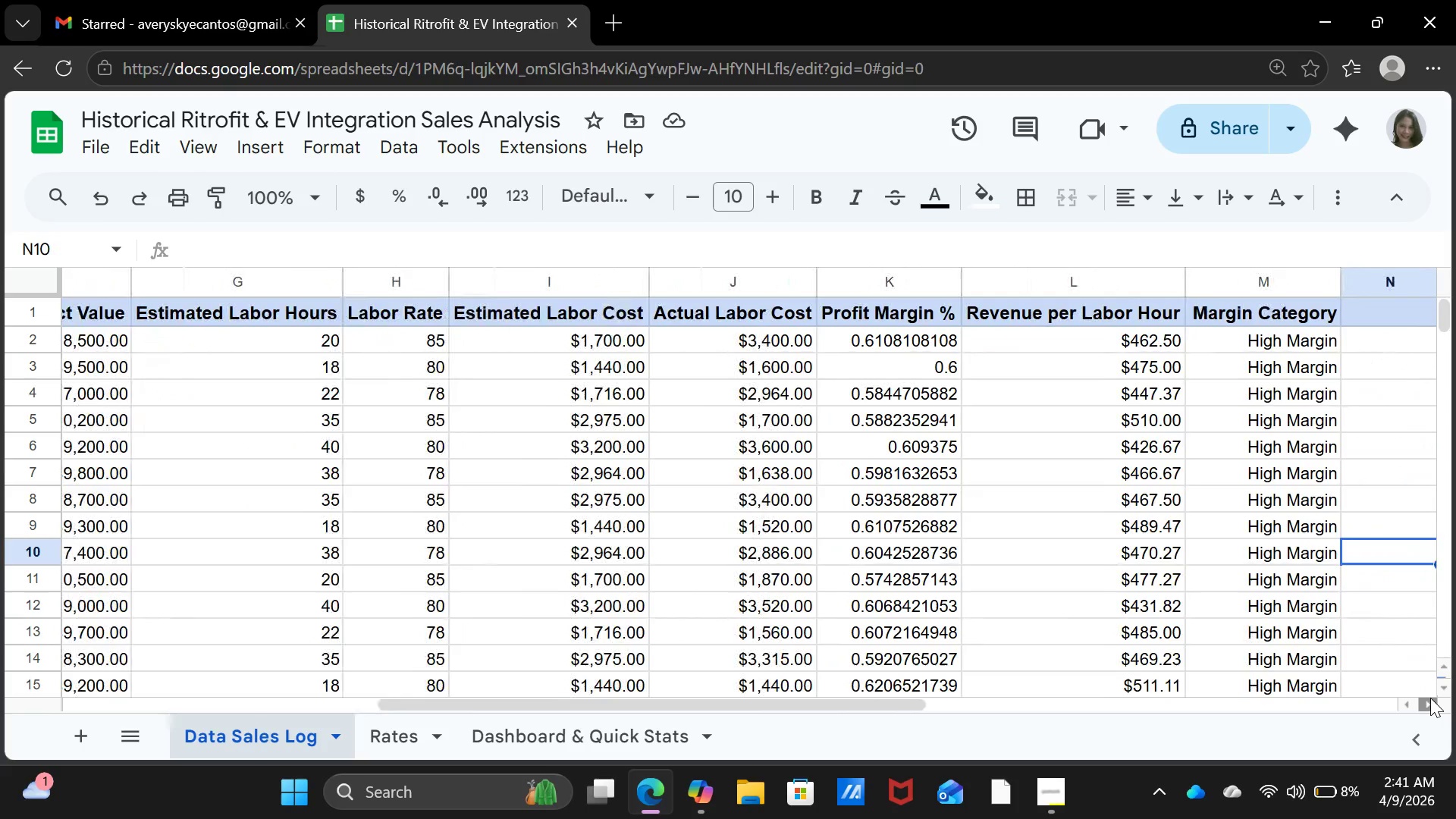 
triple_click([1430, 698])
 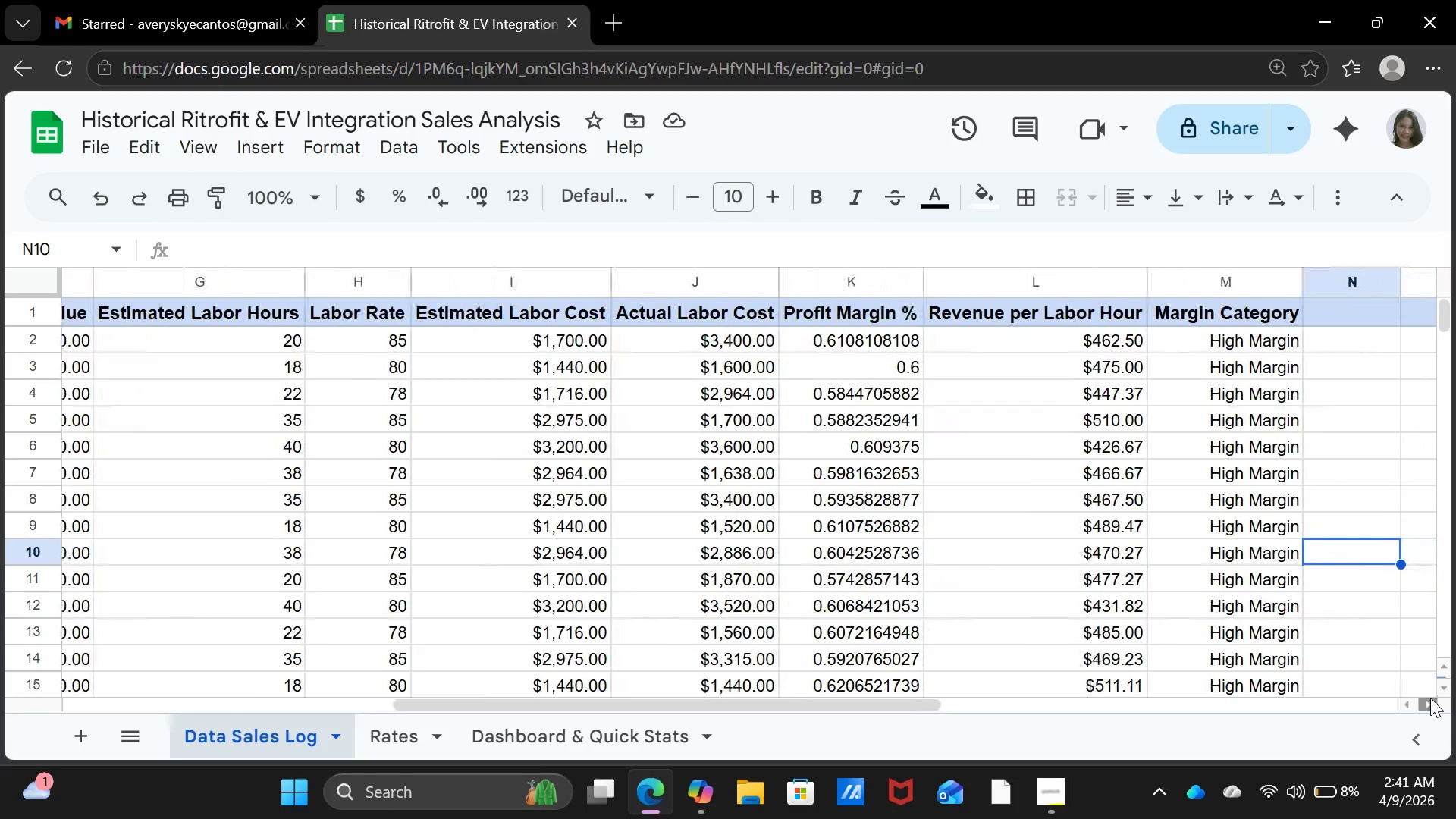 
triple_click([1430, 698])
 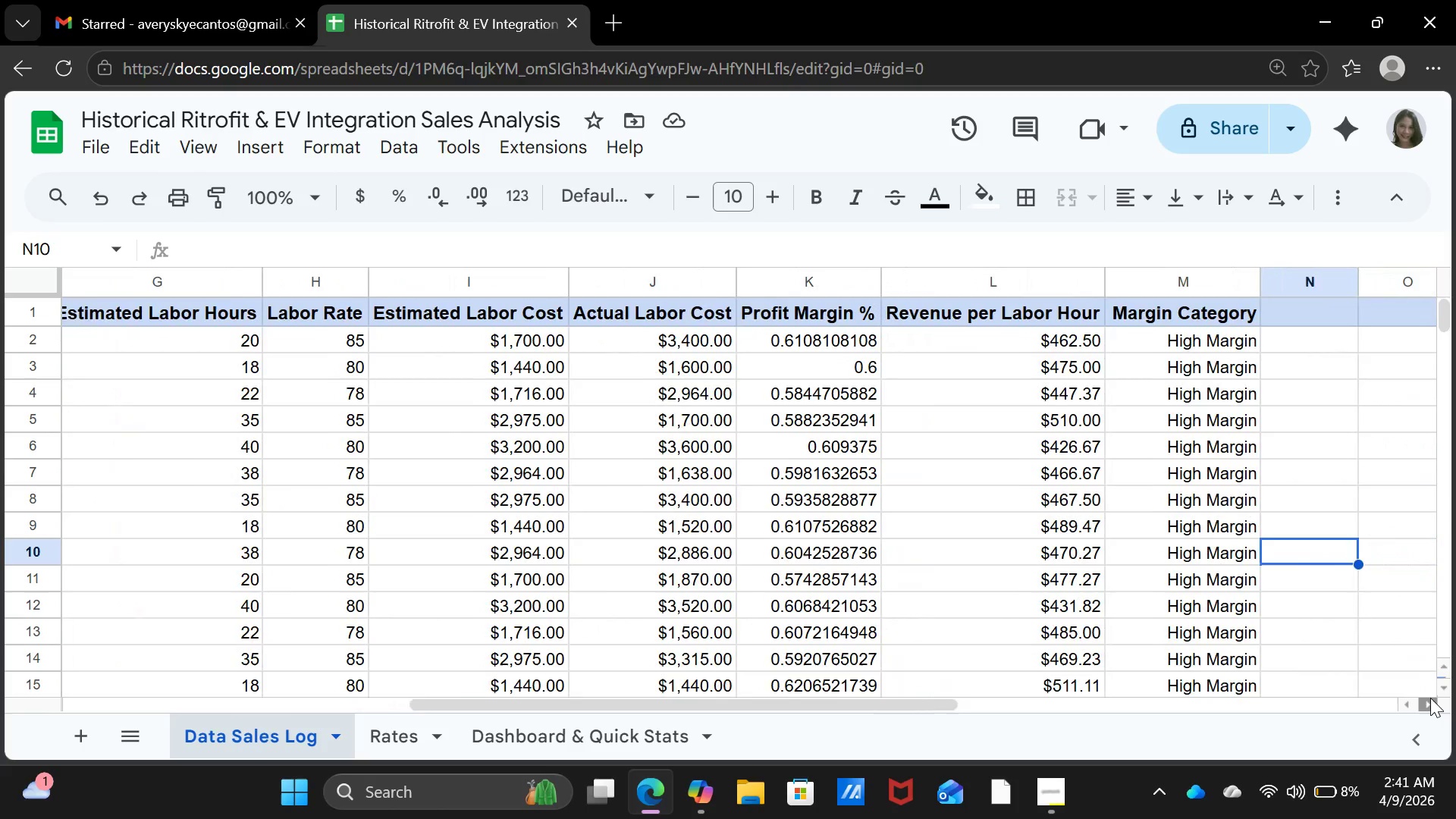 
triple_click([1430, 698])
 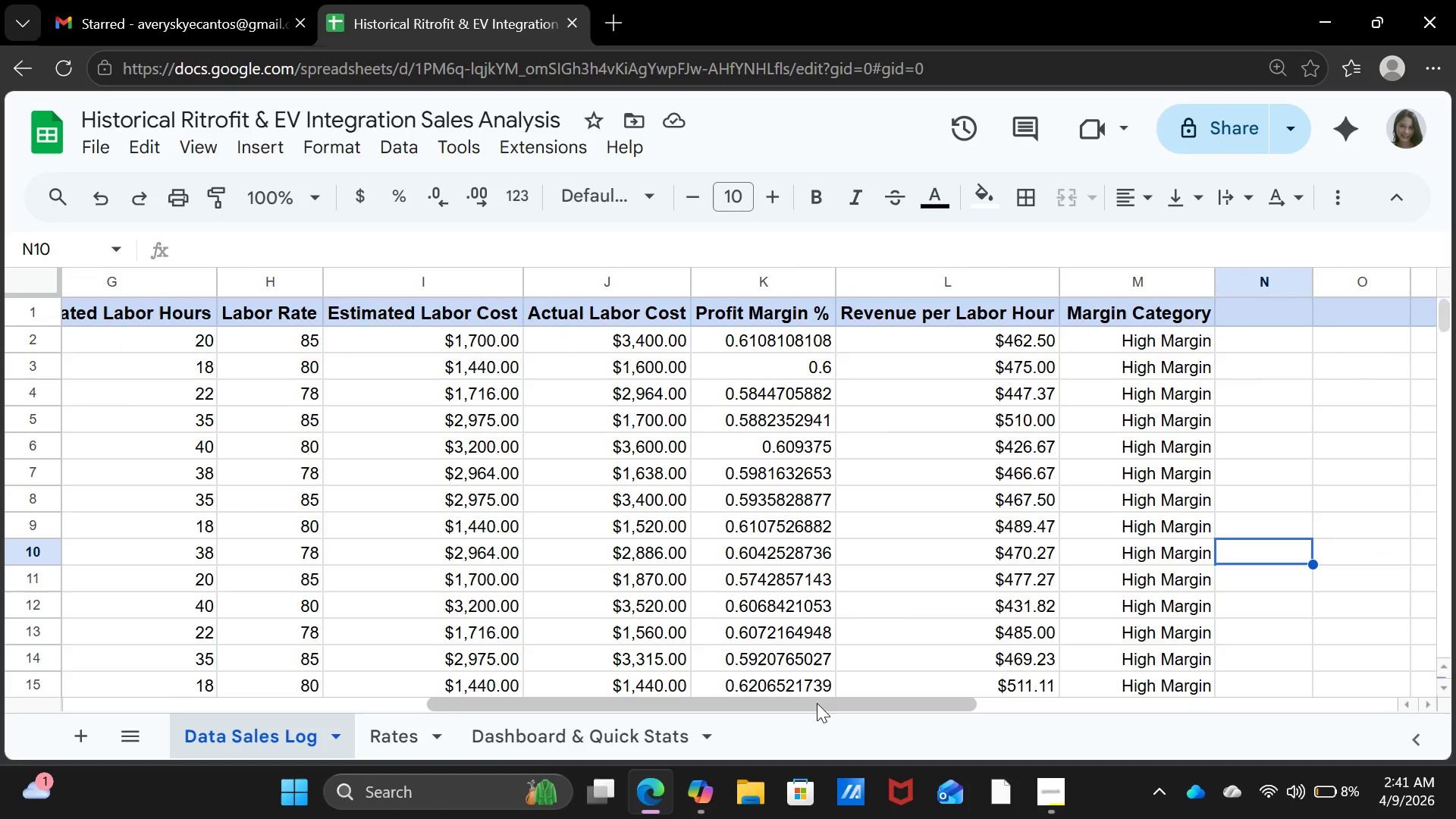 
left_click_drag(start_coordinate=[817, 703], to_coordinate=[800, 708])
 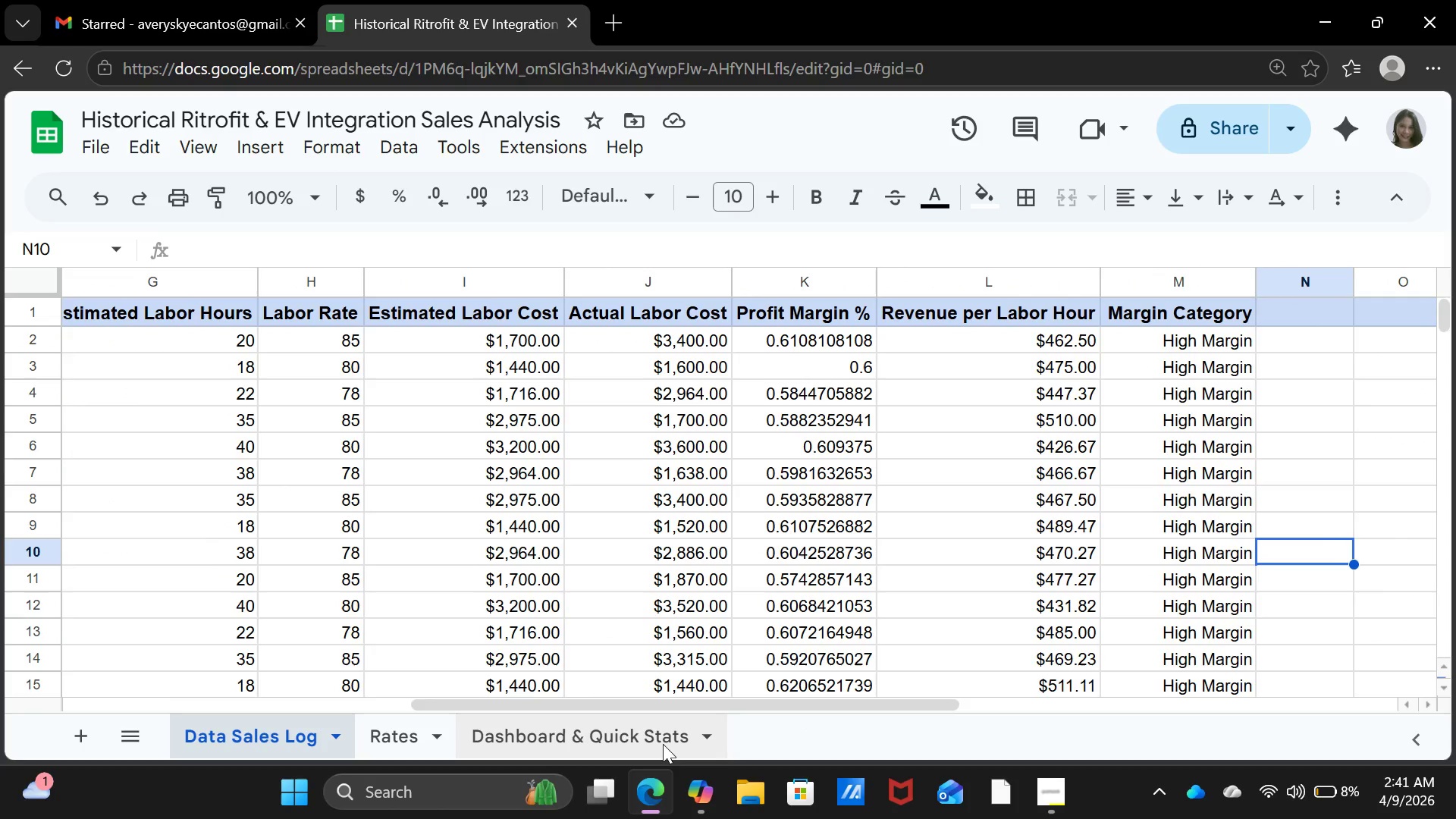 
left_click([662, 743])
 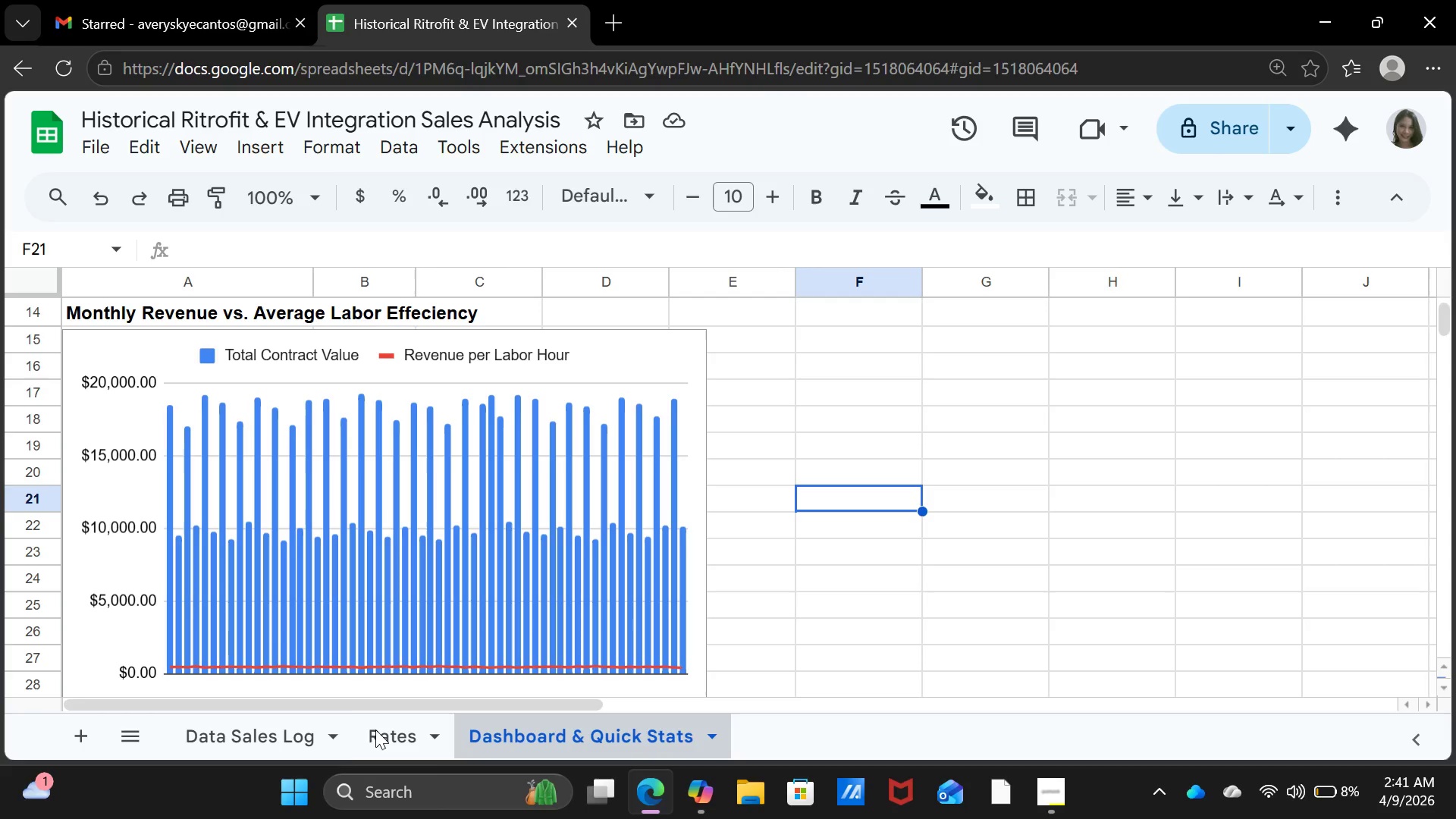 
wait(6.03)
 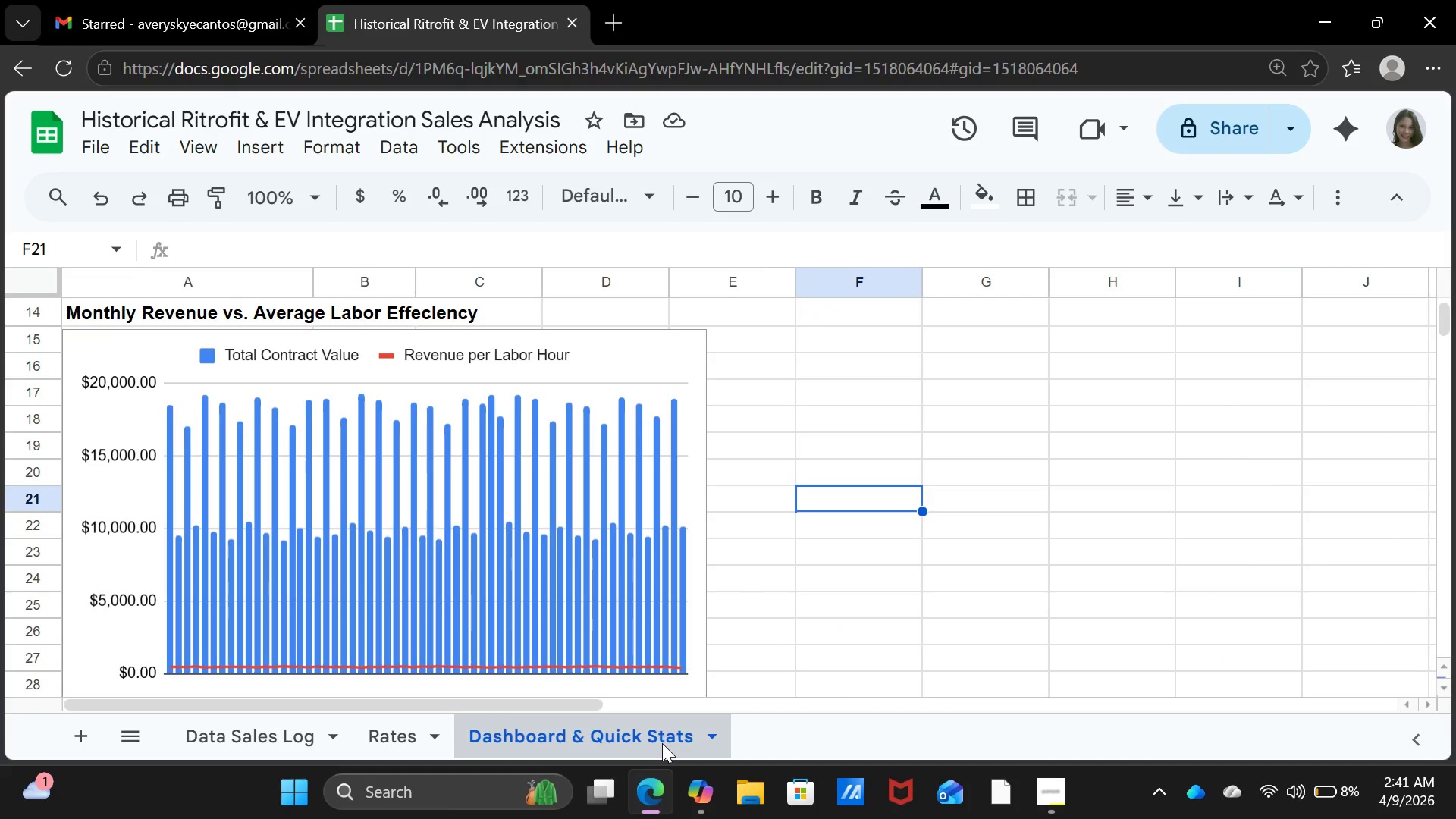 
left_click([282, 723])
 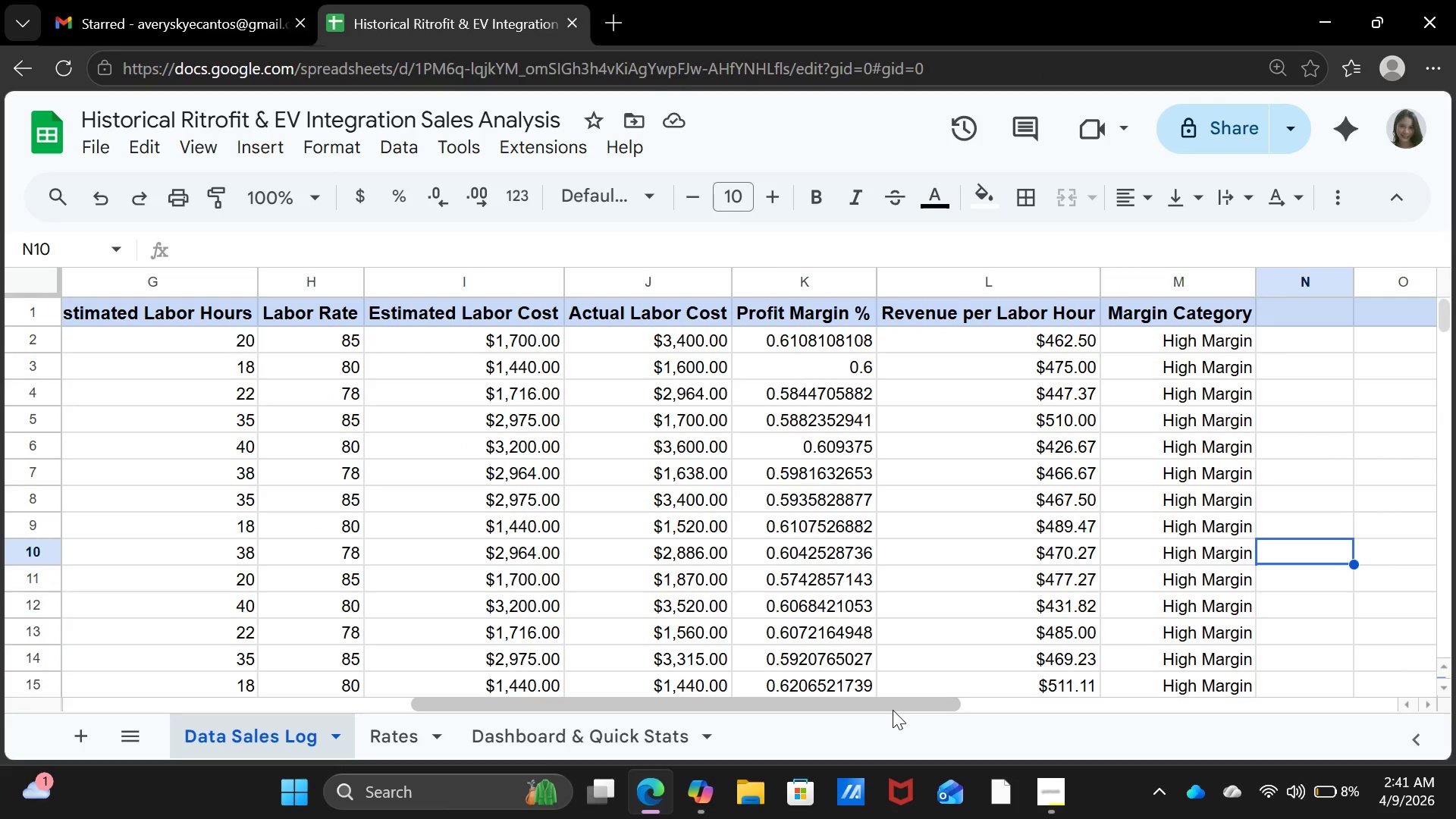 
left_click_drag(start_coordinate=[893, 710], to_coordinate=[637, 679])
 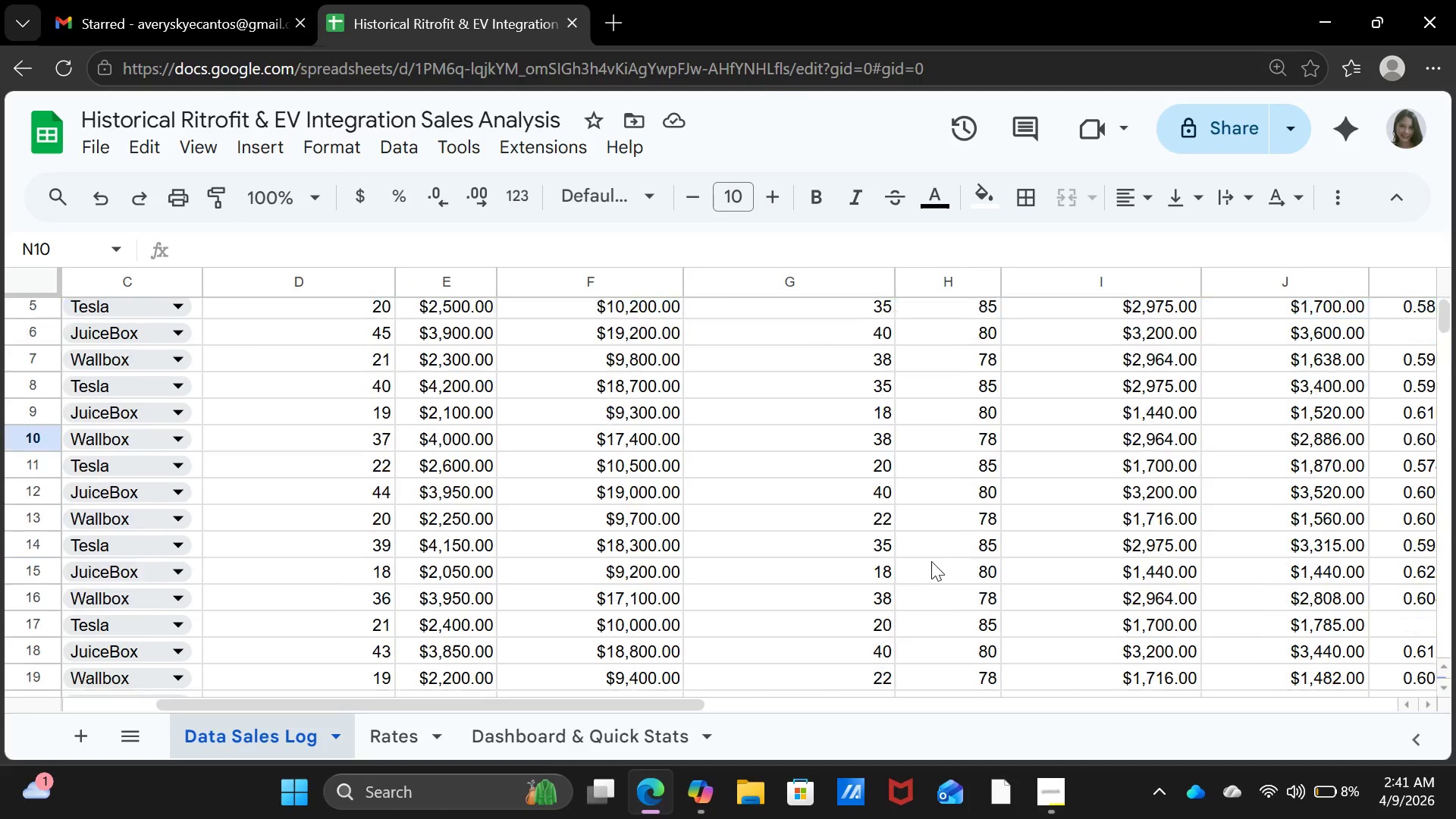 
scroll: coordinate [931, 561], scroll_direction: down, amount: 1.0
 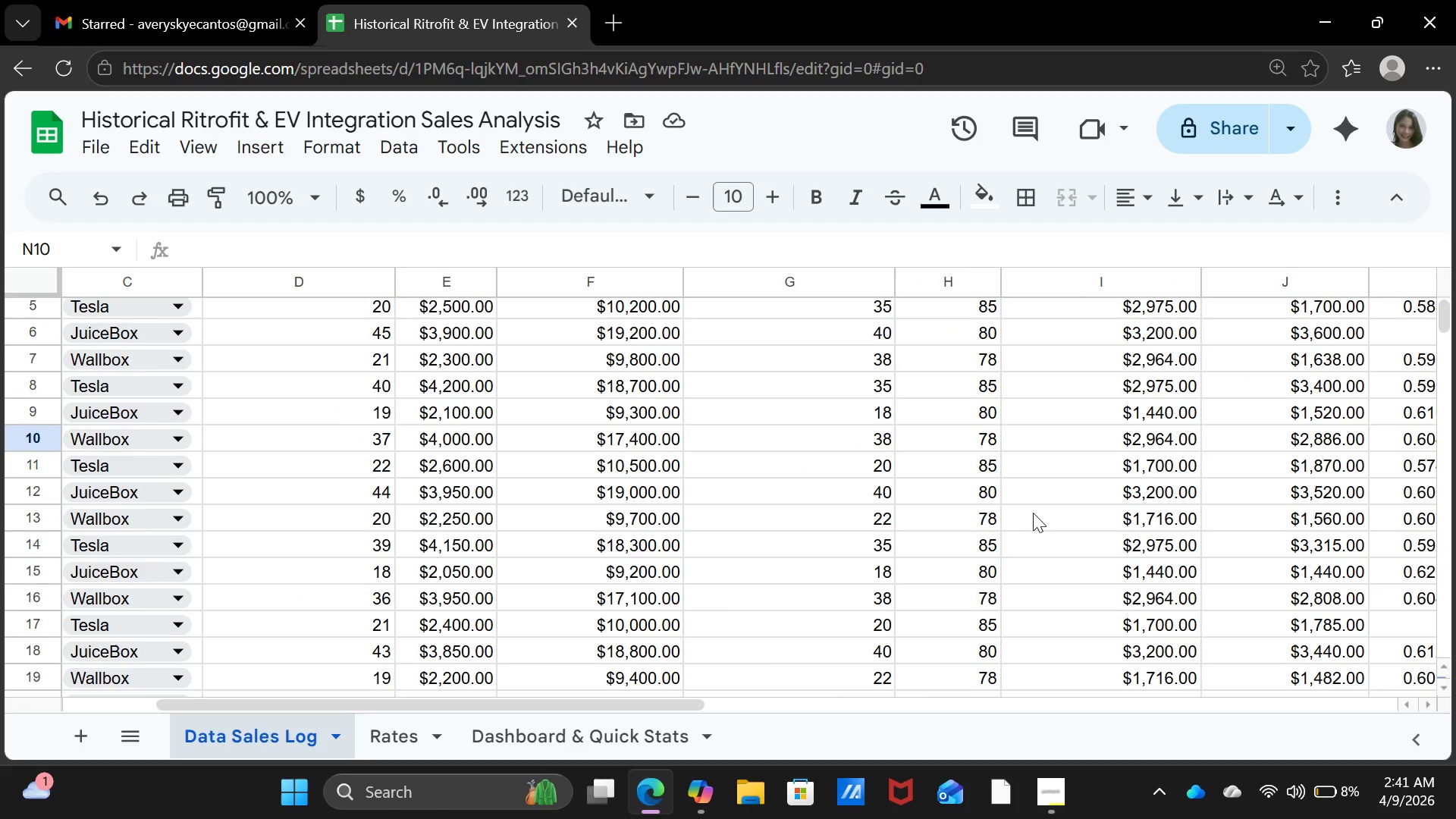 
scroll: coordinate [1034, 518], scroll_direction: up, amount: 2.0
 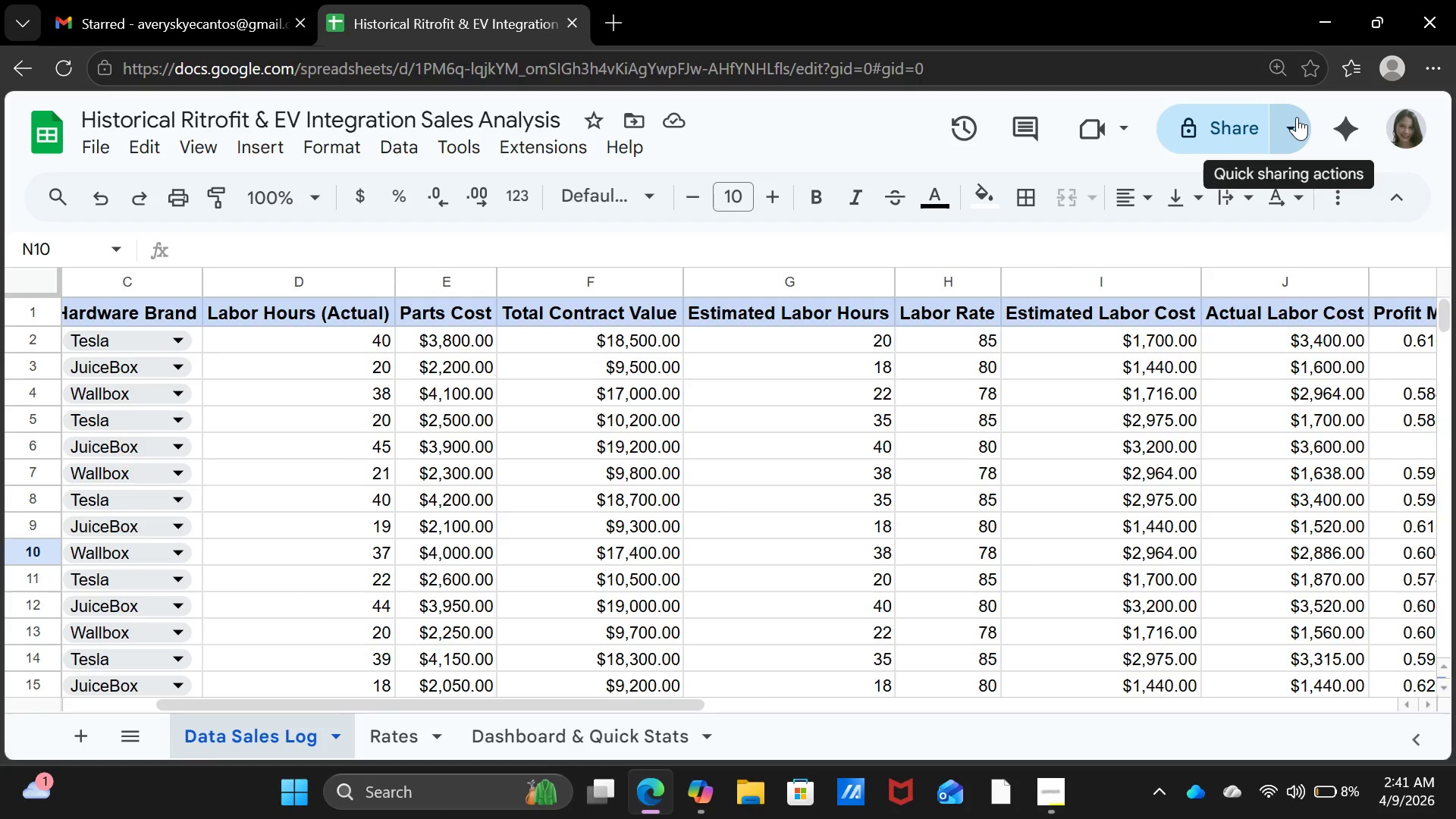 
left_click([1297, 118])
 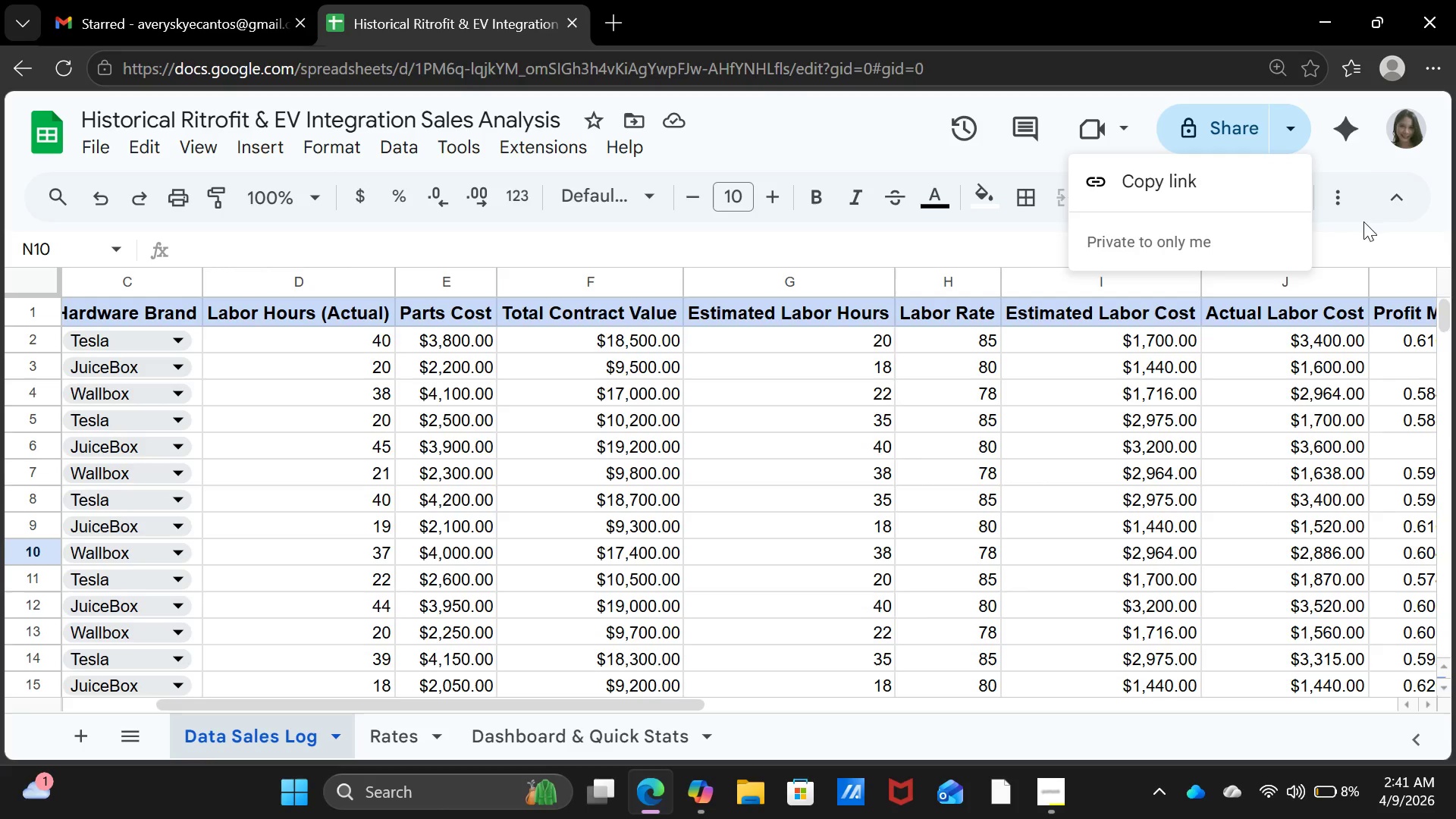 
left_click([1243, 134])
 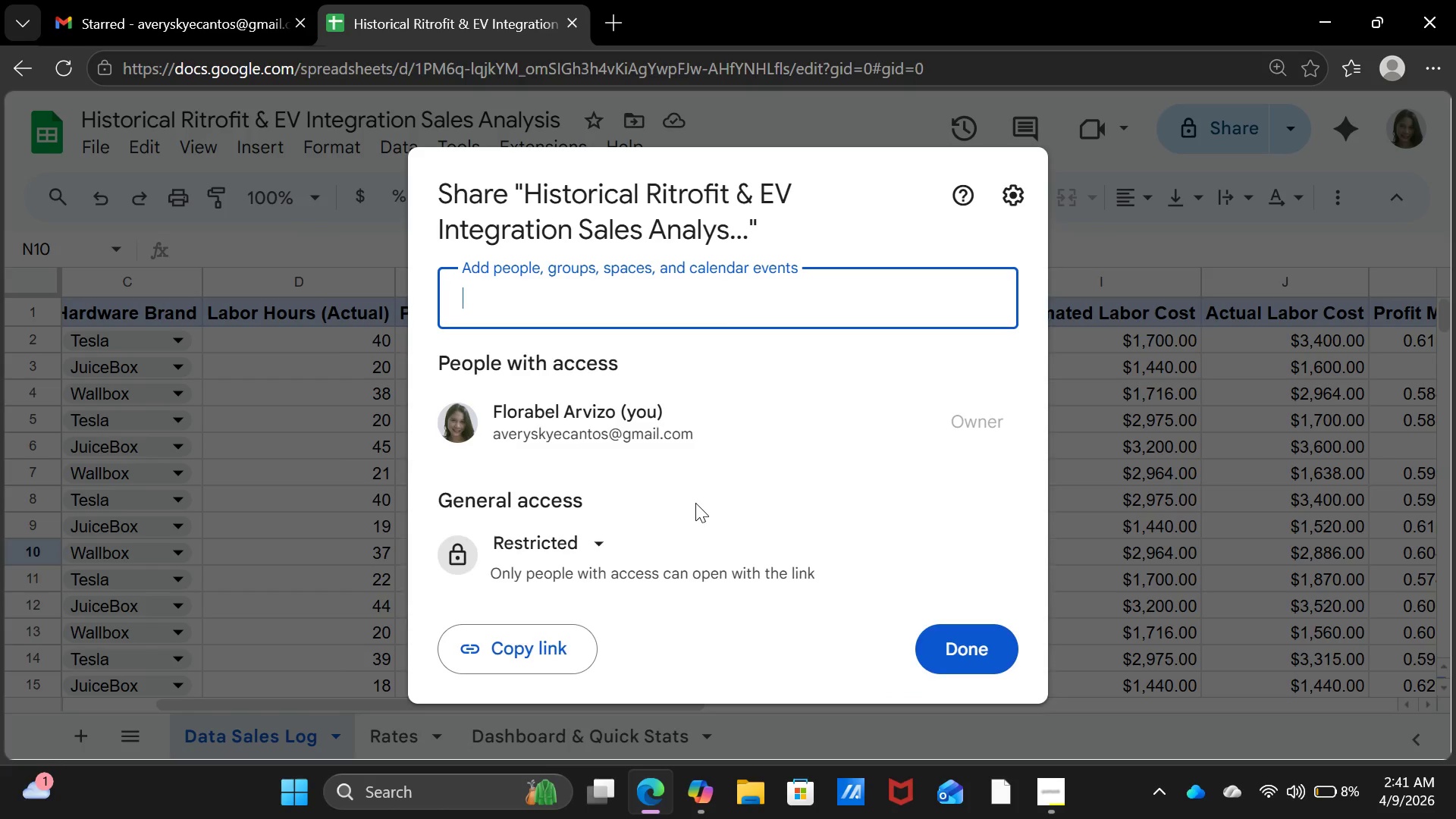 
left_click([606, 548])
 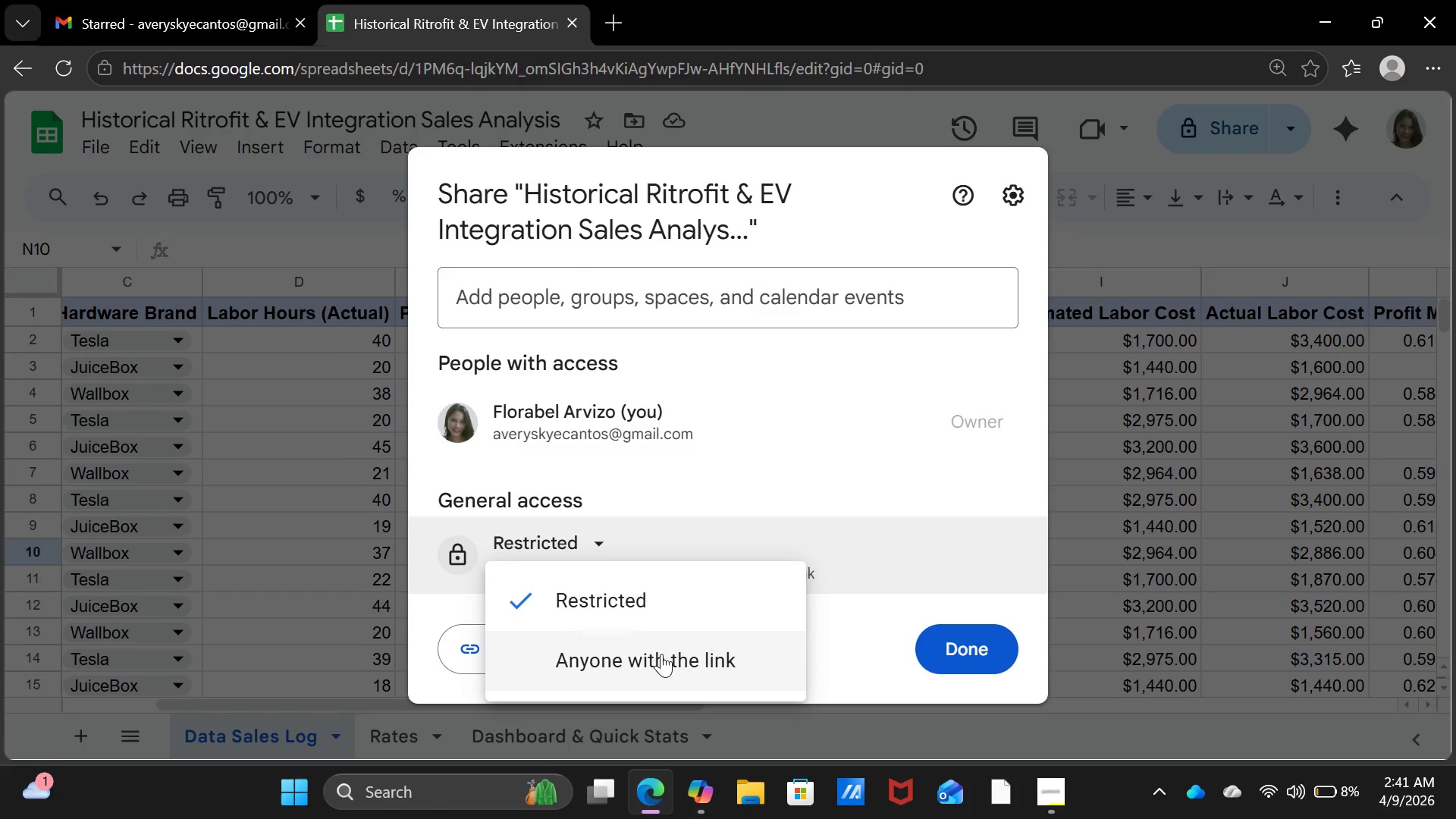 
left_click([664, 673])
 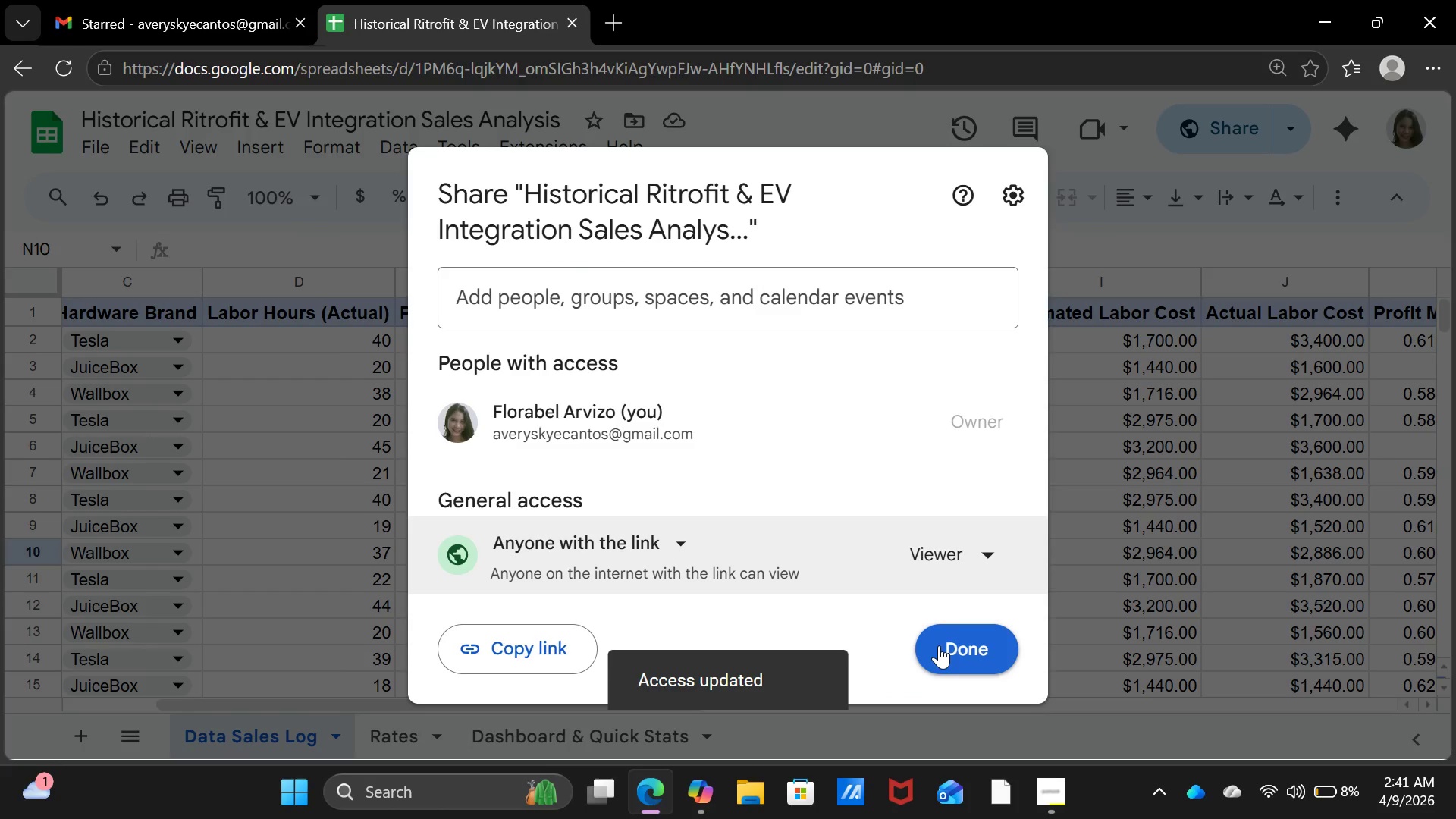 
left_click([968, 654])
 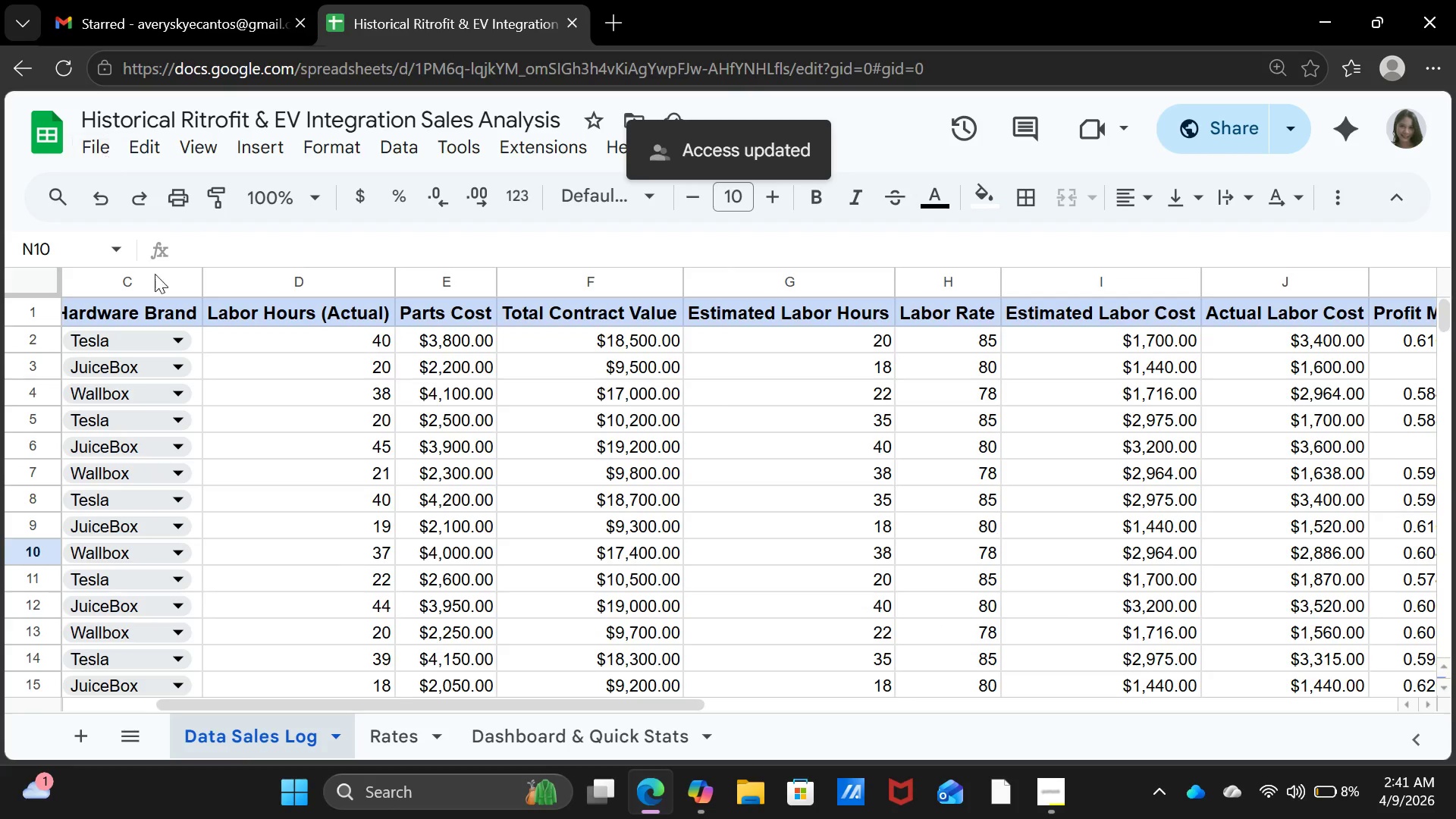 
left_click([404, 730])
 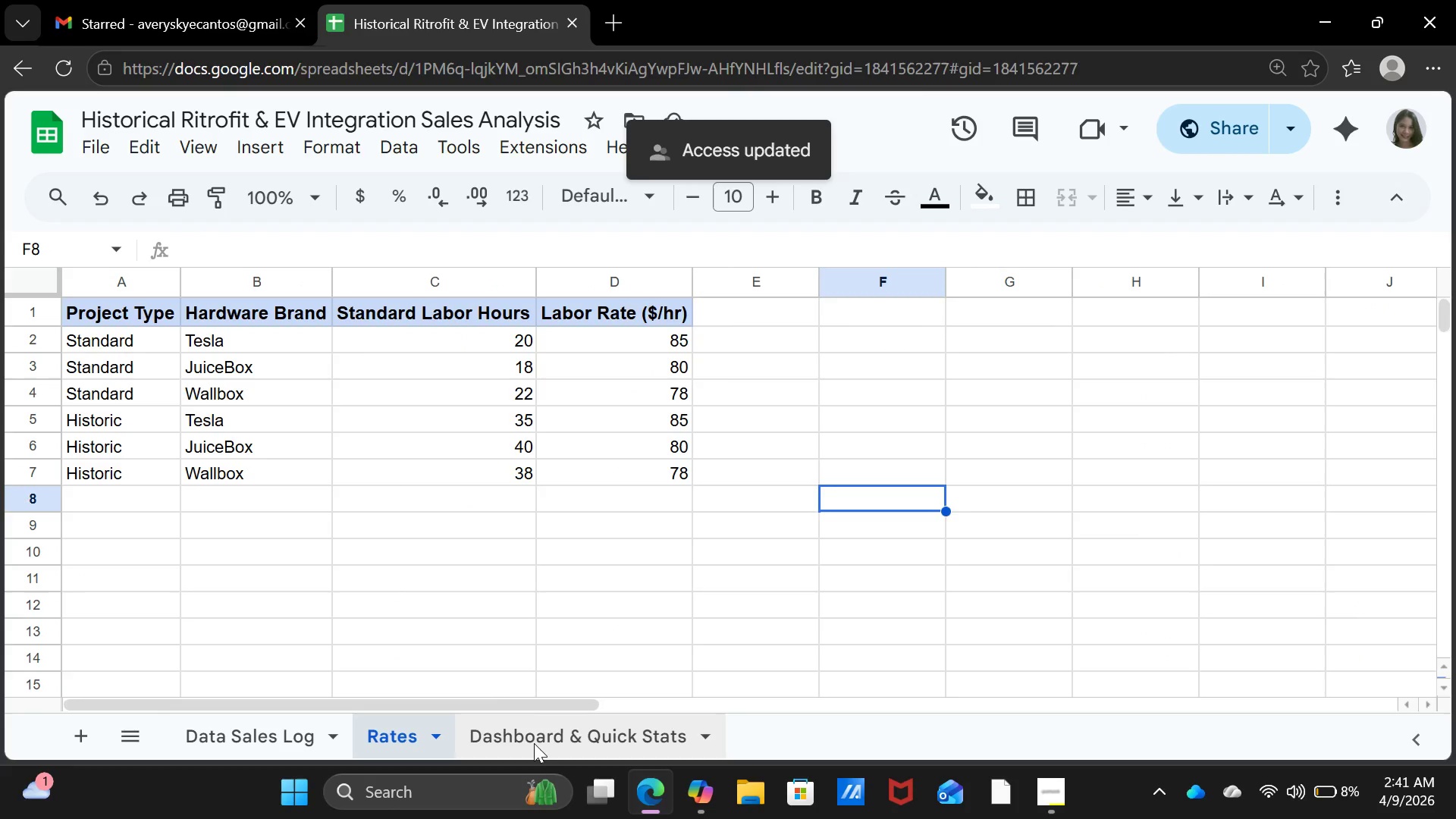 
left_click([534, 743])
 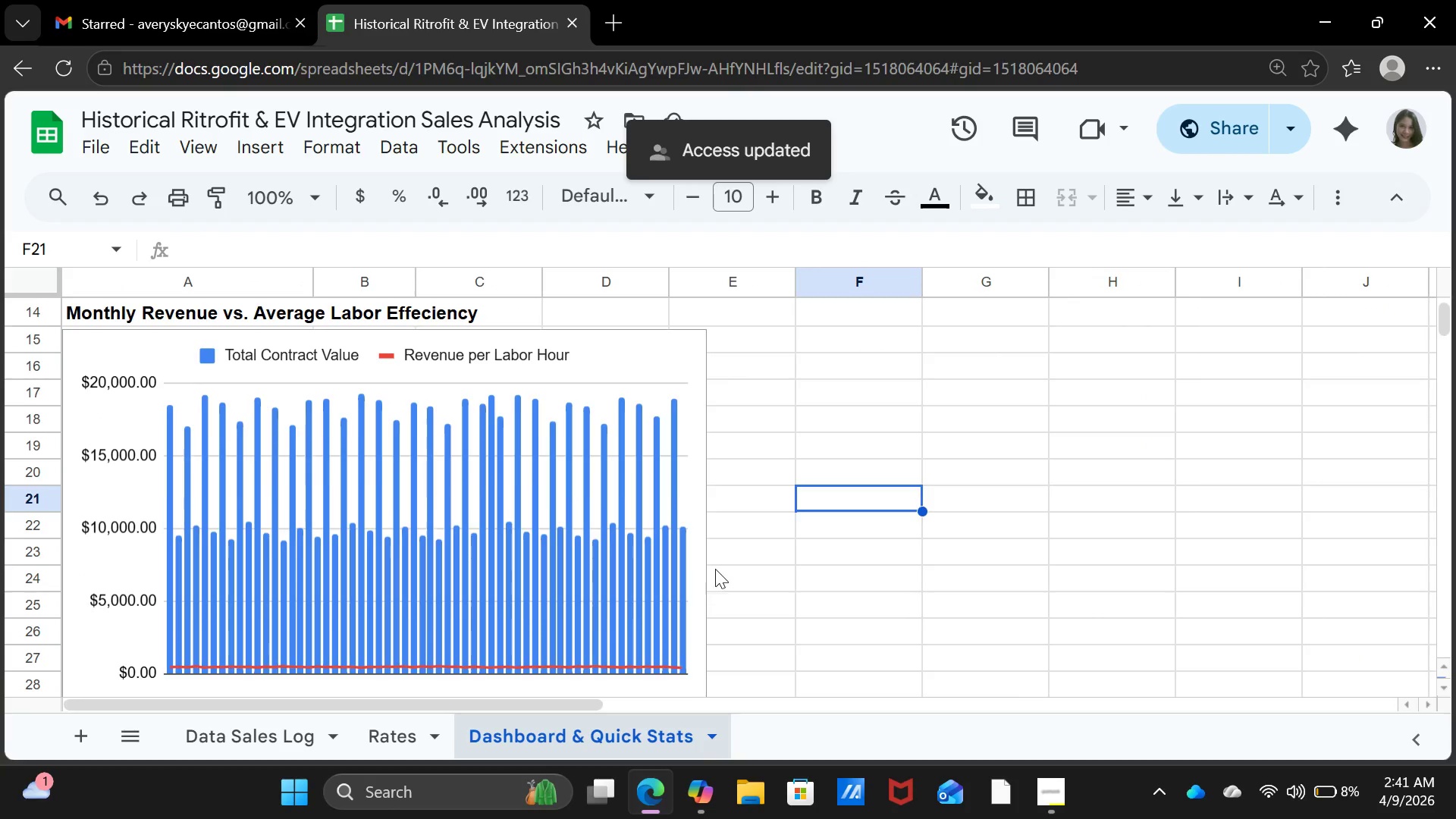 
scroll: coordinate [720, 570], scroll_direction: up, amount: 5.0
 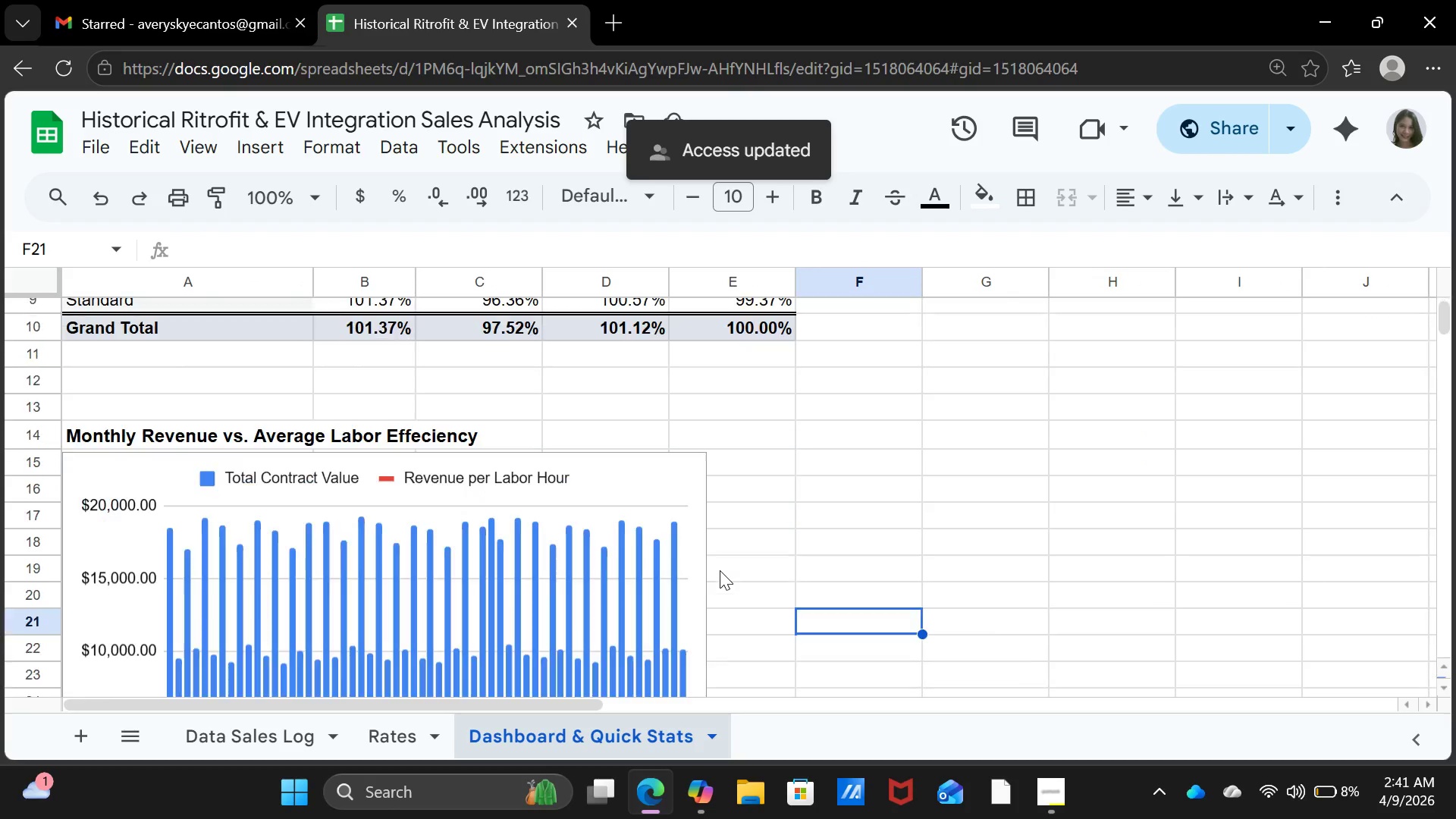 
scroll: coordinate [720, 570], scroll_direction: down, amount: 2.0
 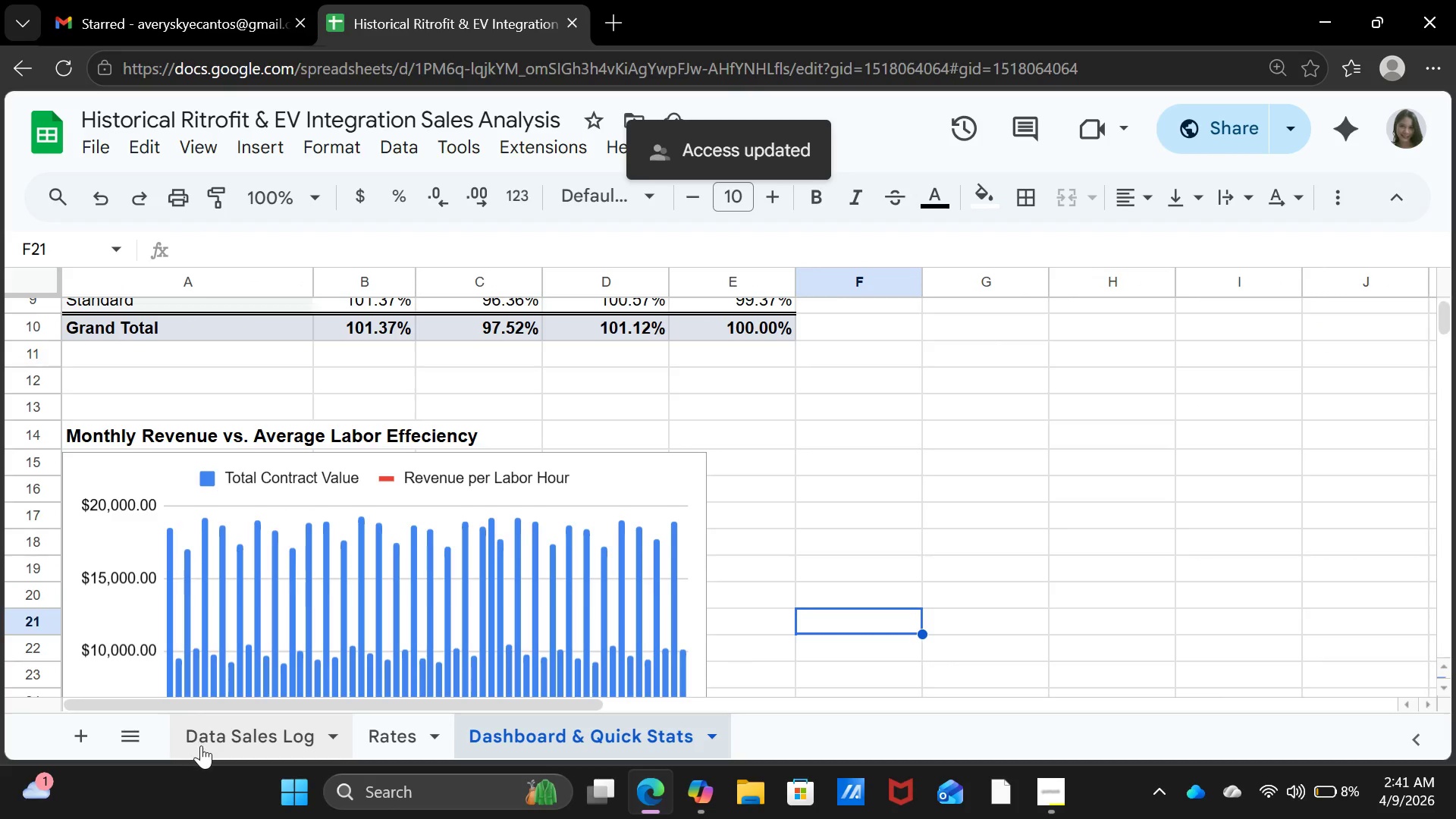 
left_click([202, 746])
 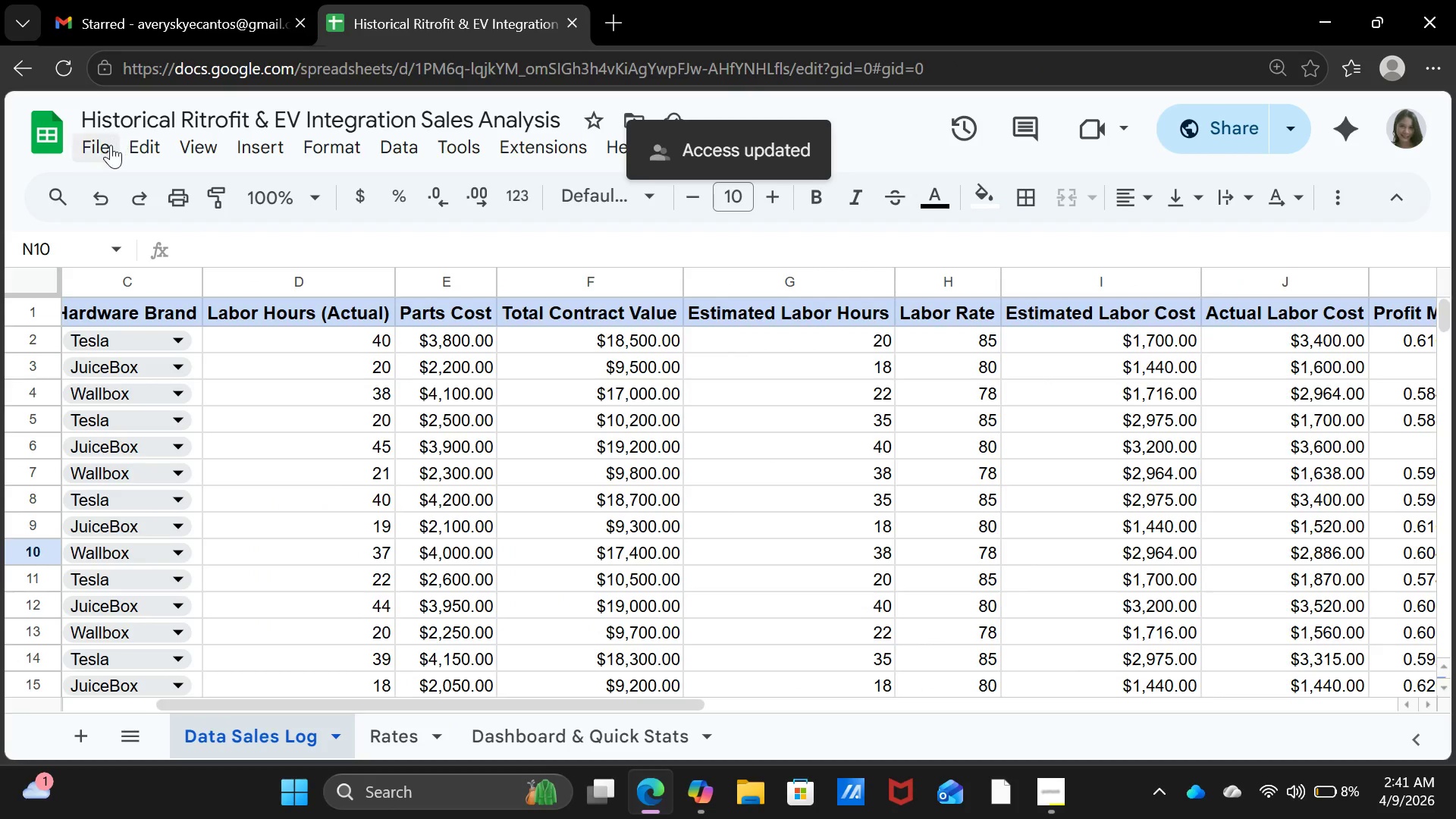 
left_click([111, 145])
 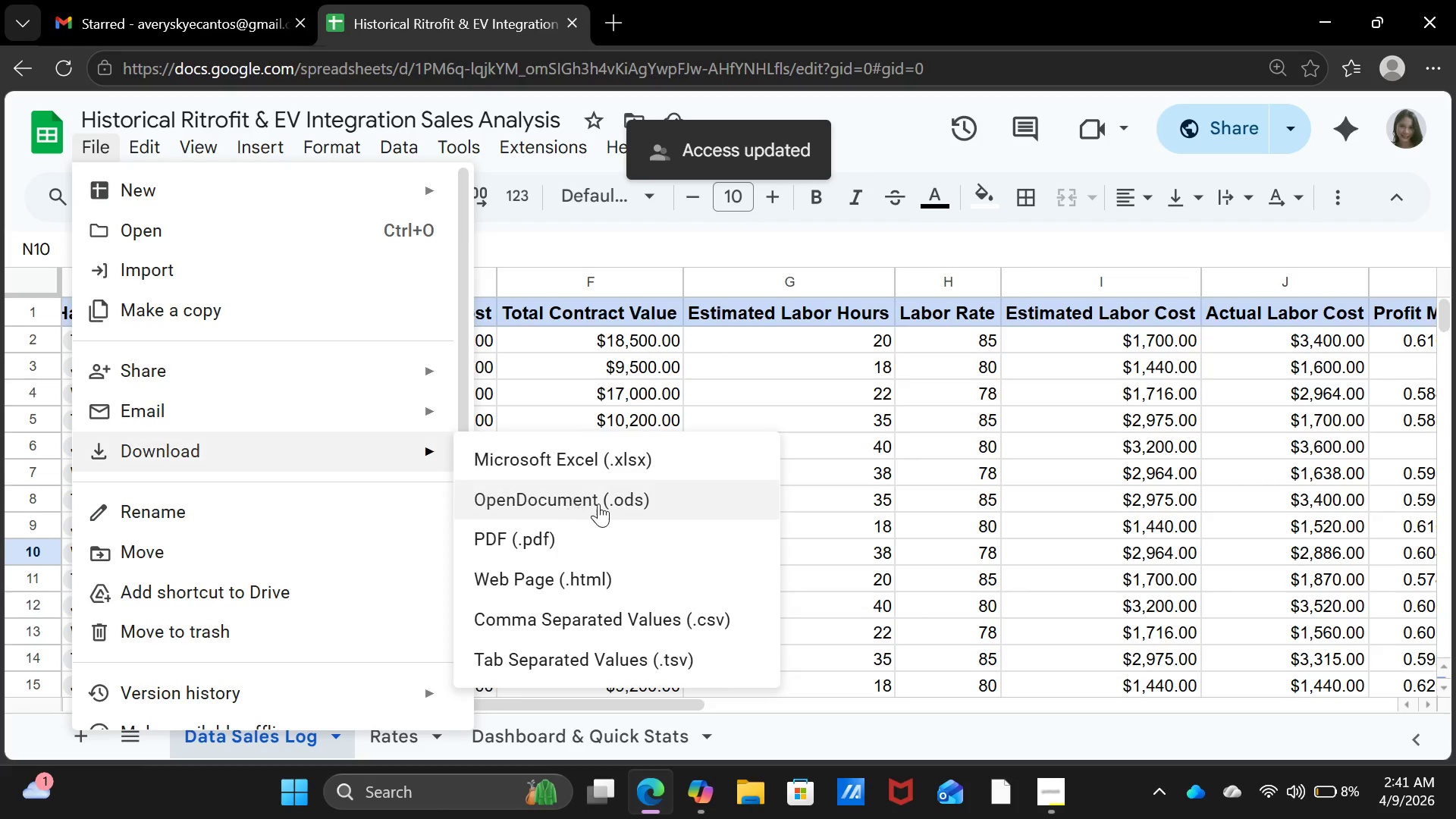 
left_click([601, 543])
 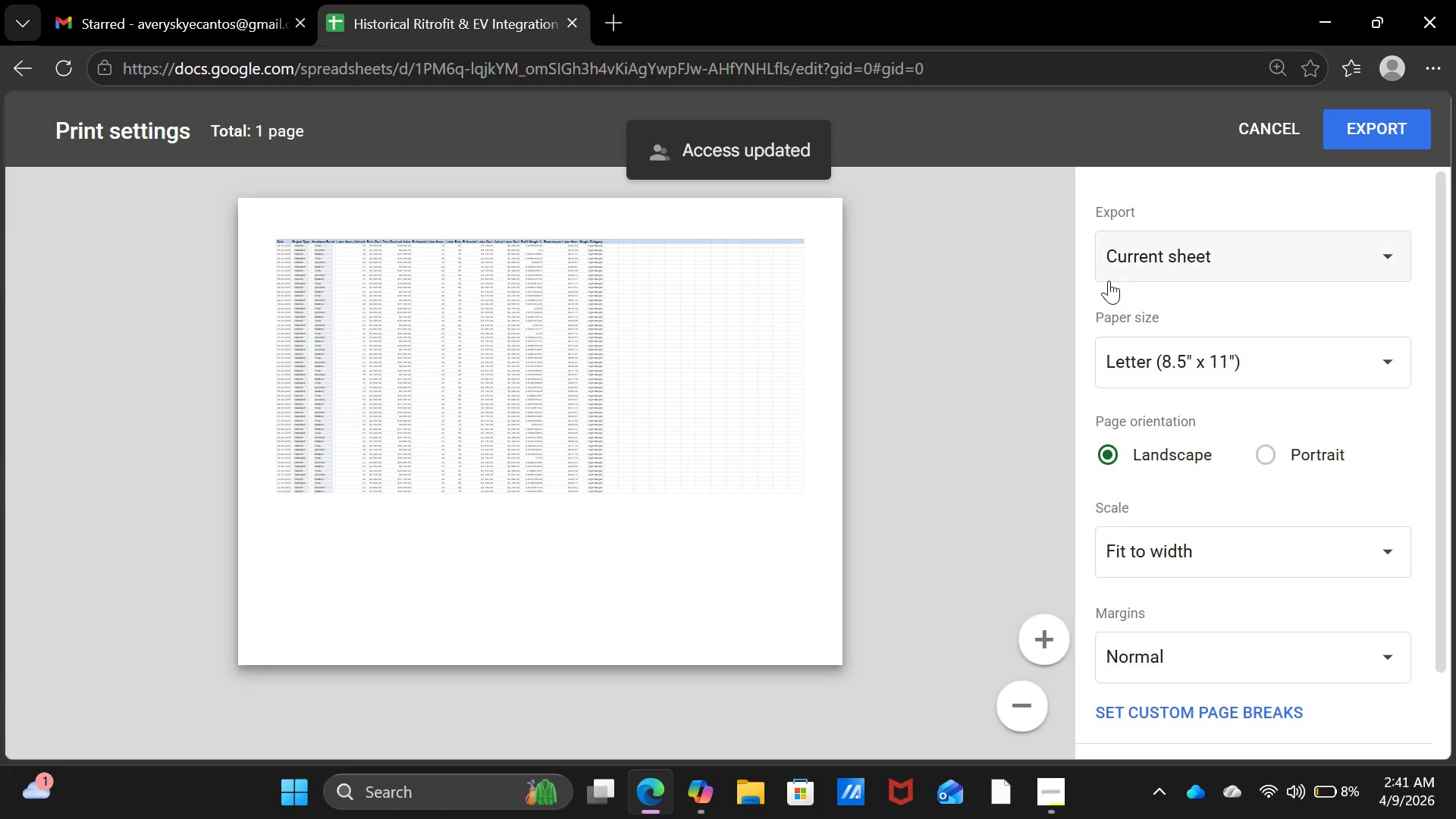 
left_click([1153, 255])
 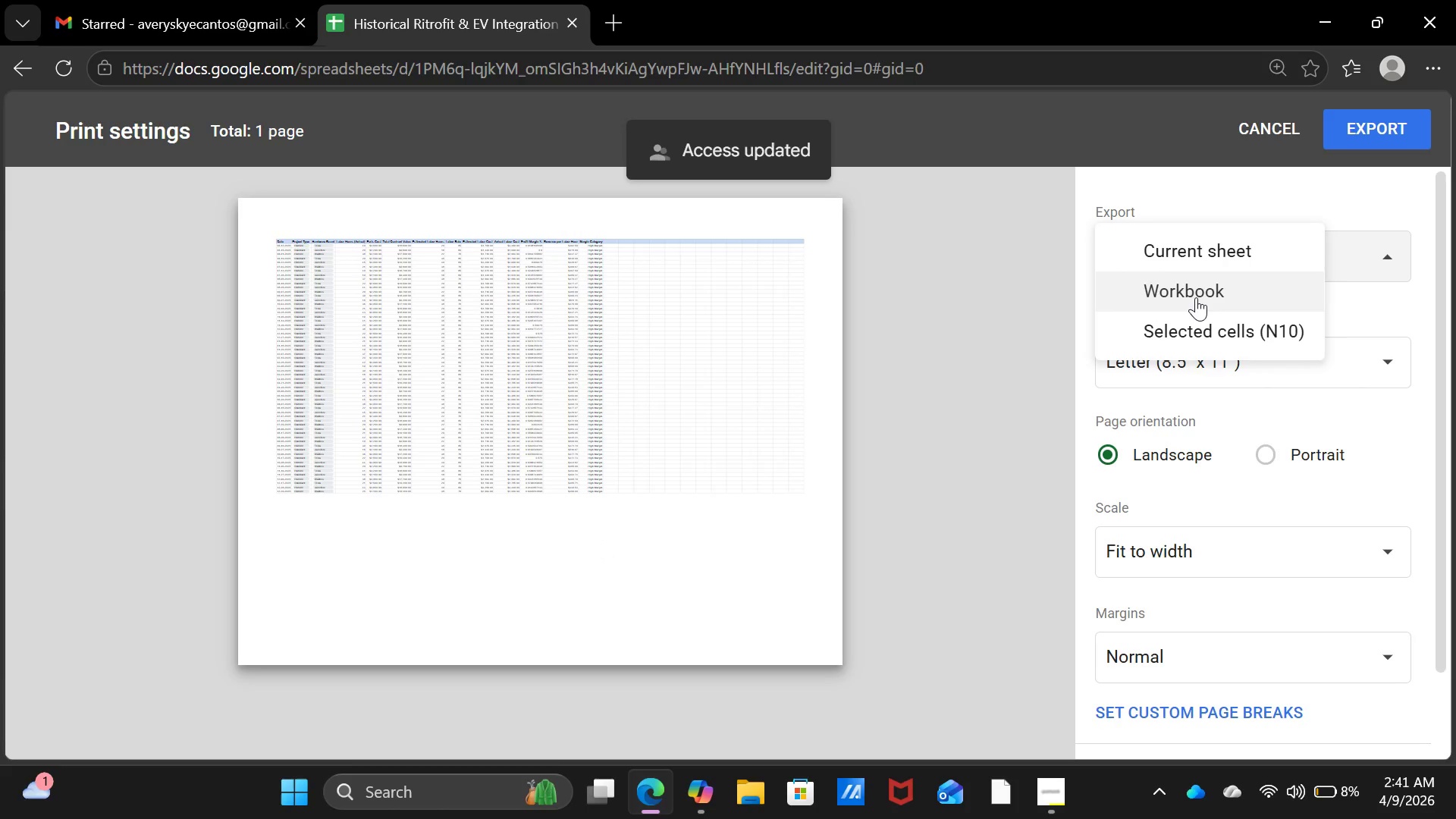 
left_click([1197, 295])
 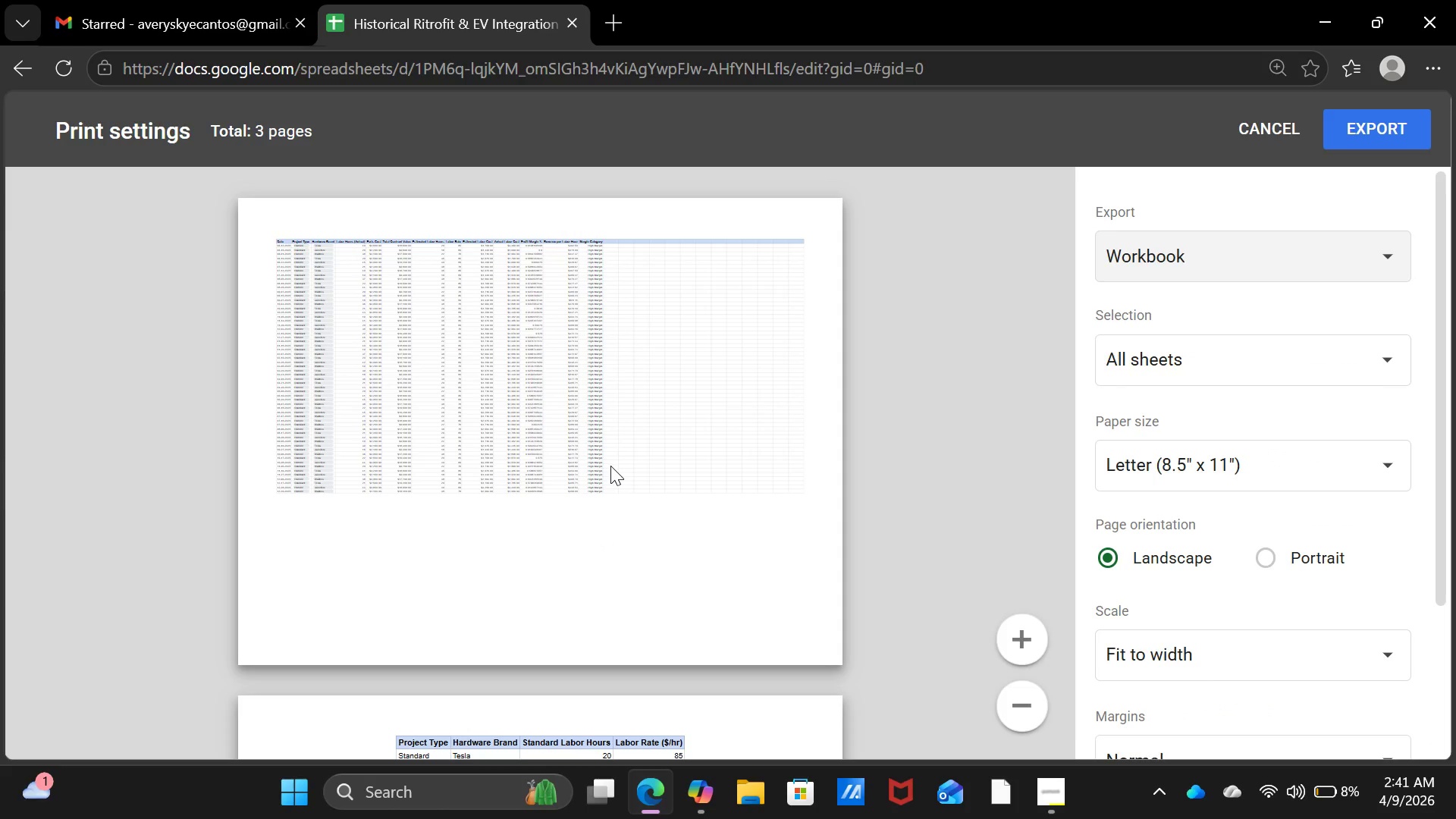 
scroll: coordinate [610, 466], scroll_direction: down, amount: 3.0
 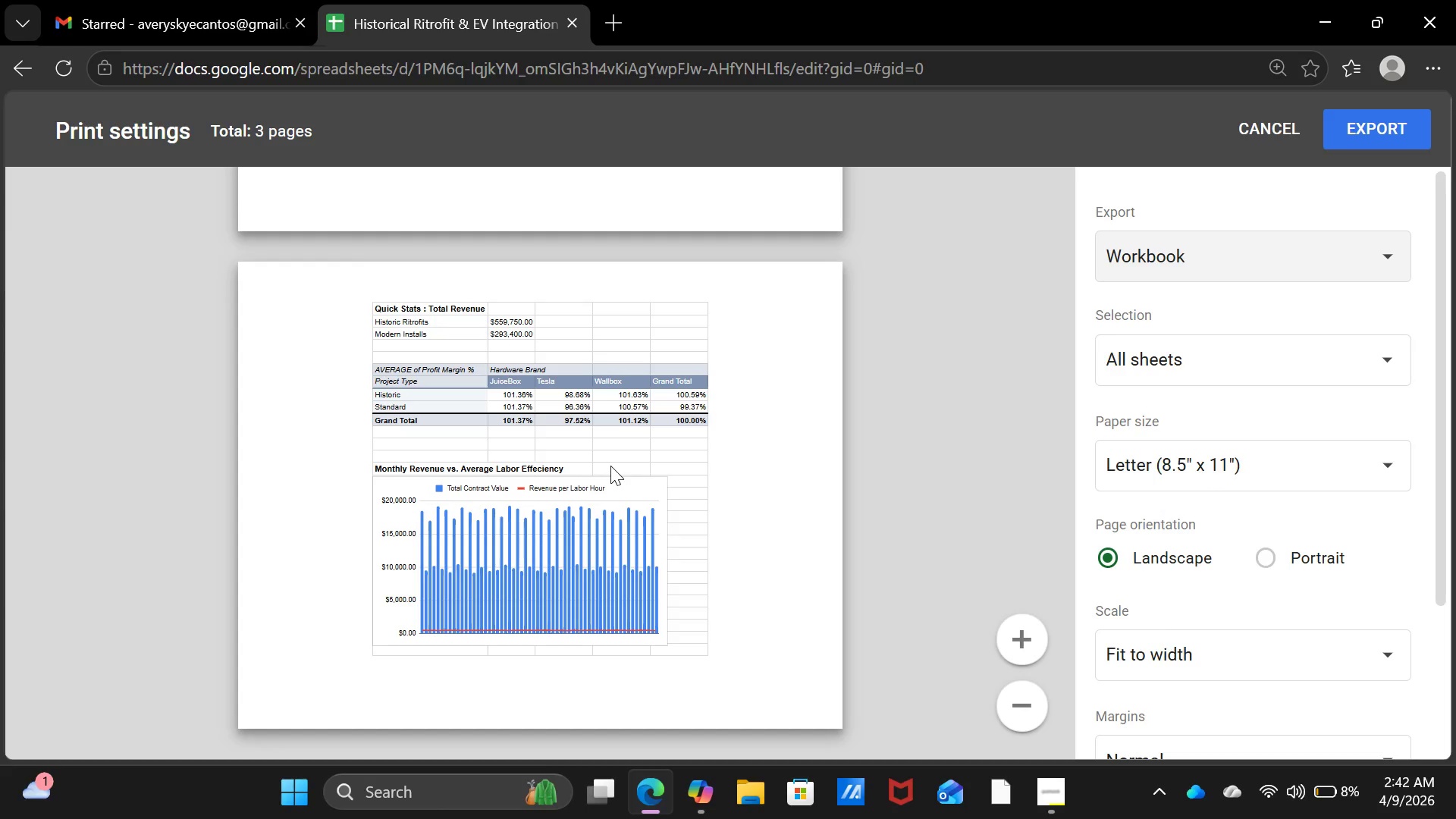 
wait(6.12)
 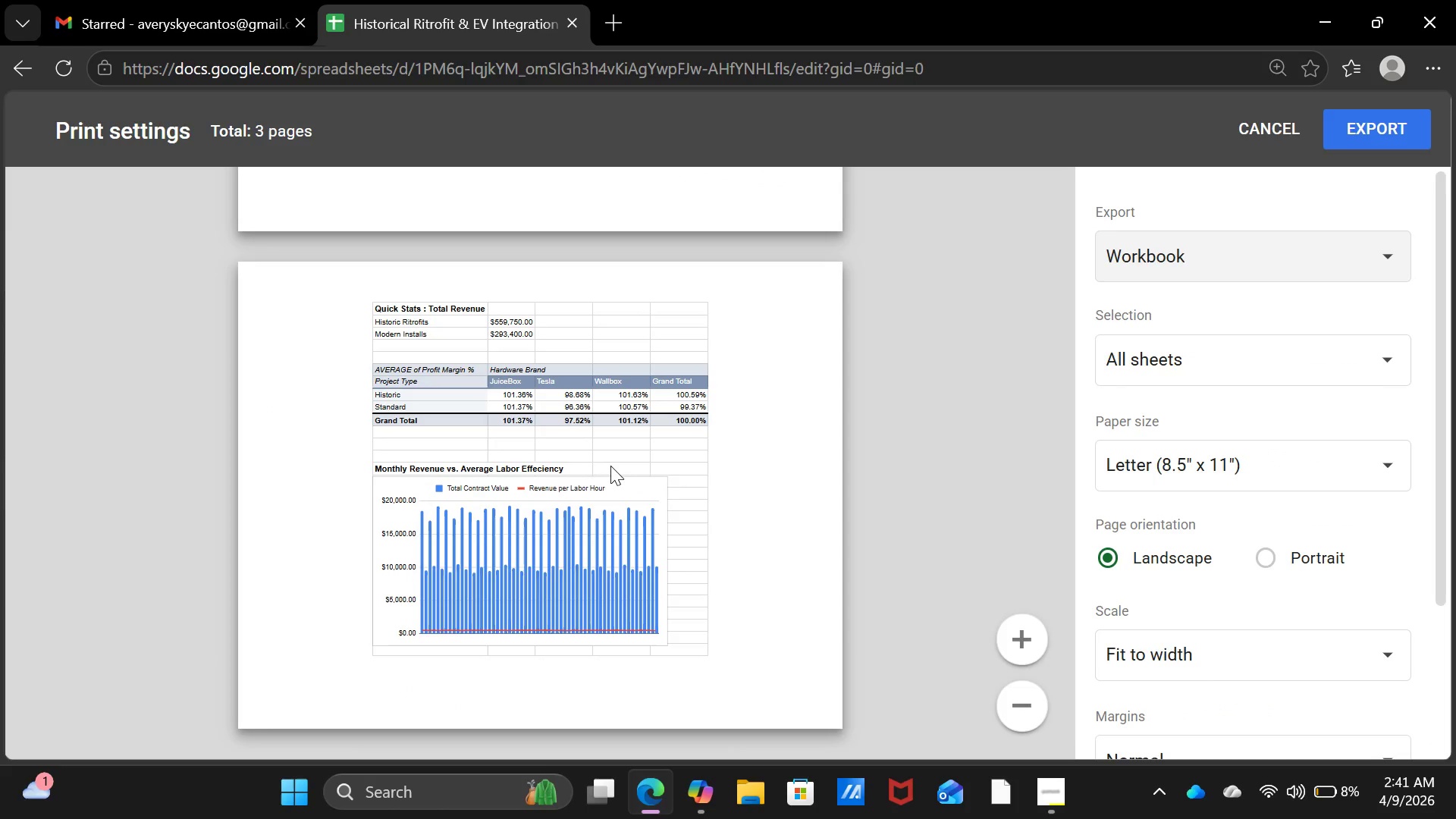 
scroll: coordinate [610, 466], scroll_direction: up, amount: 18.0
 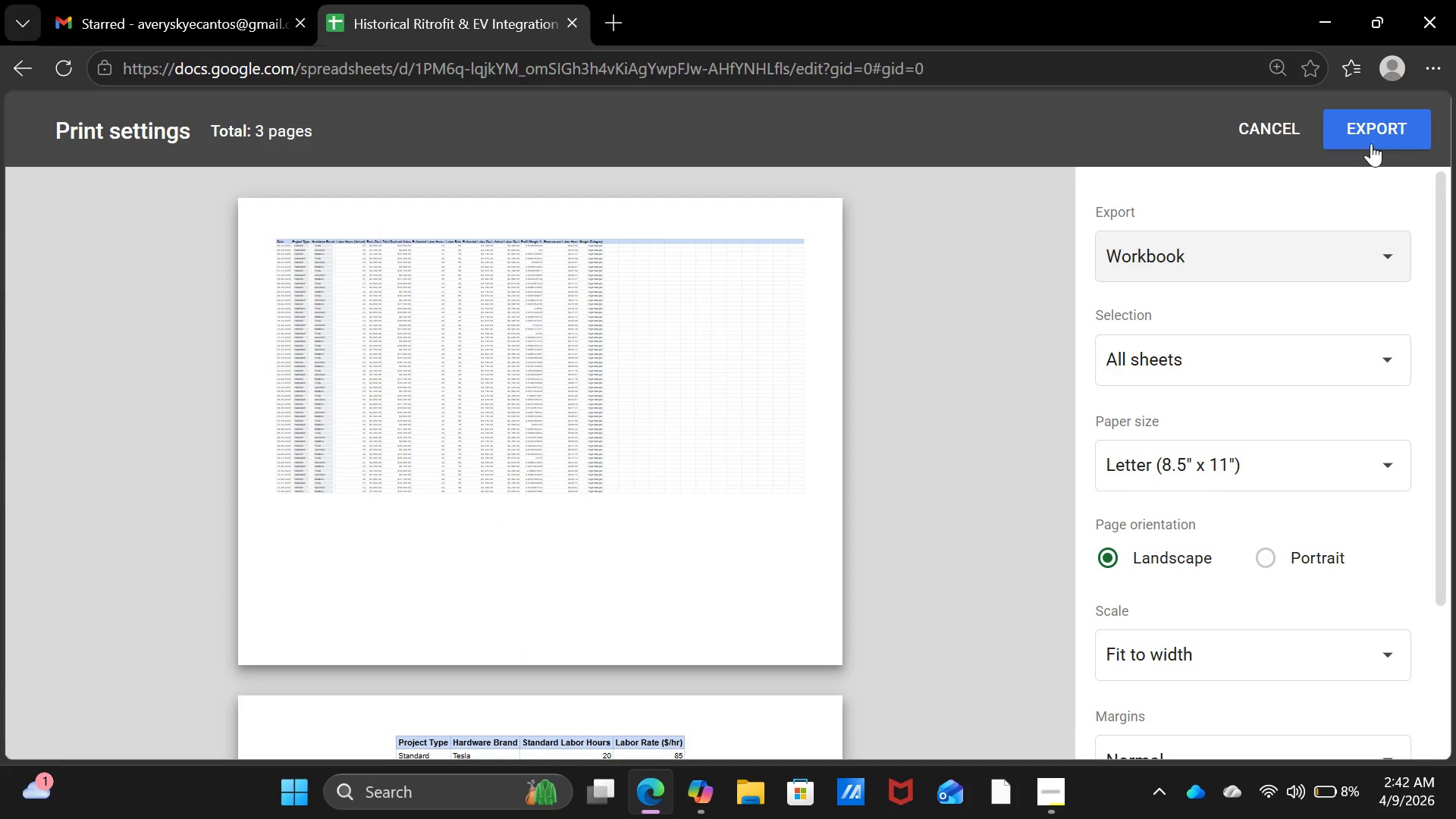 
left_click([1372, 140])
 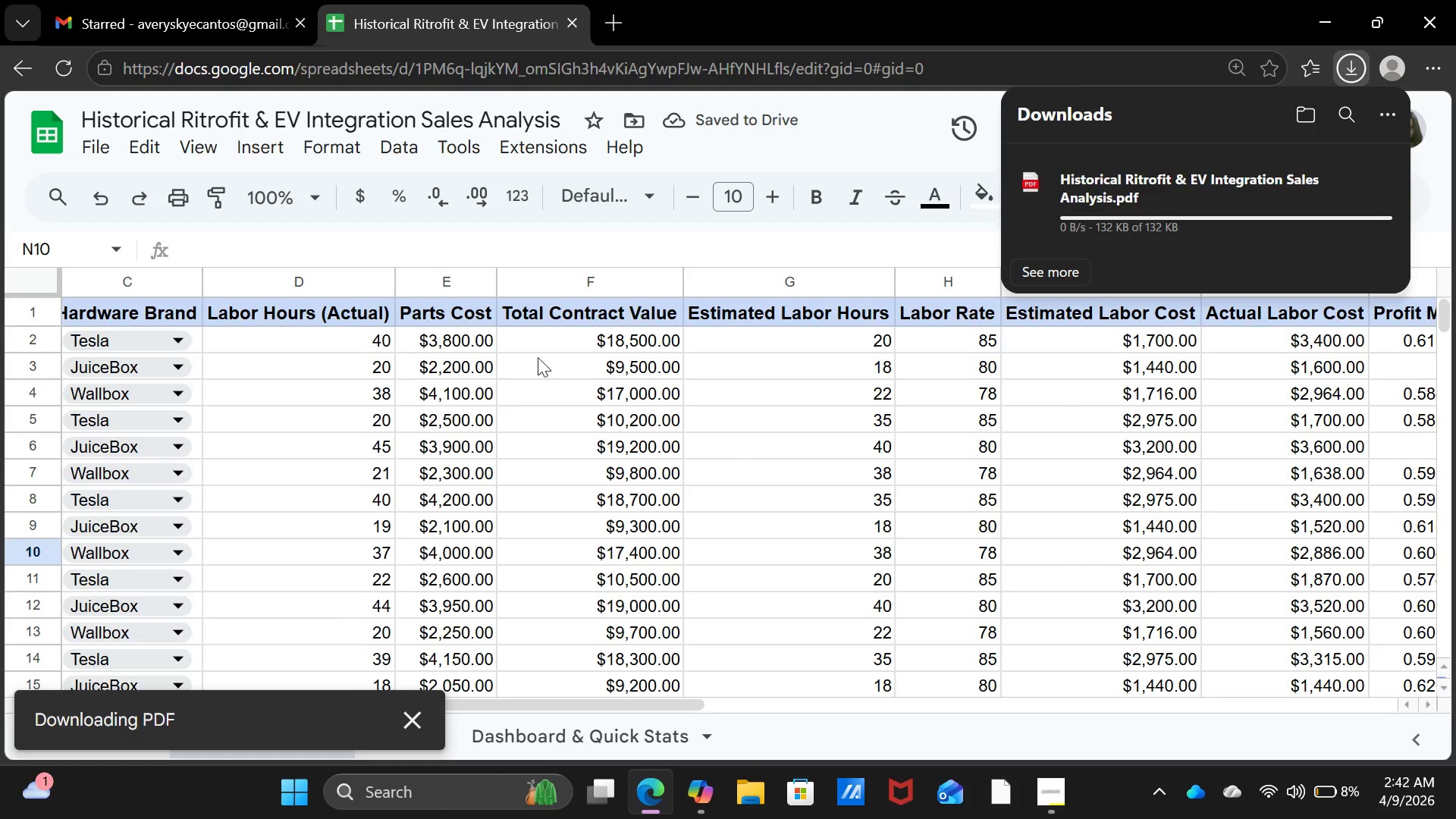 
left_click([104, 151])
 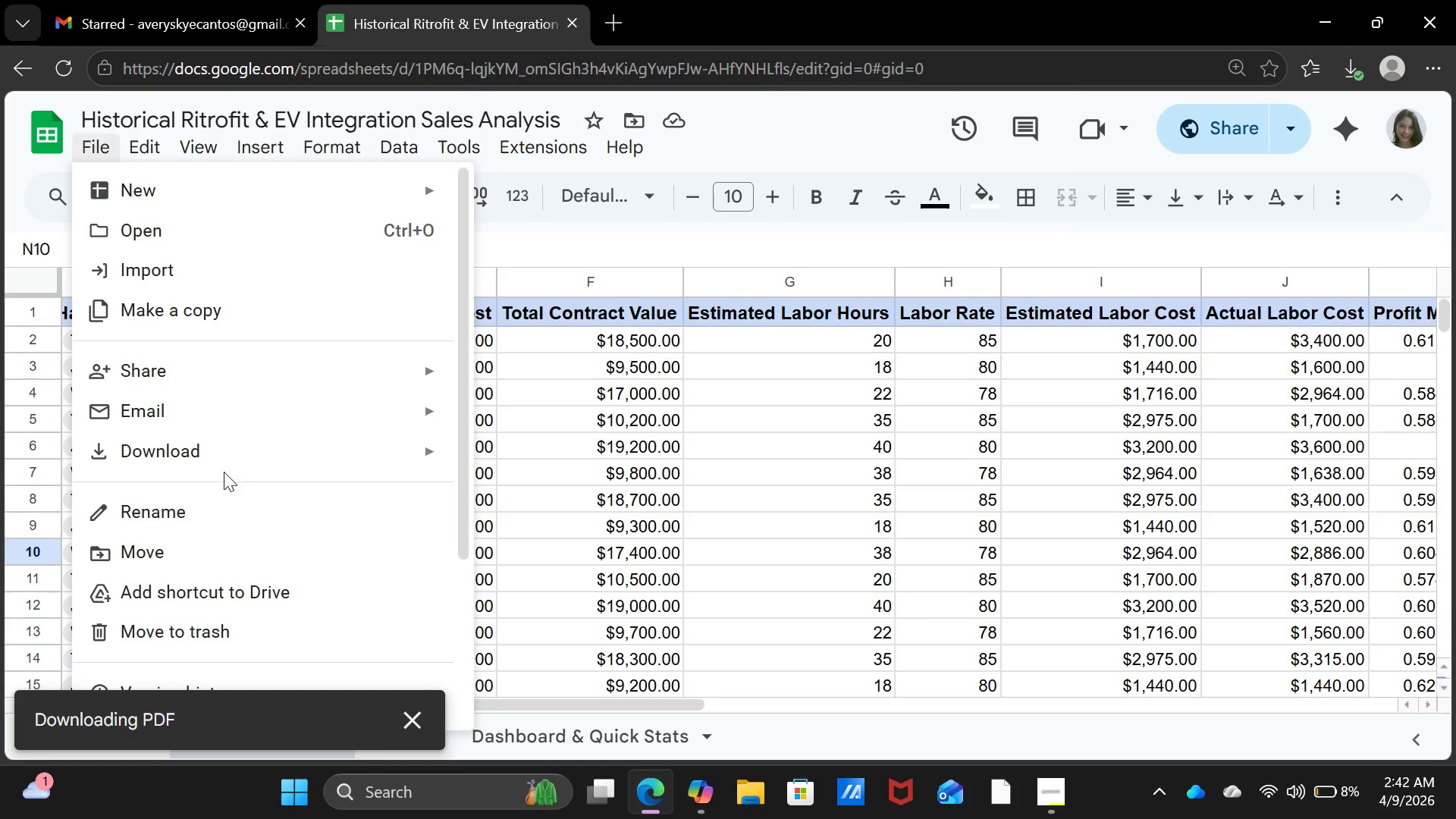 
left_click([228, 461])
 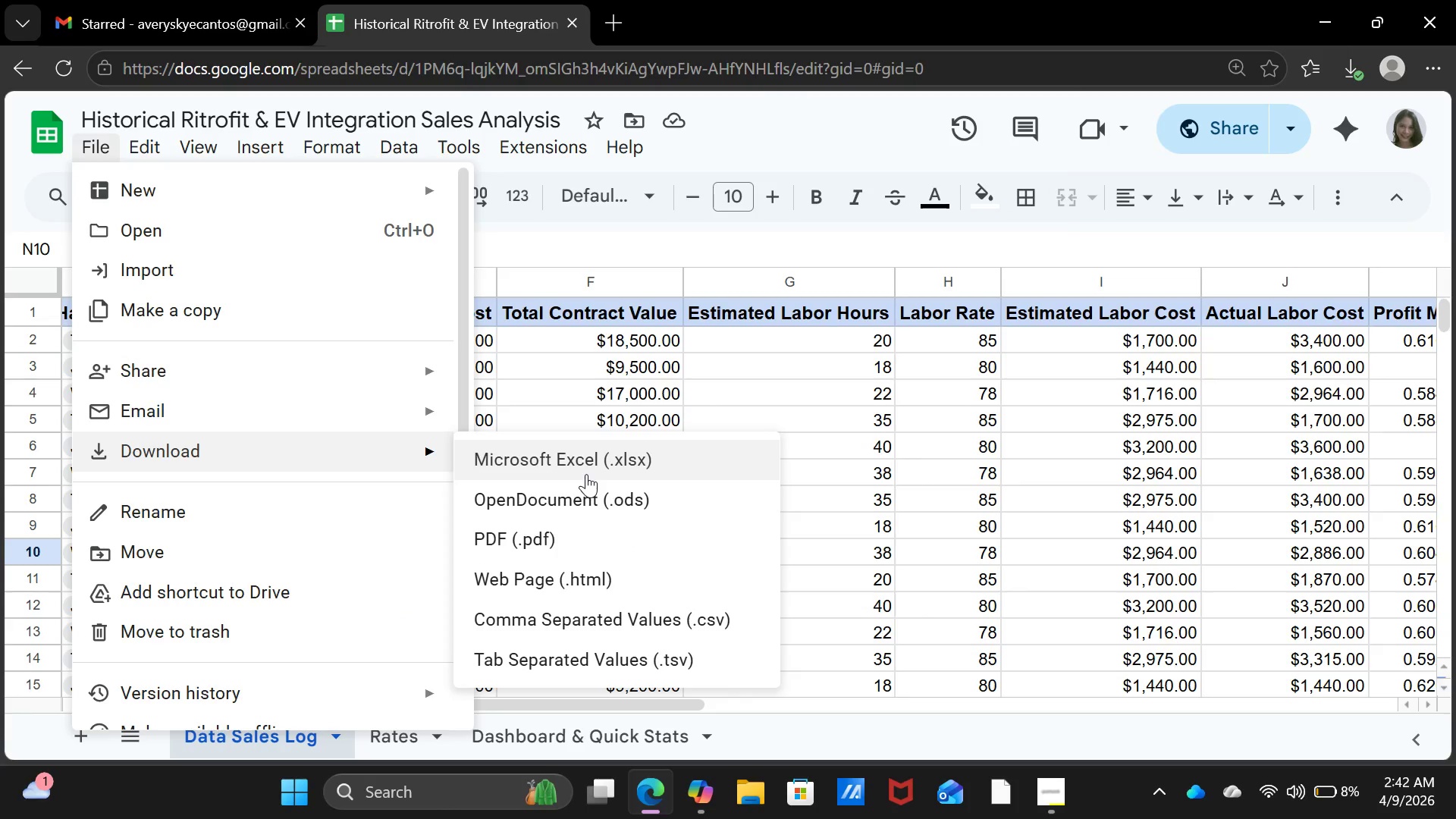 
left_click([588, 469])
 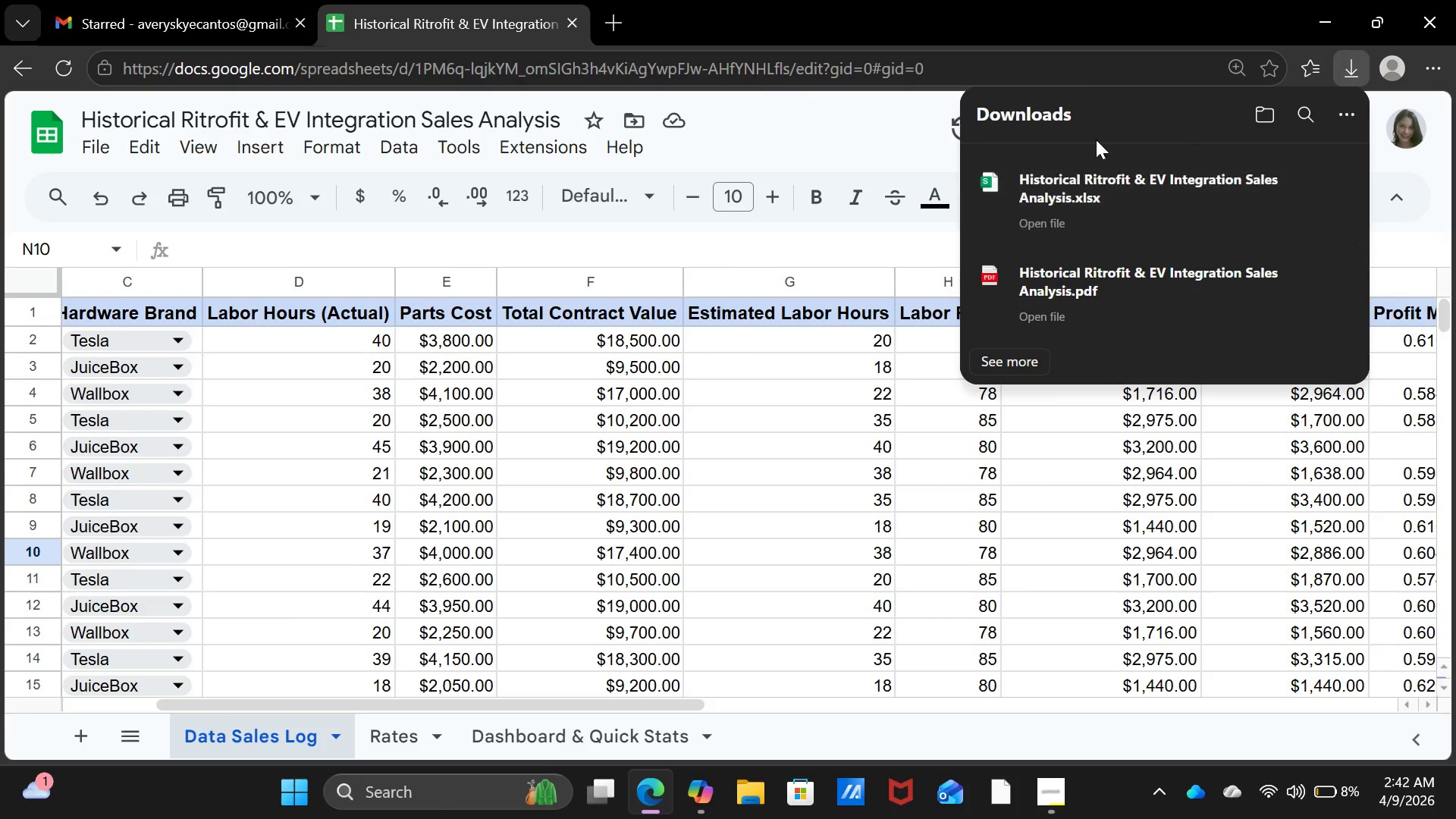 
wait(5.2)
 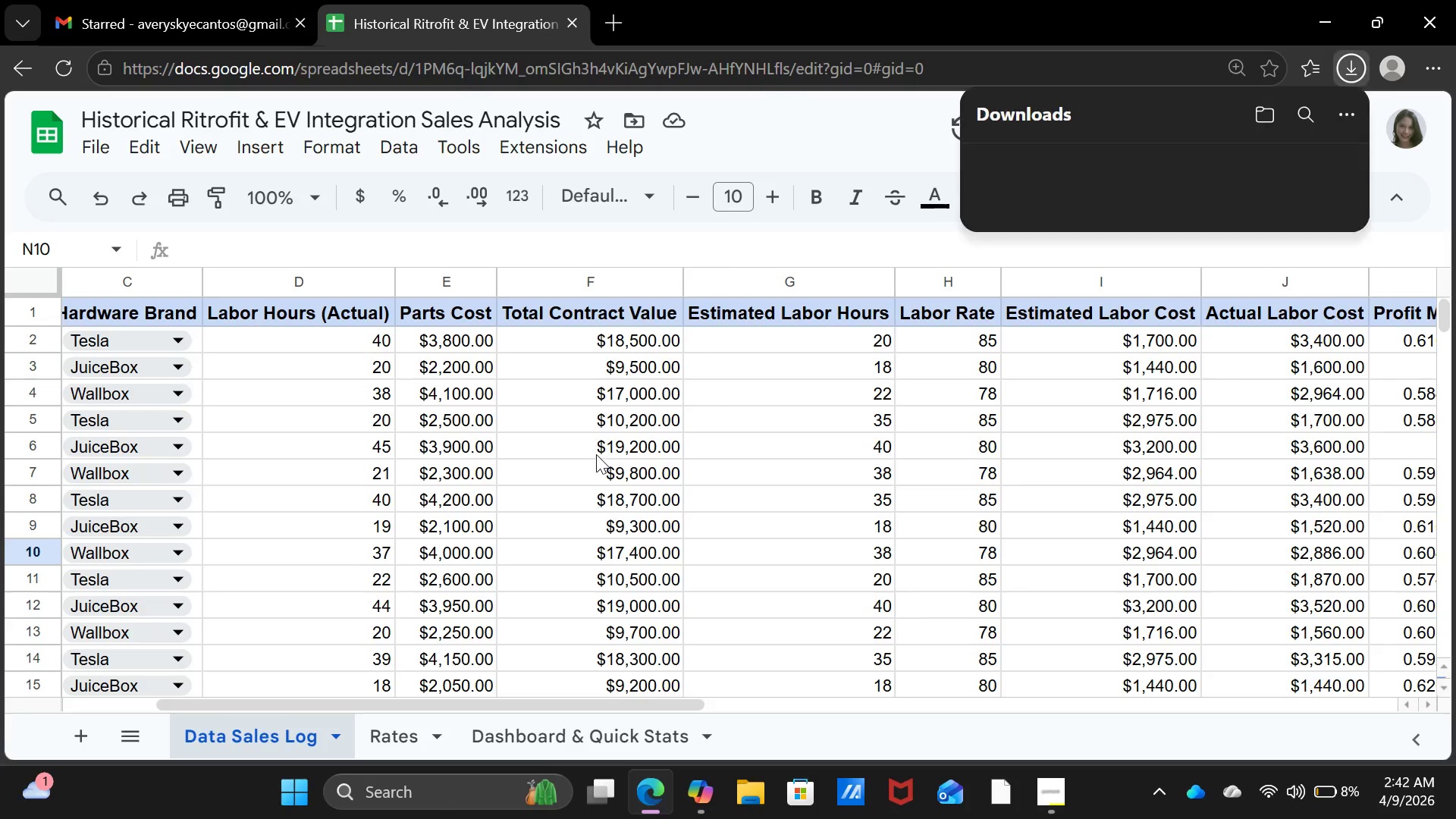 
left_click([1320, 24])
 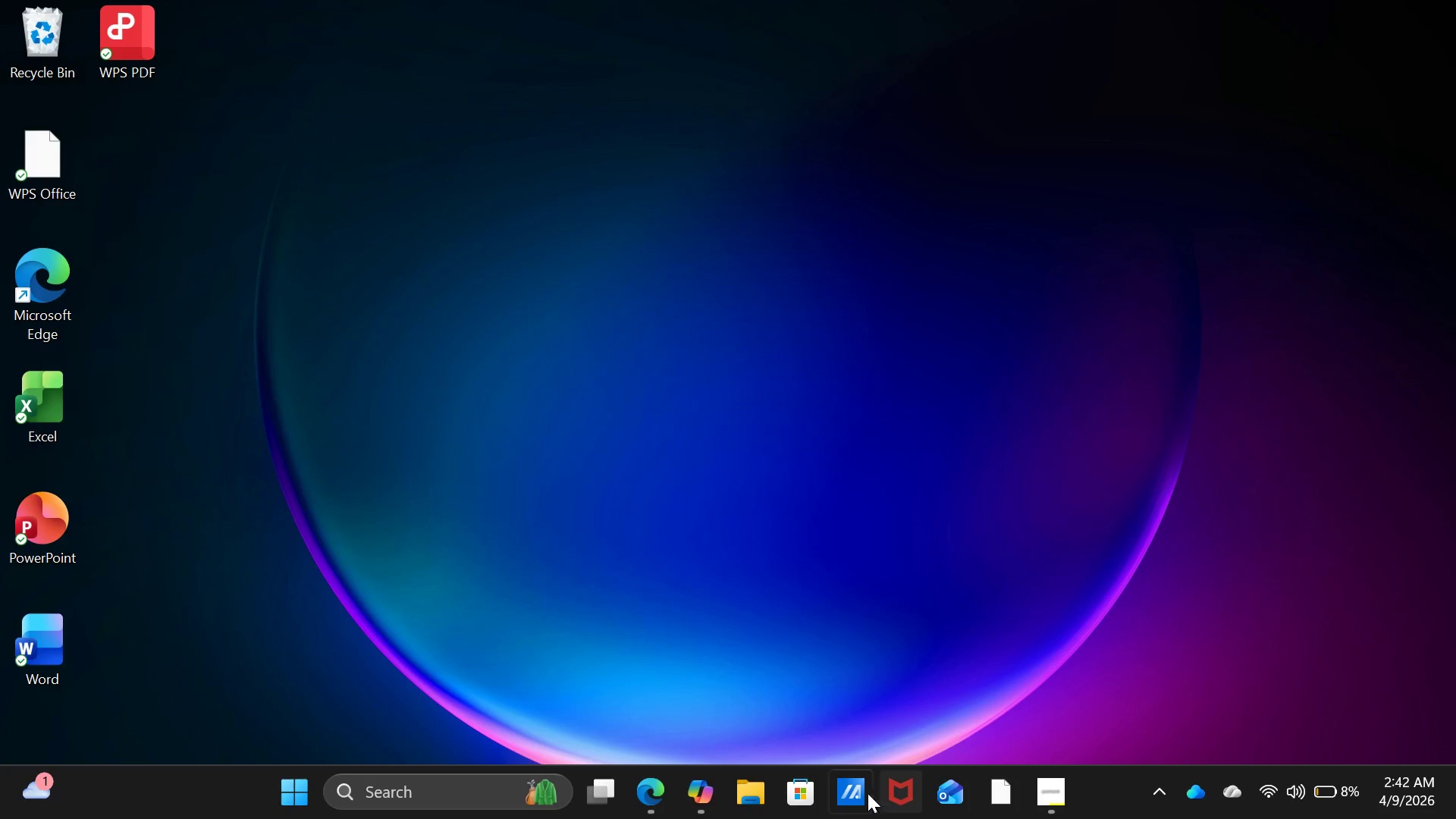 
left_click([745, 786])
 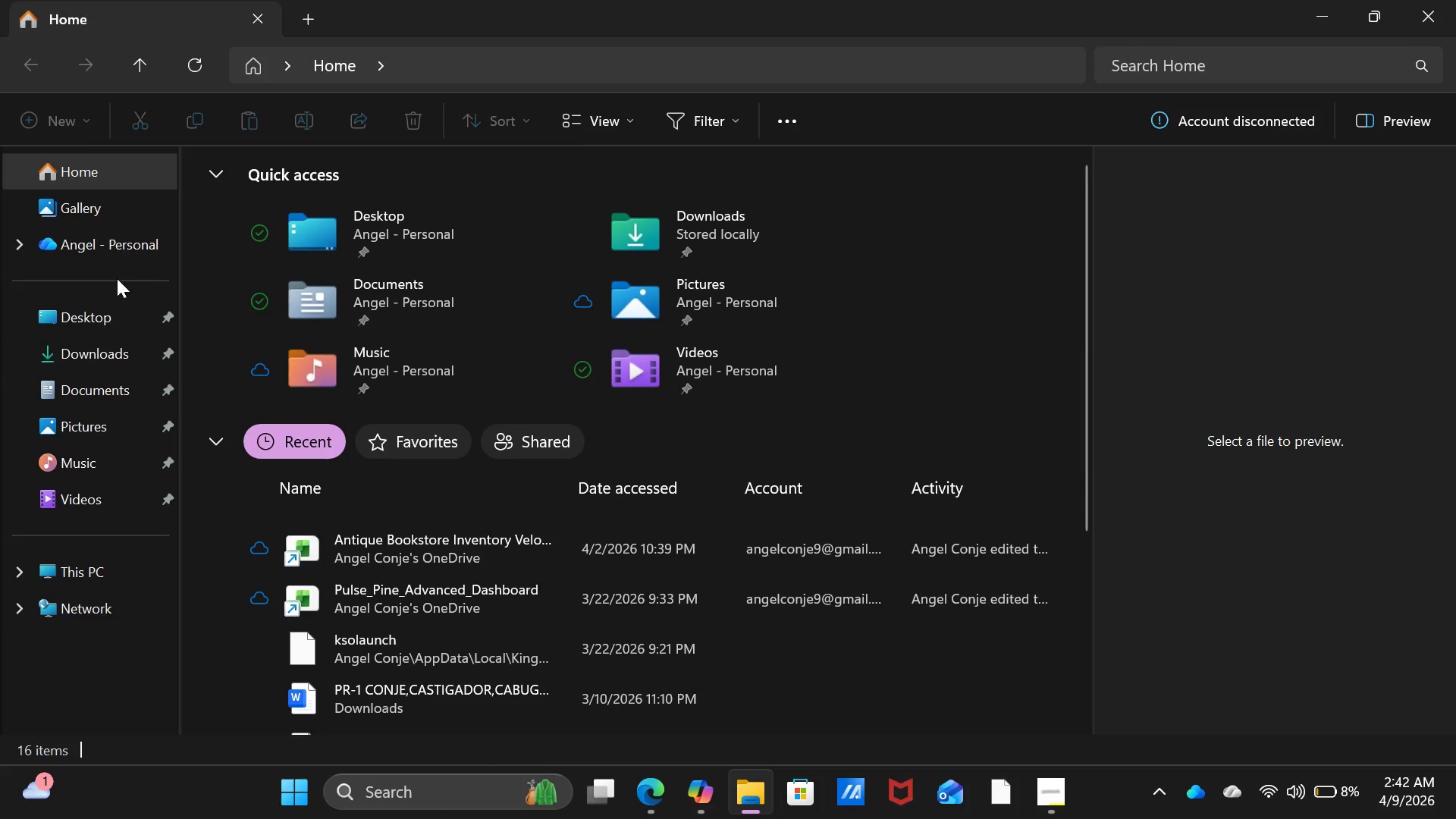 
wait(5.22)
 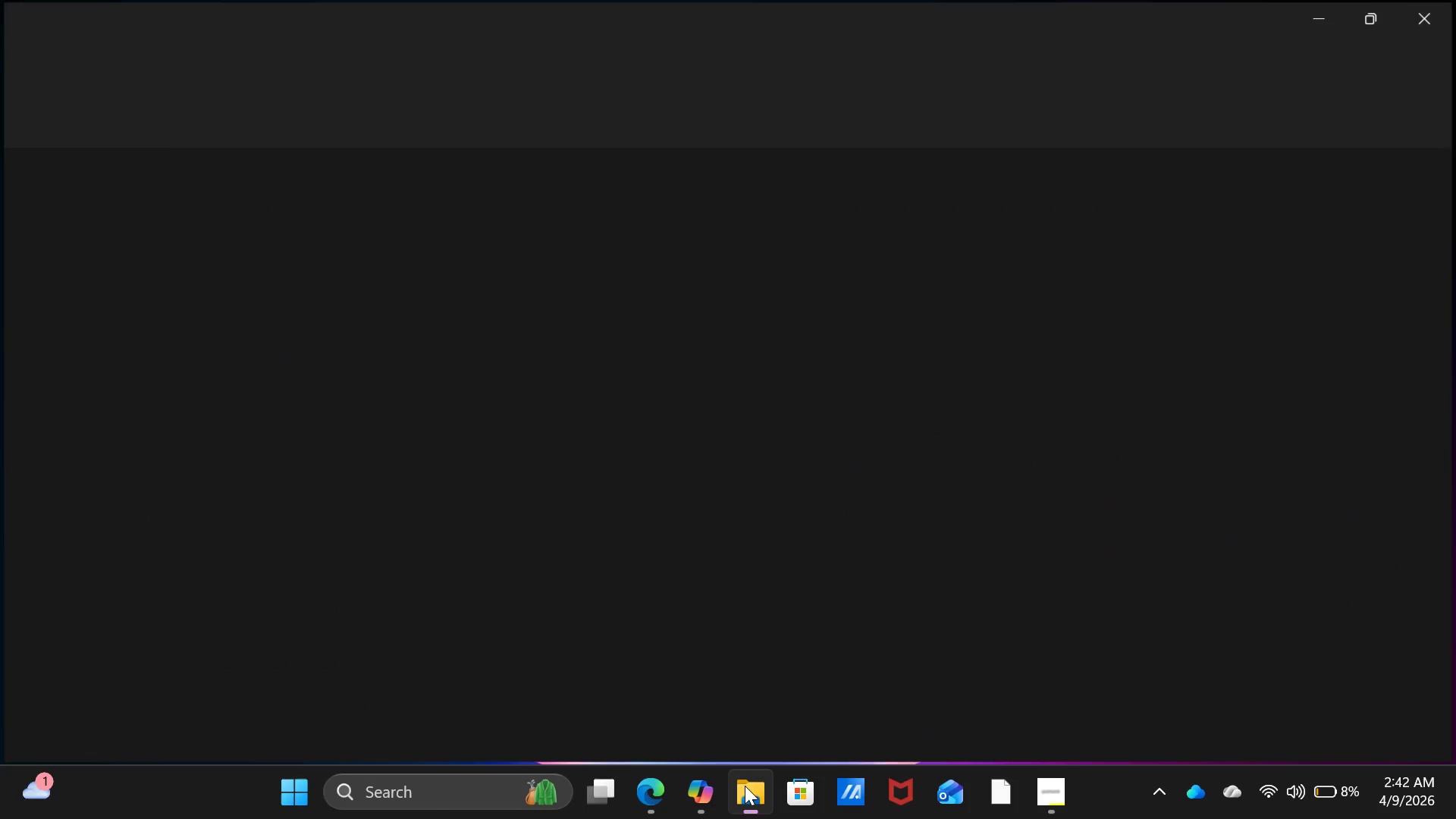 
left_click([94, 357])
 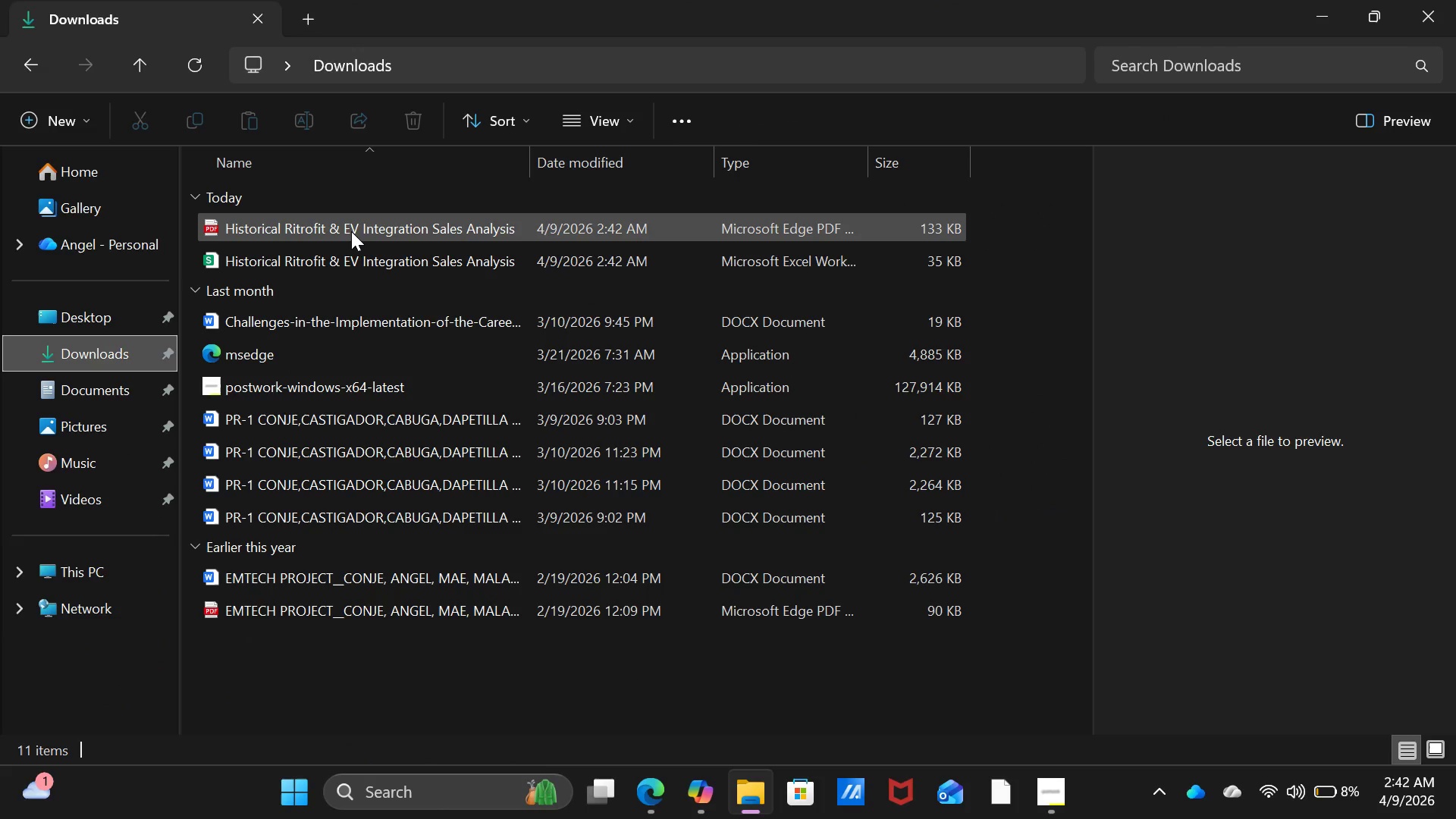 
left_click([344, 253])
 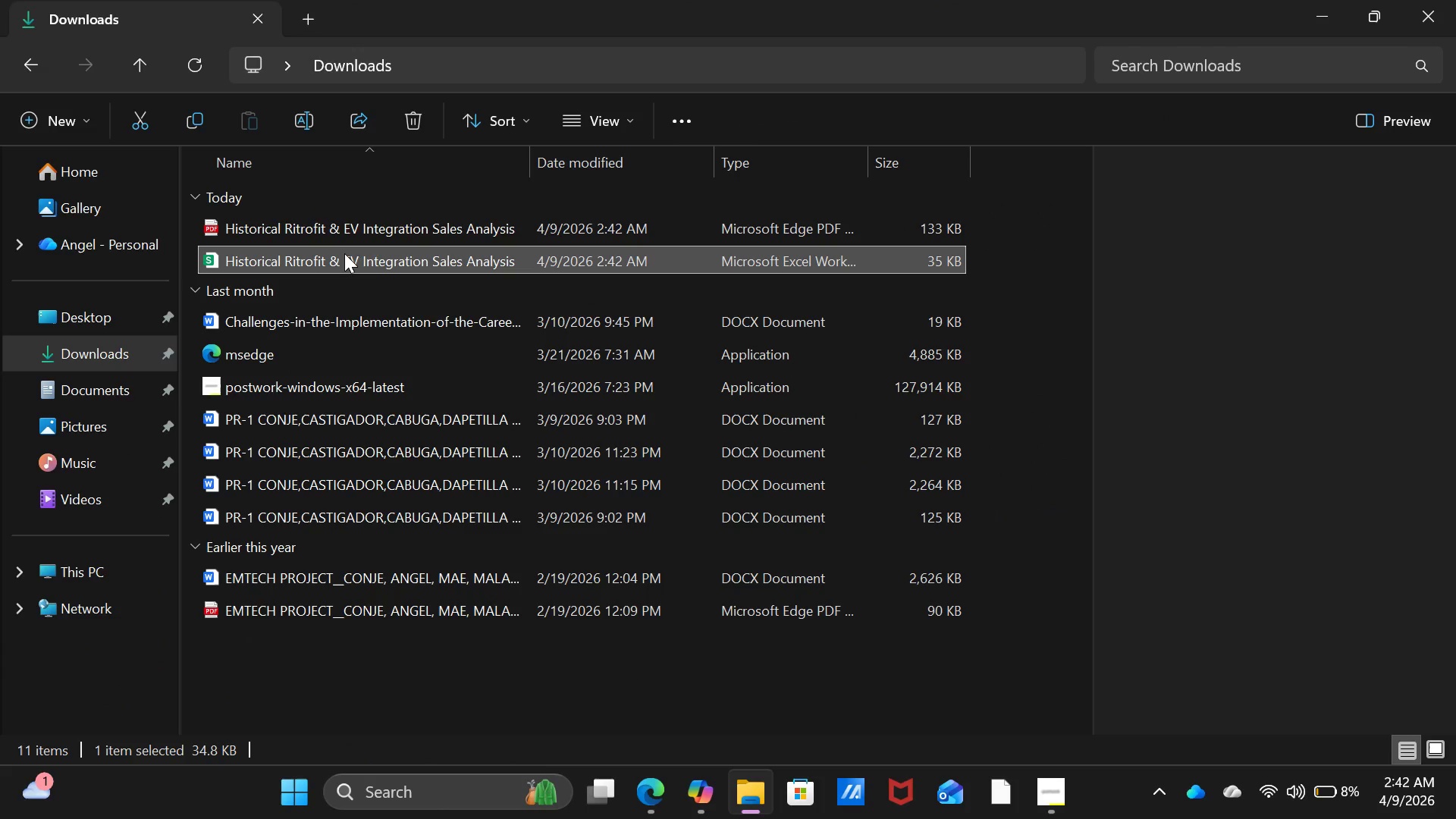 
right_click([344, 253])
 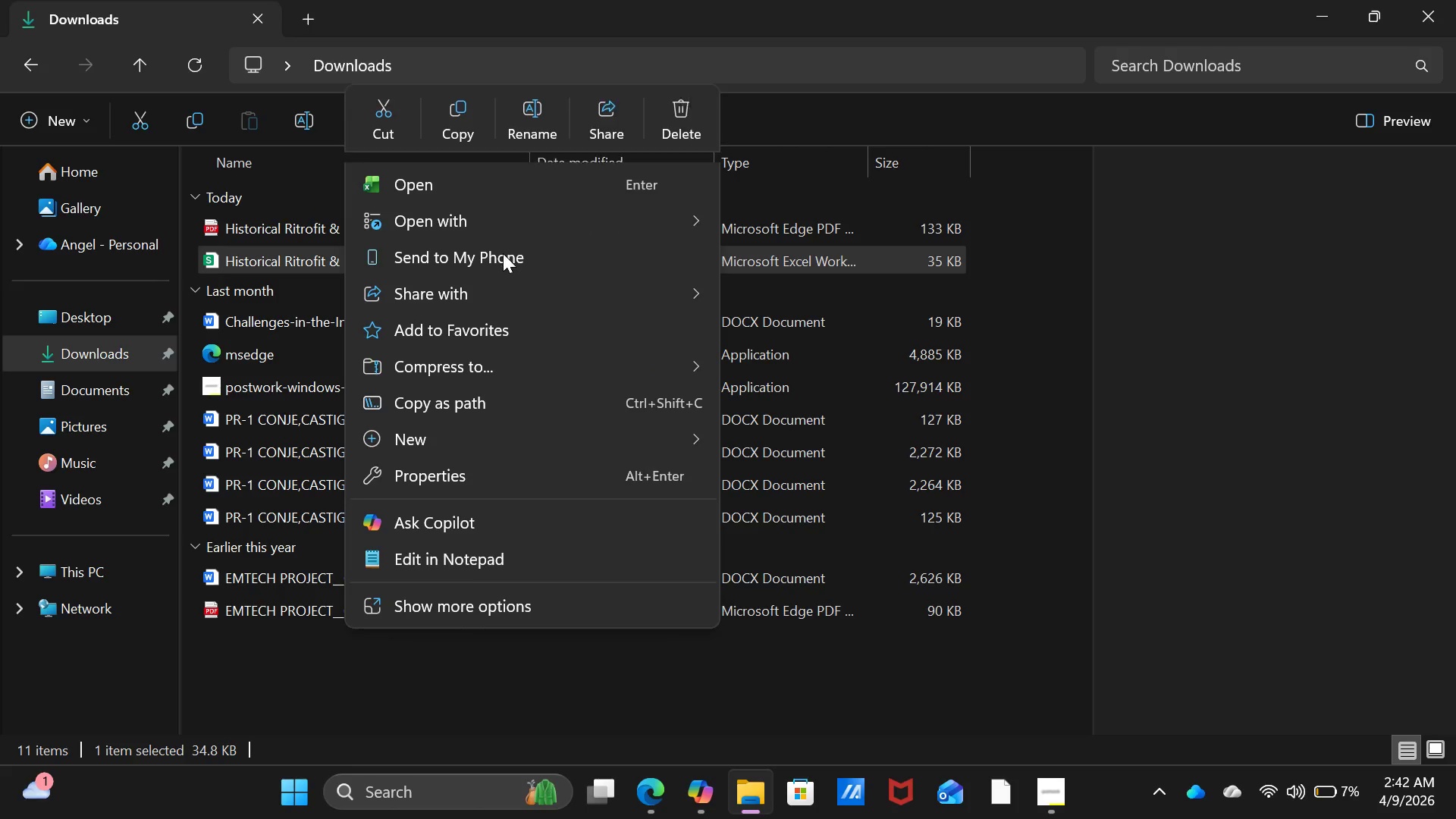 
left_click([508, 212])
 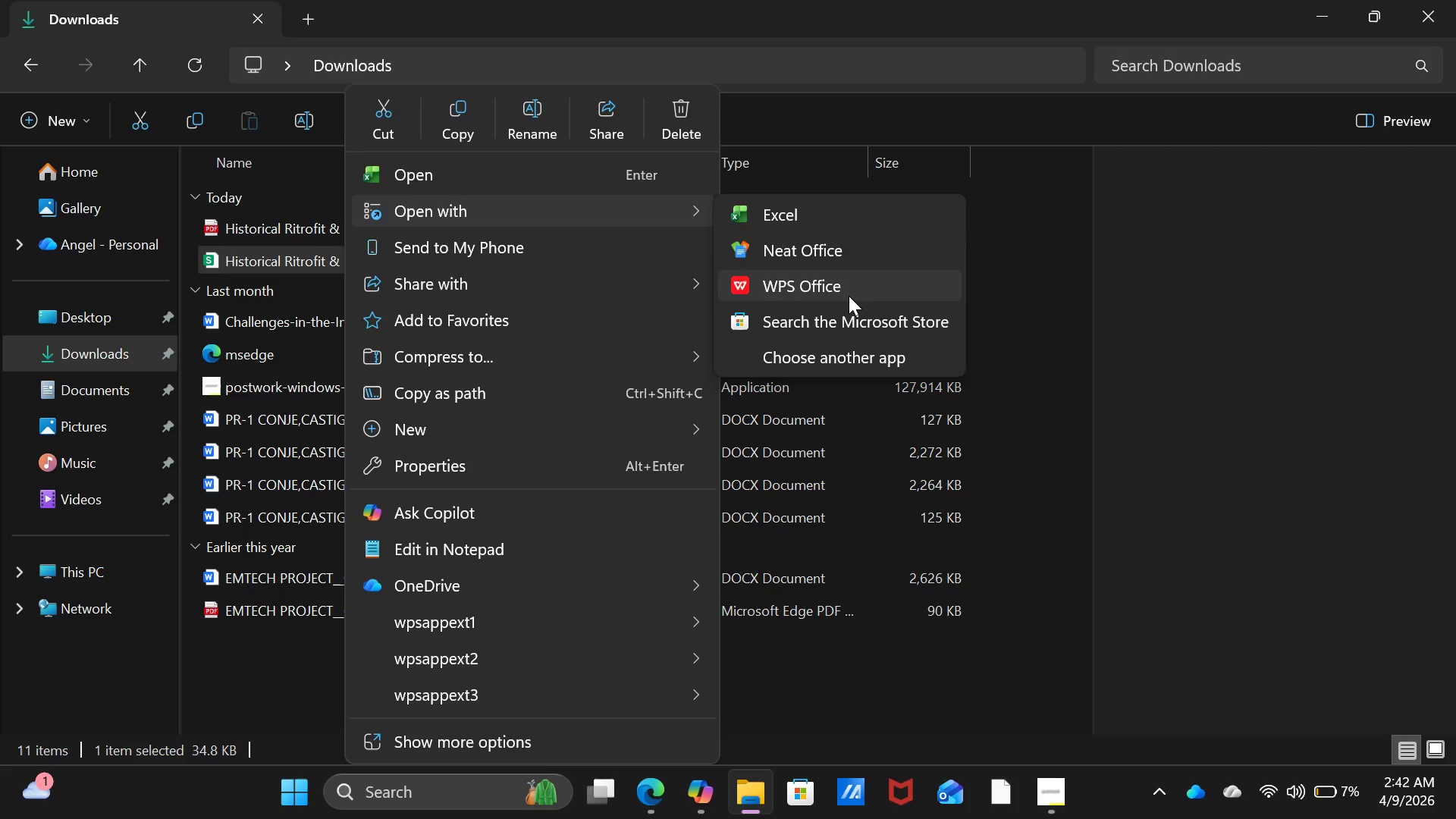 
left_click([849, 296])
 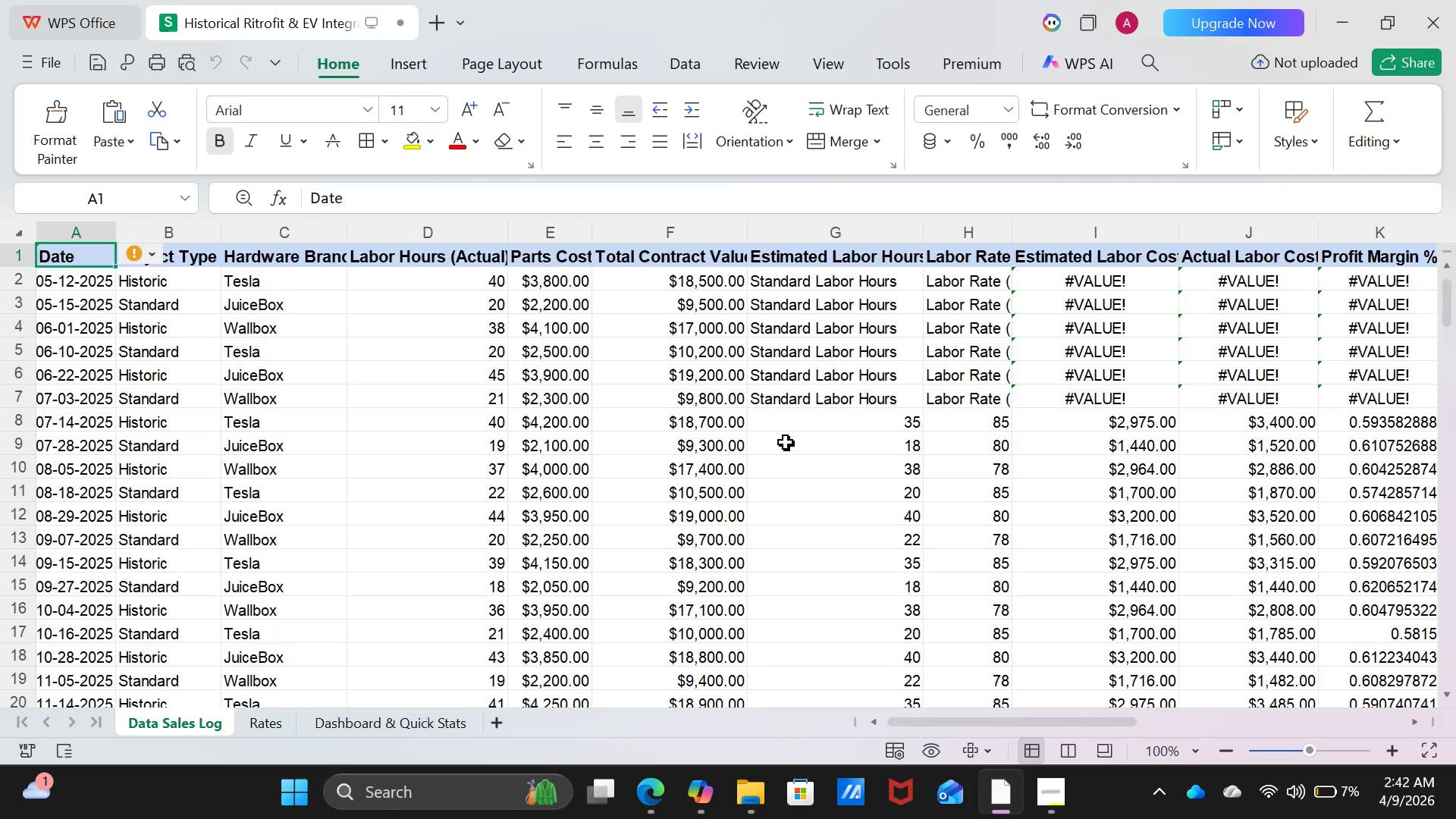 
wait(7.89)
 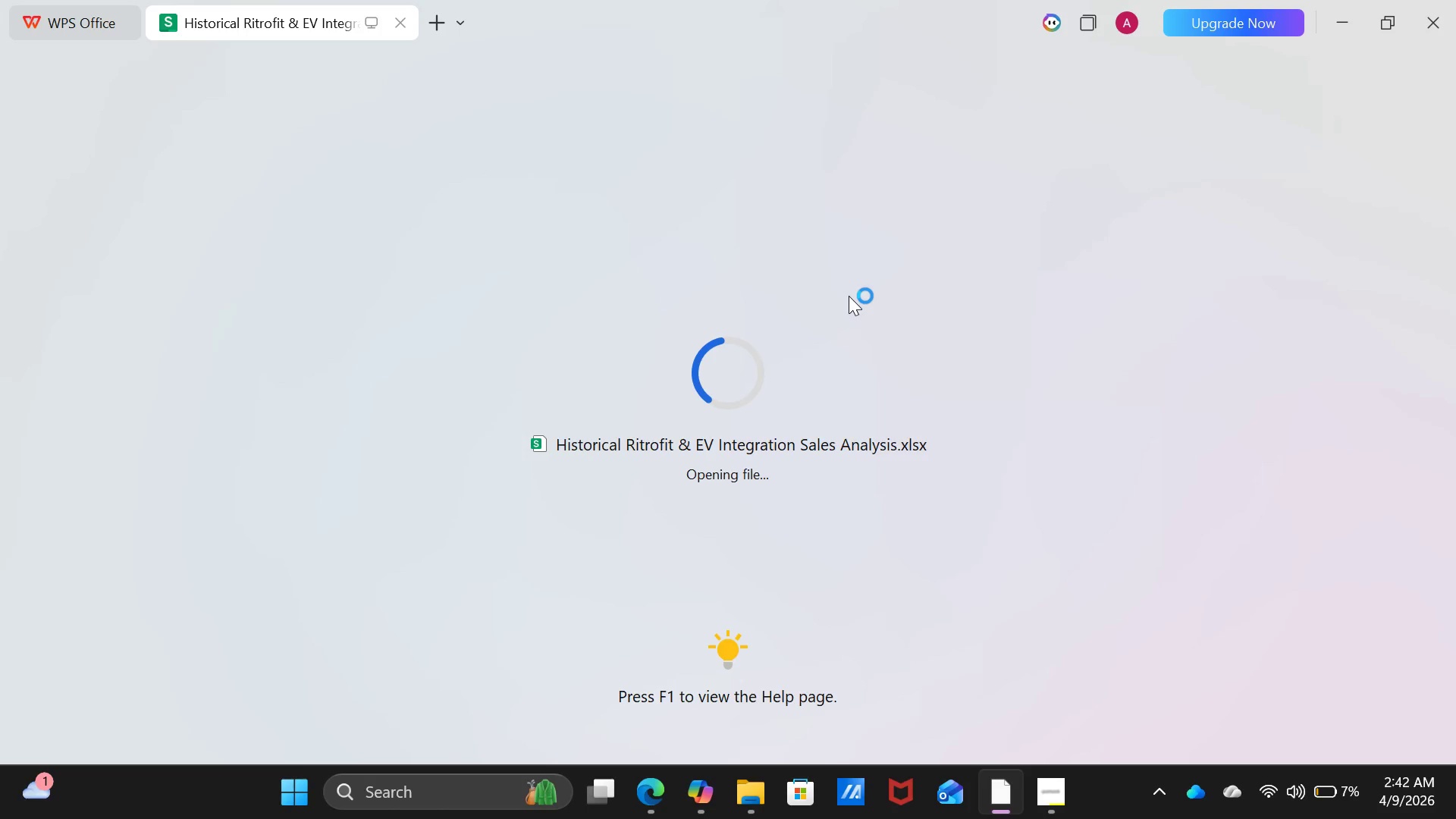 
left_click([810, 394])
 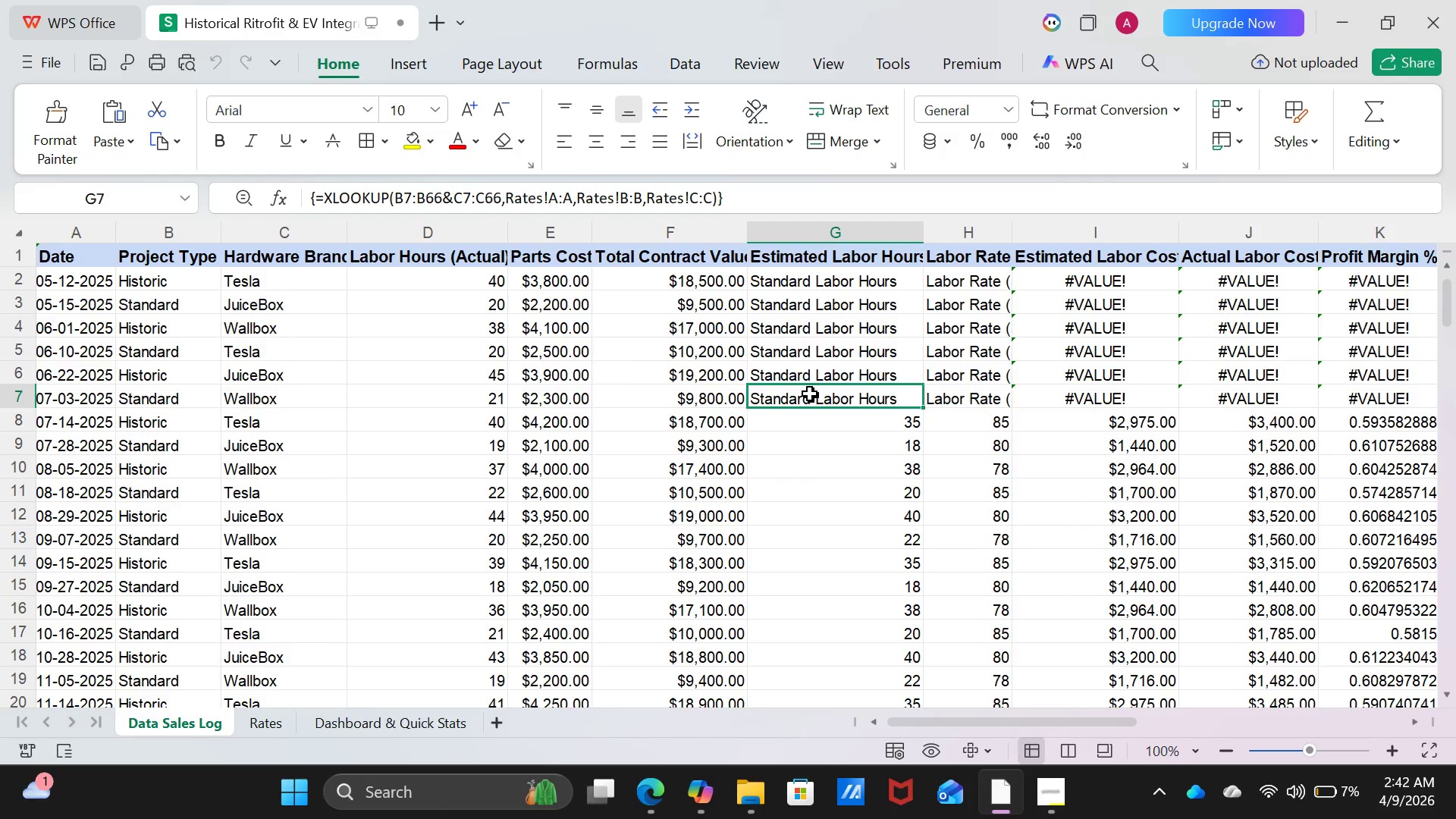 
scroll: coordinate [755, 539], scroll_direction: down, amount: 17.0
 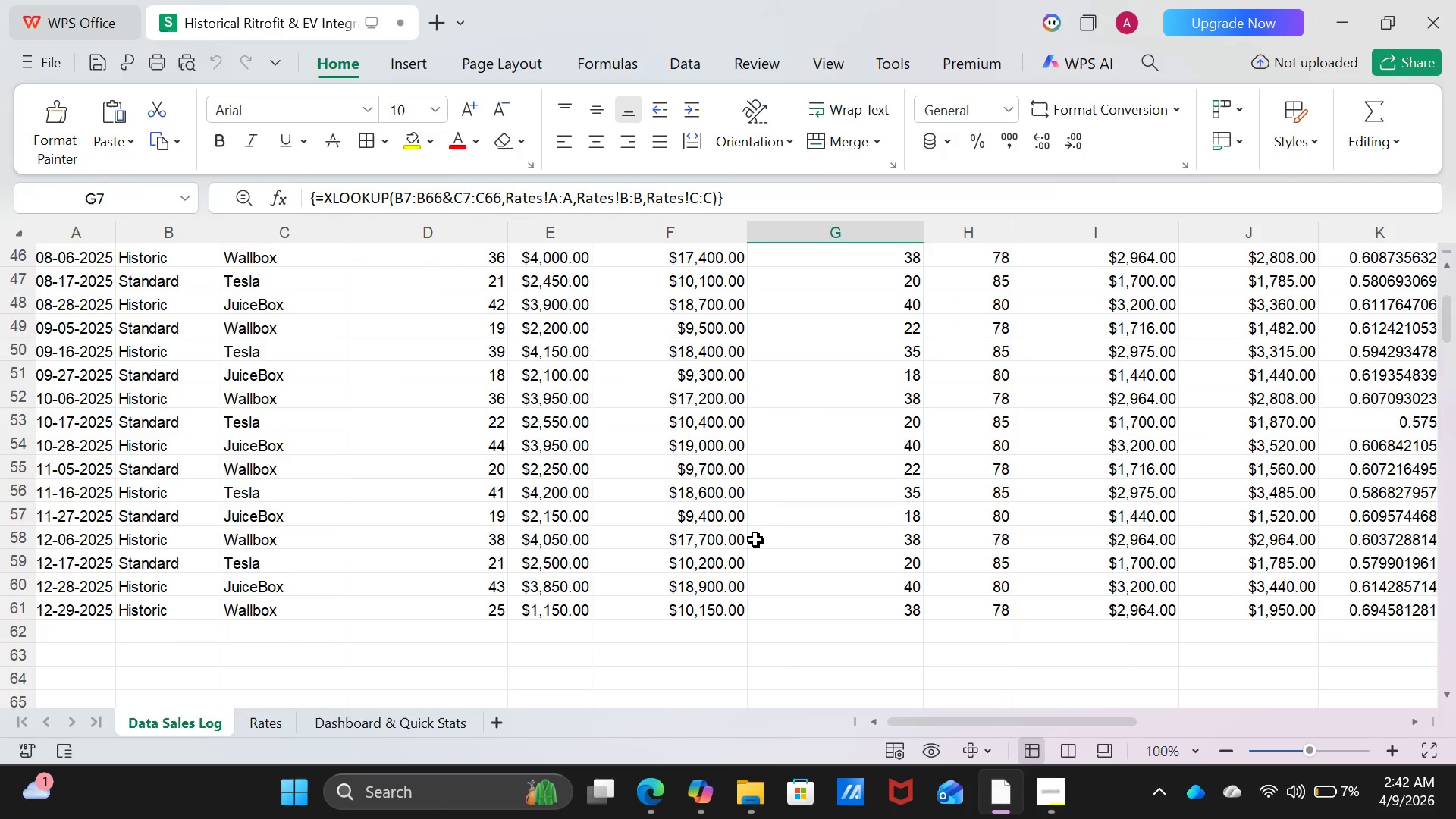 
left_click([815, 397])
 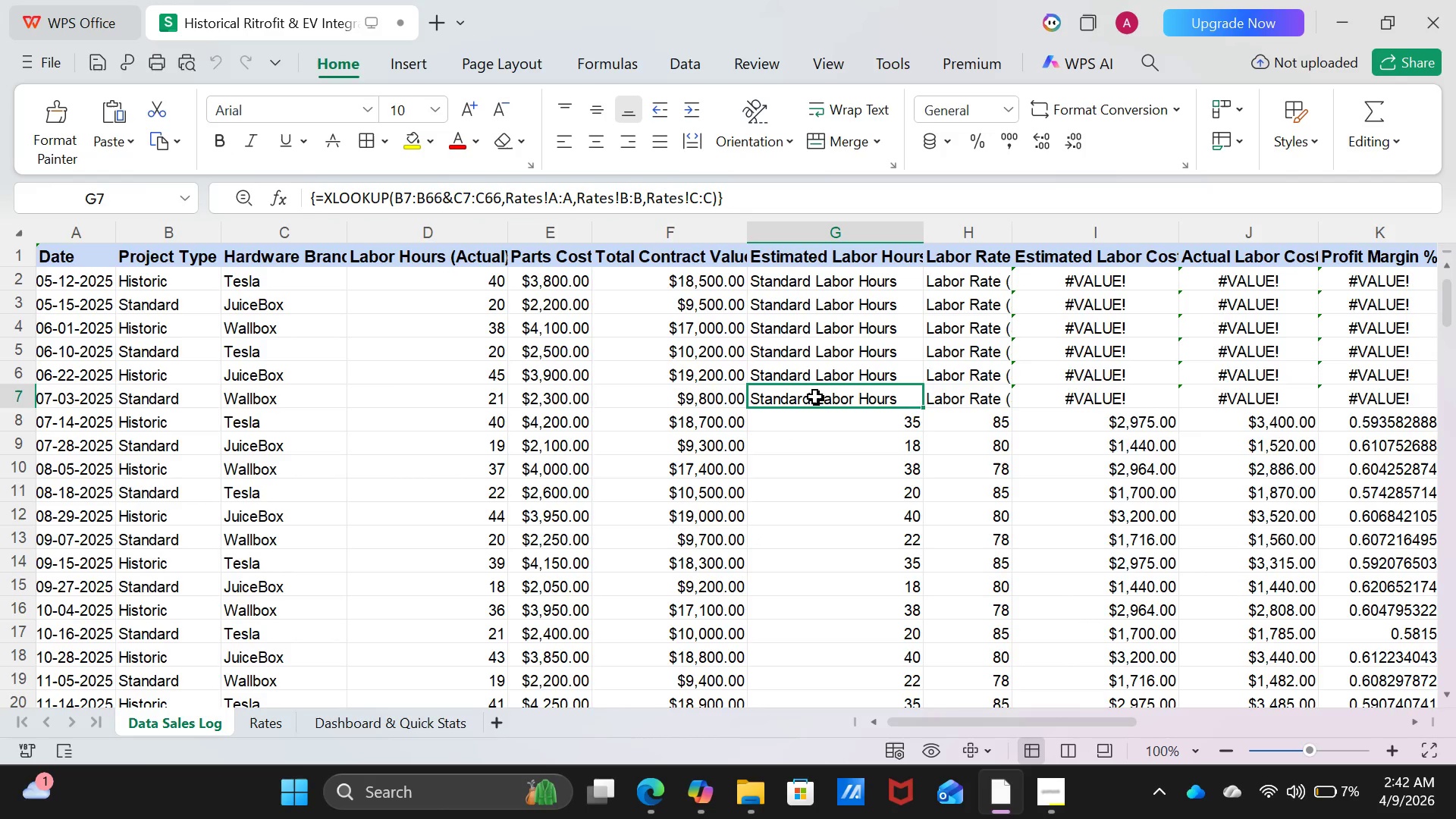 
scroll: coordinate [755, 539], scroll_direction: up, amount: 23.0
 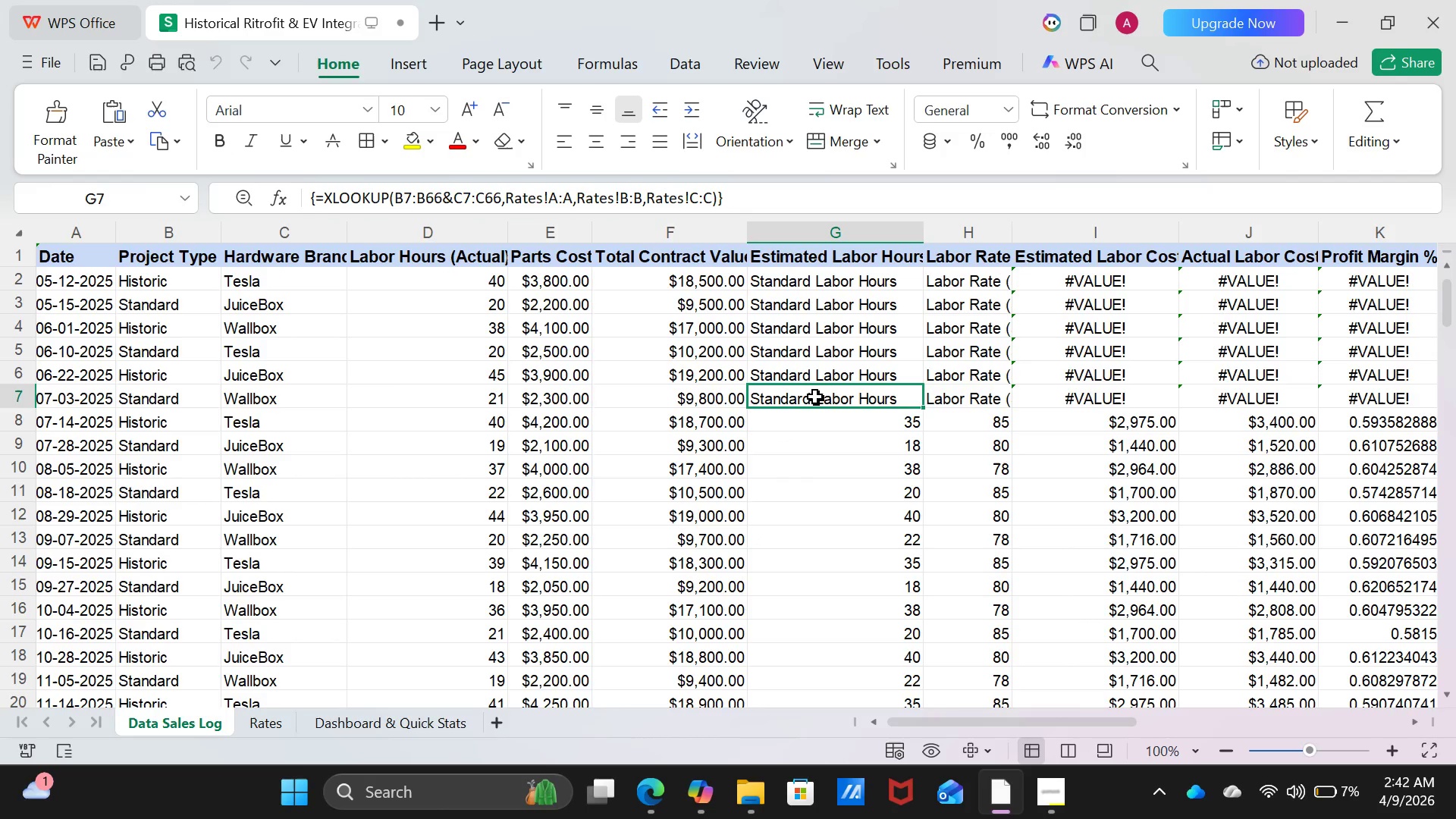 
double_click([815, 397])
 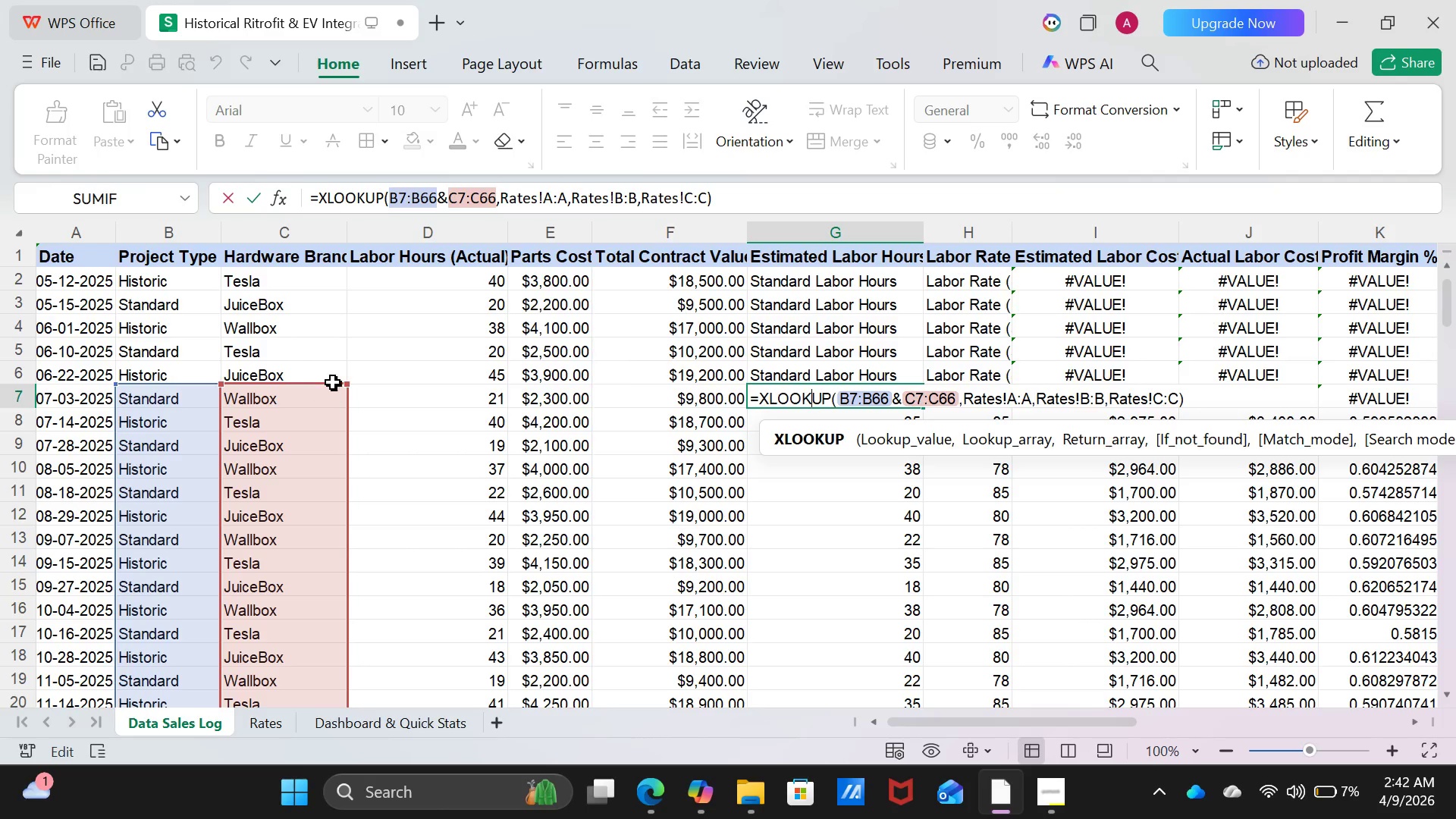 
wait(5.42)
 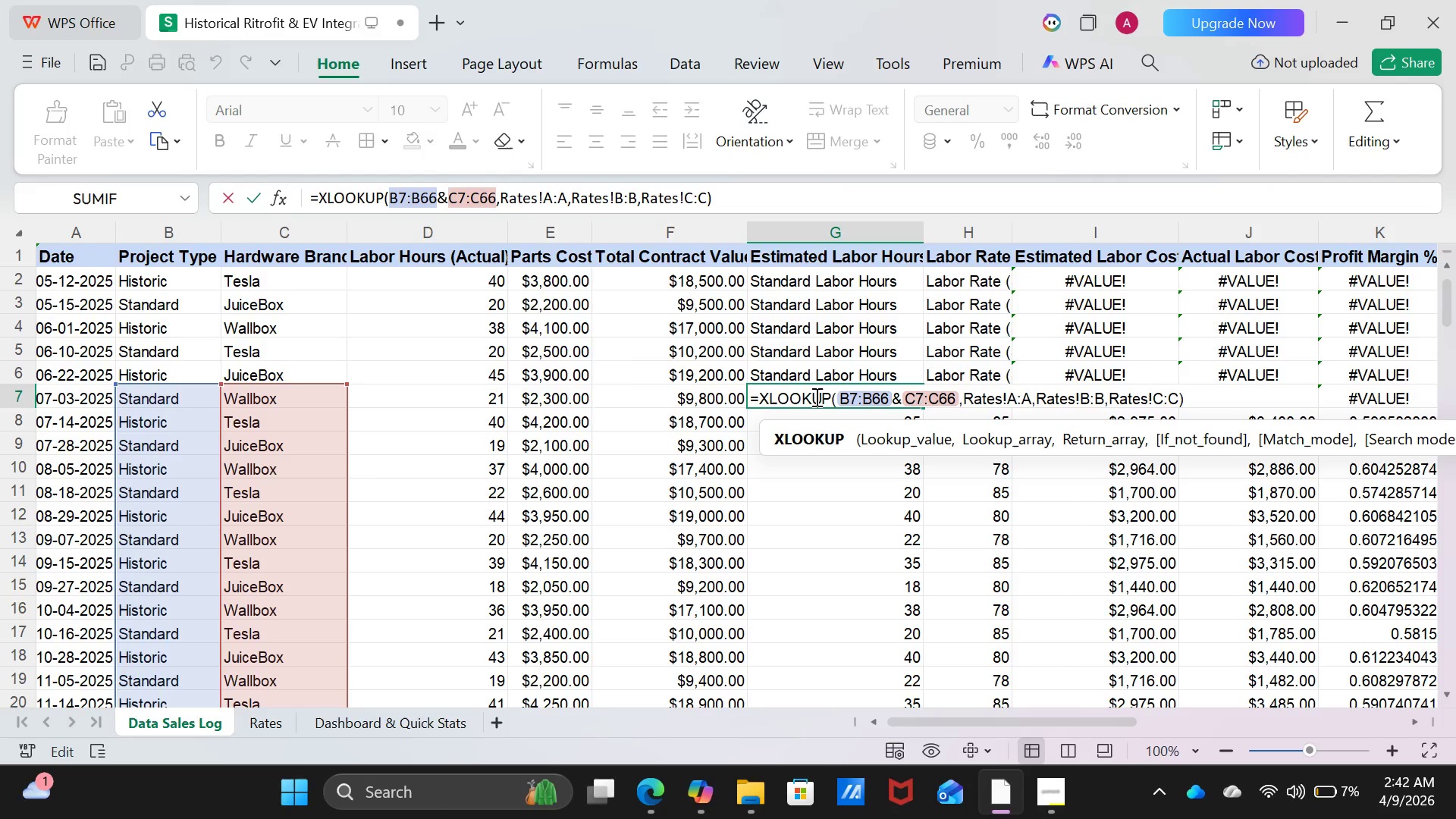 
left_click_drag(start_coordinate=[344, 384], to_coordinate=[330, 289])
 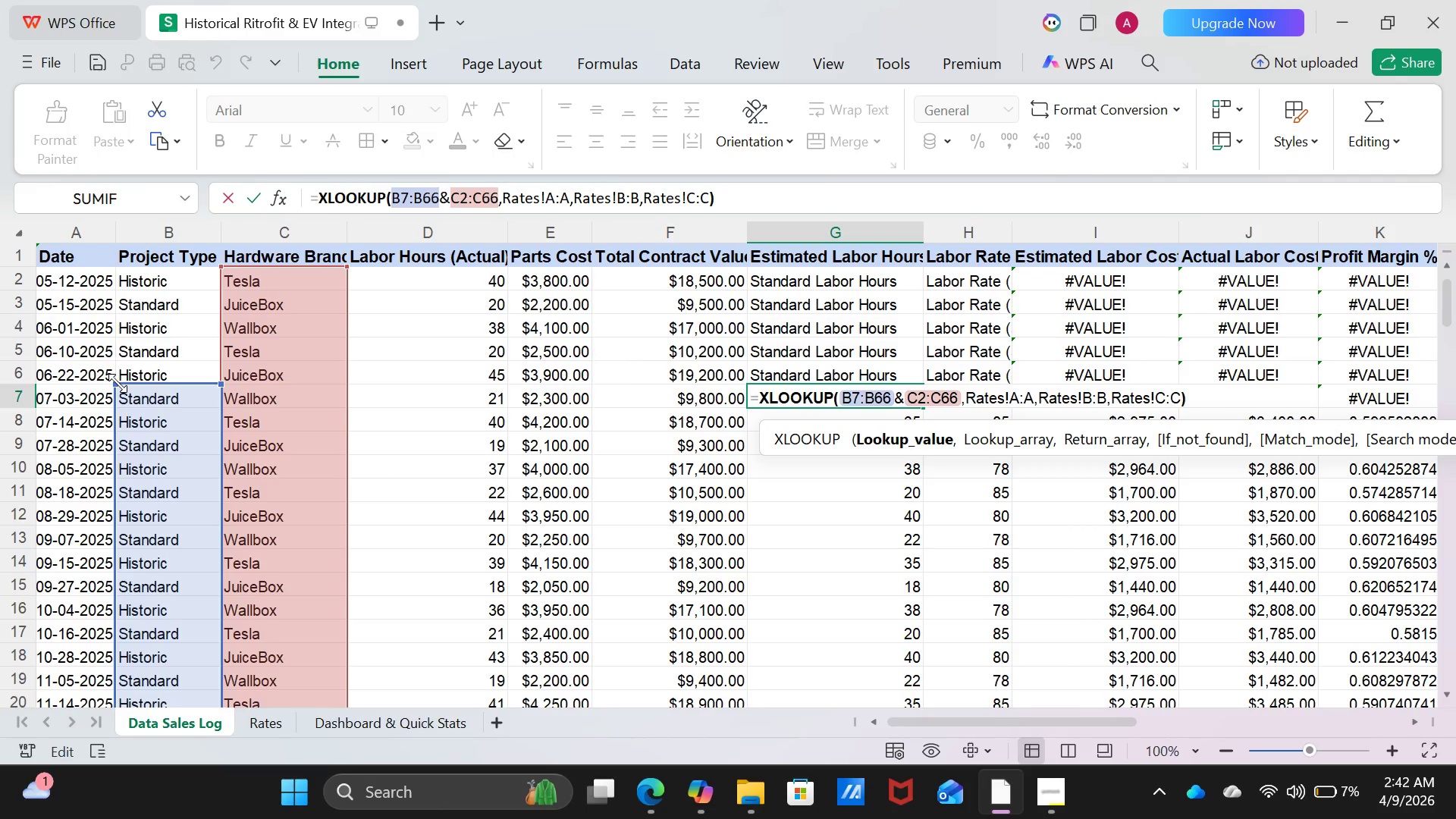 
left_click_drag(start_coordinate=[118, 383], to_coordinate=[132, 289])
 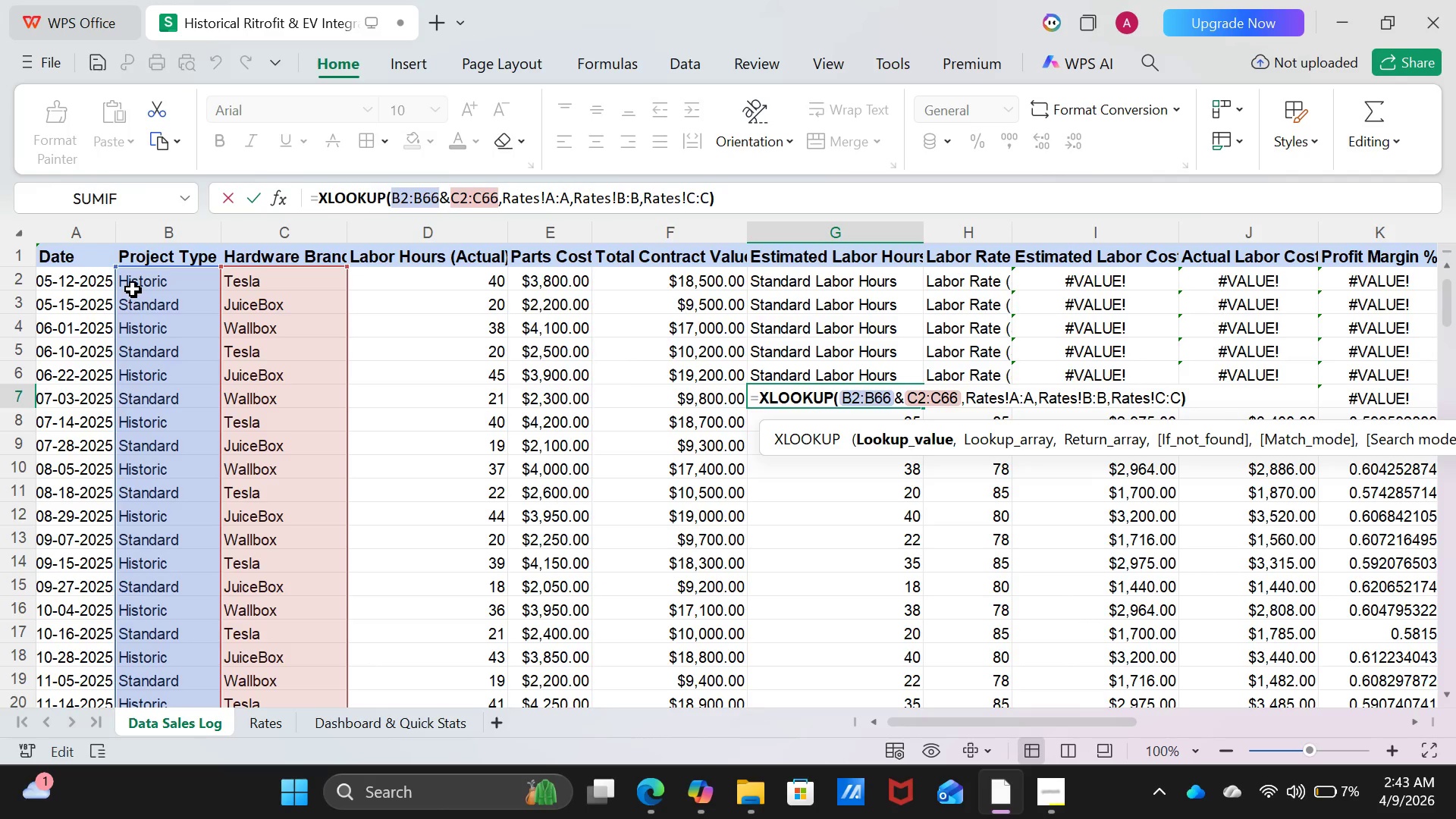 
key(Enter)
 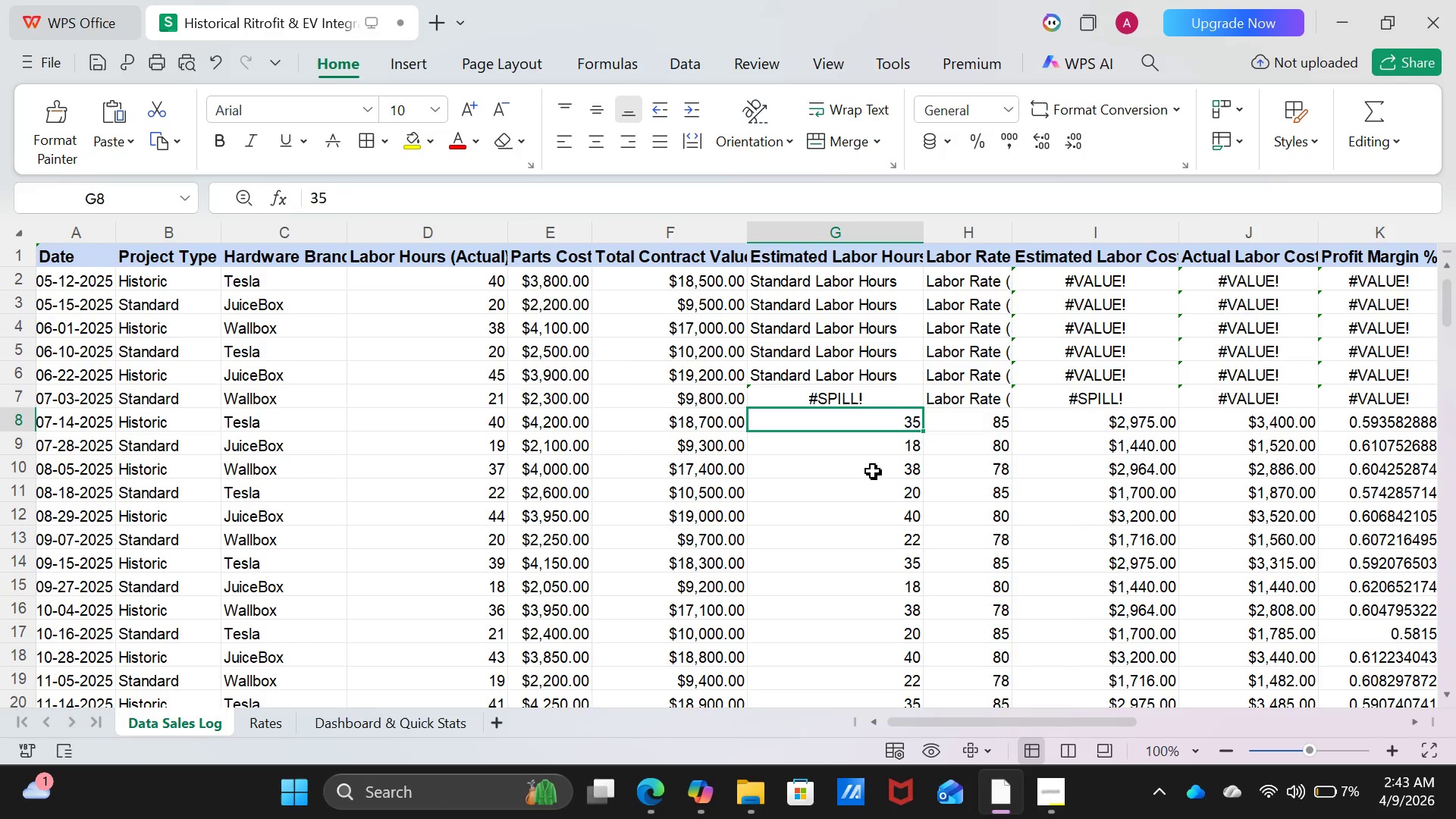 
left_click([872, 471])
 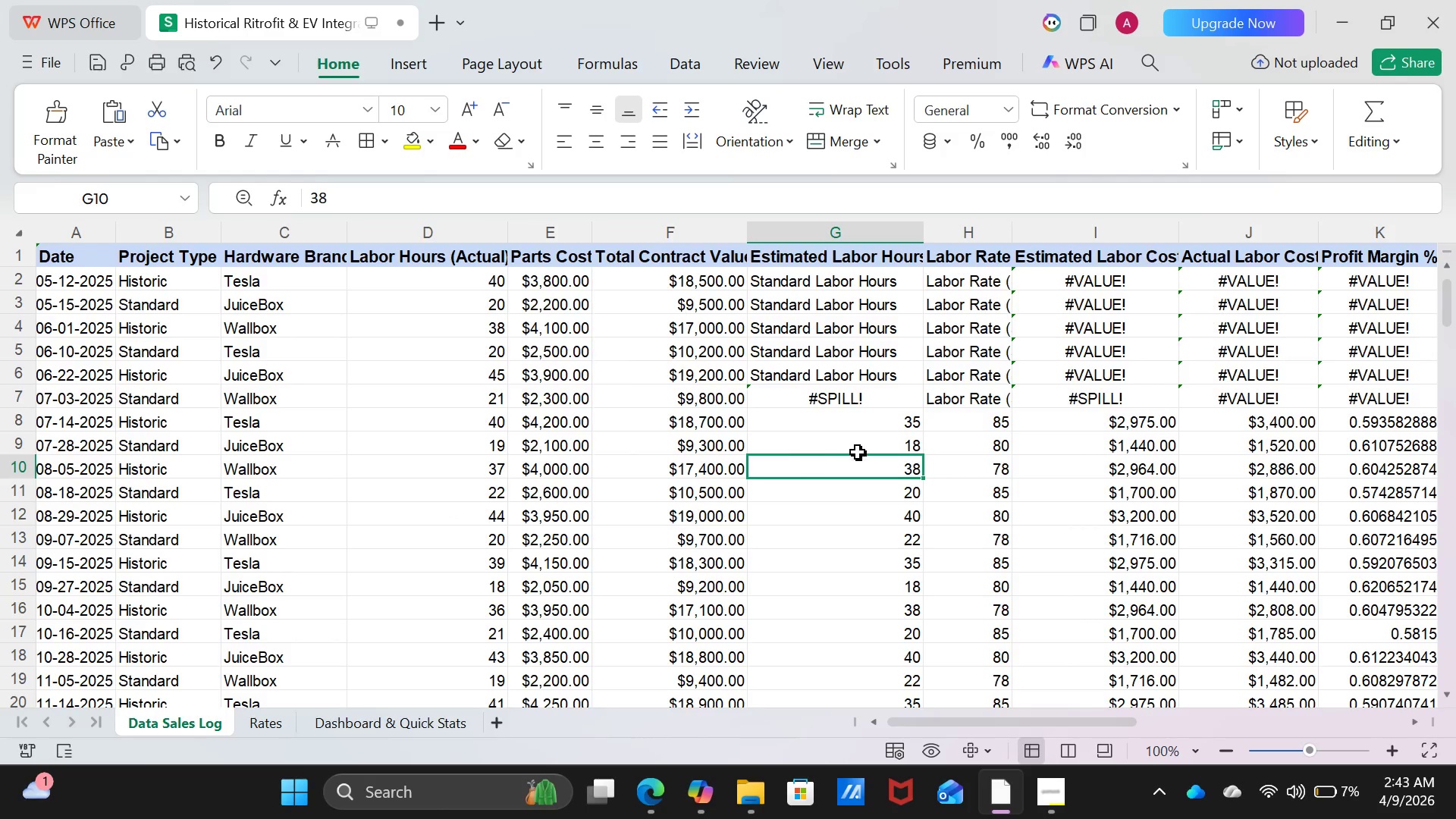 
left_click([886, 435])
 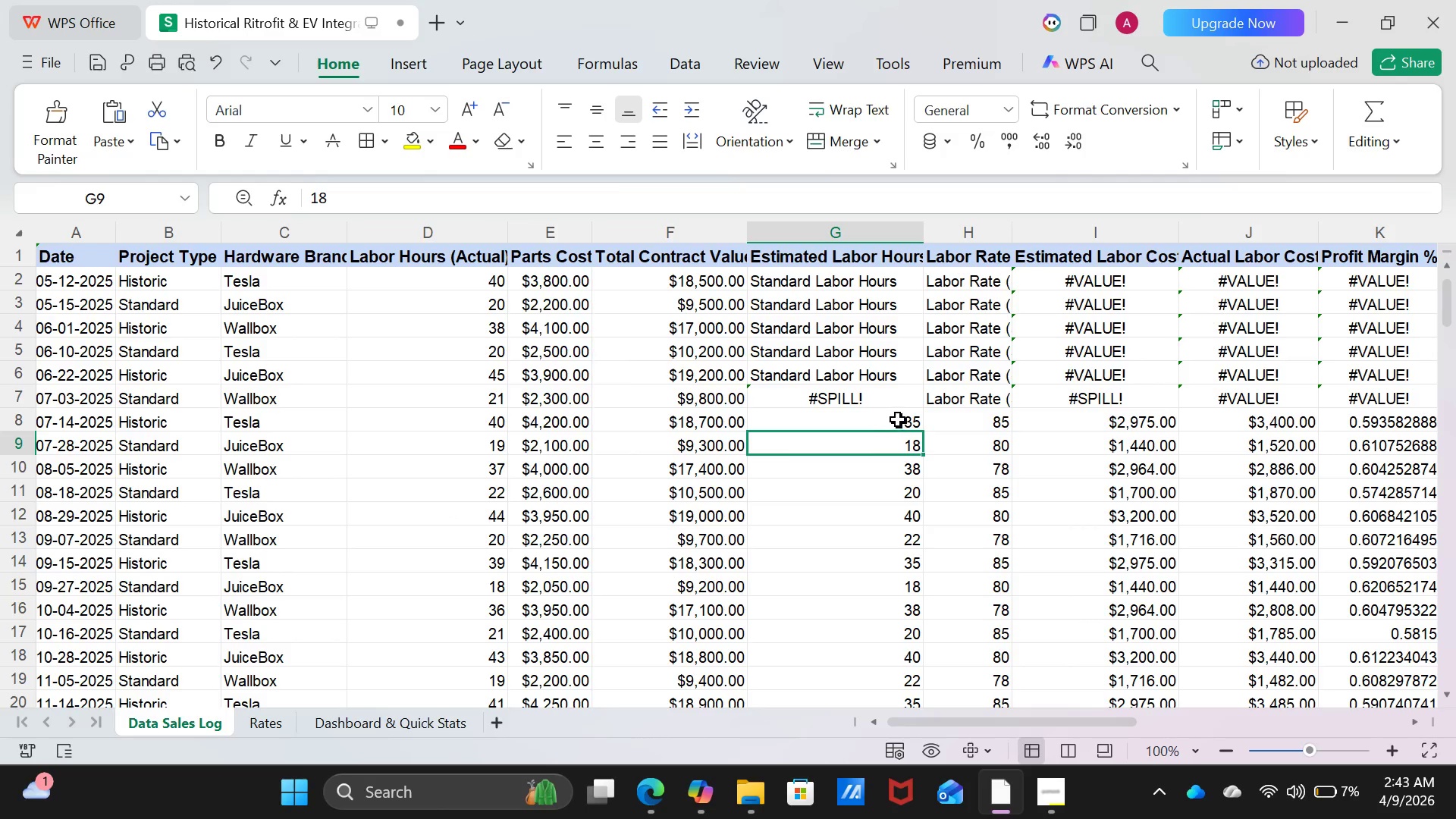 
left_click([898, 418])
 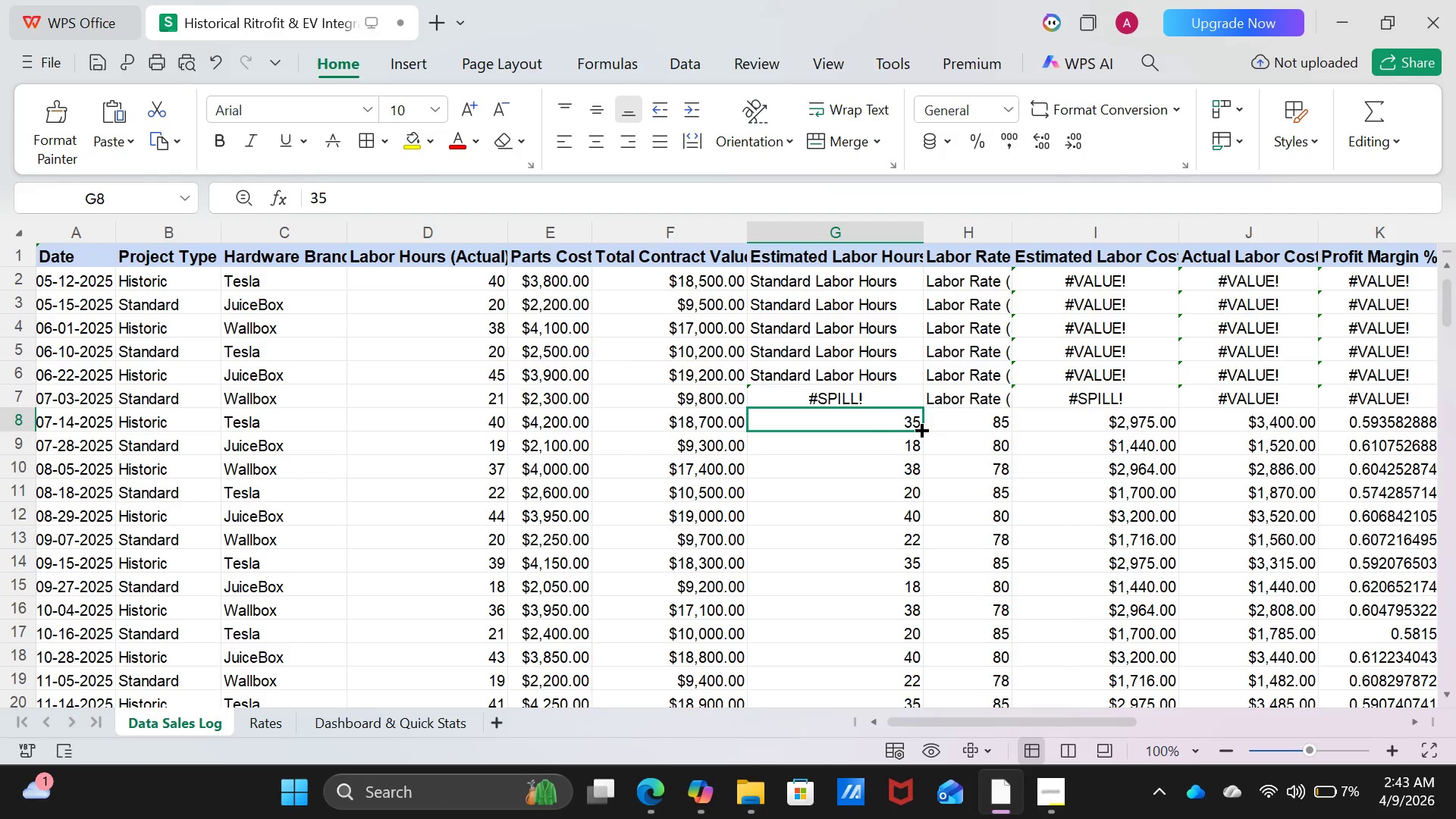 
left_click_drag(start_coordinate=[923, 431], to_coordinate=[906, 275])
 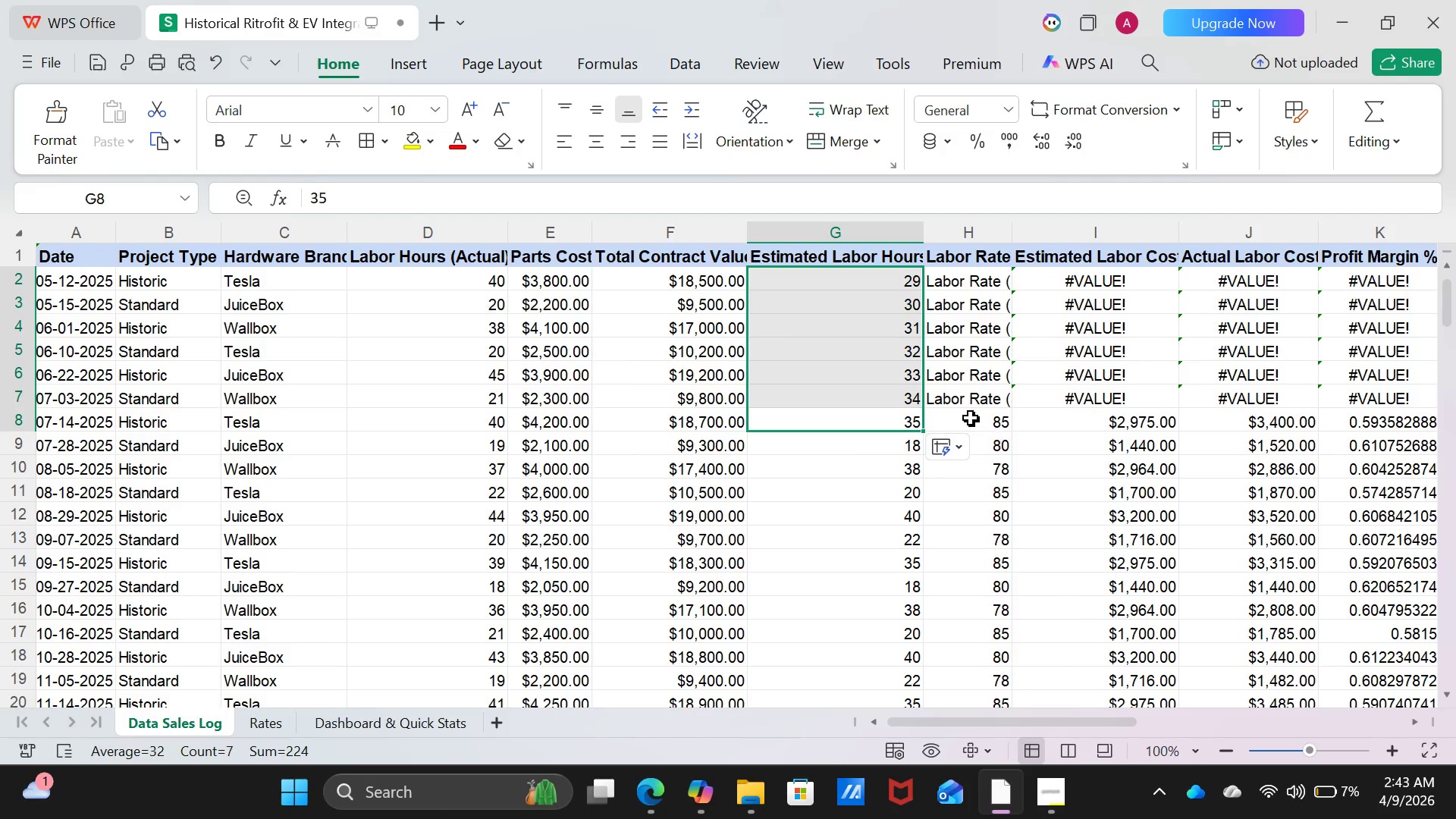 
left_click([971, 417])
 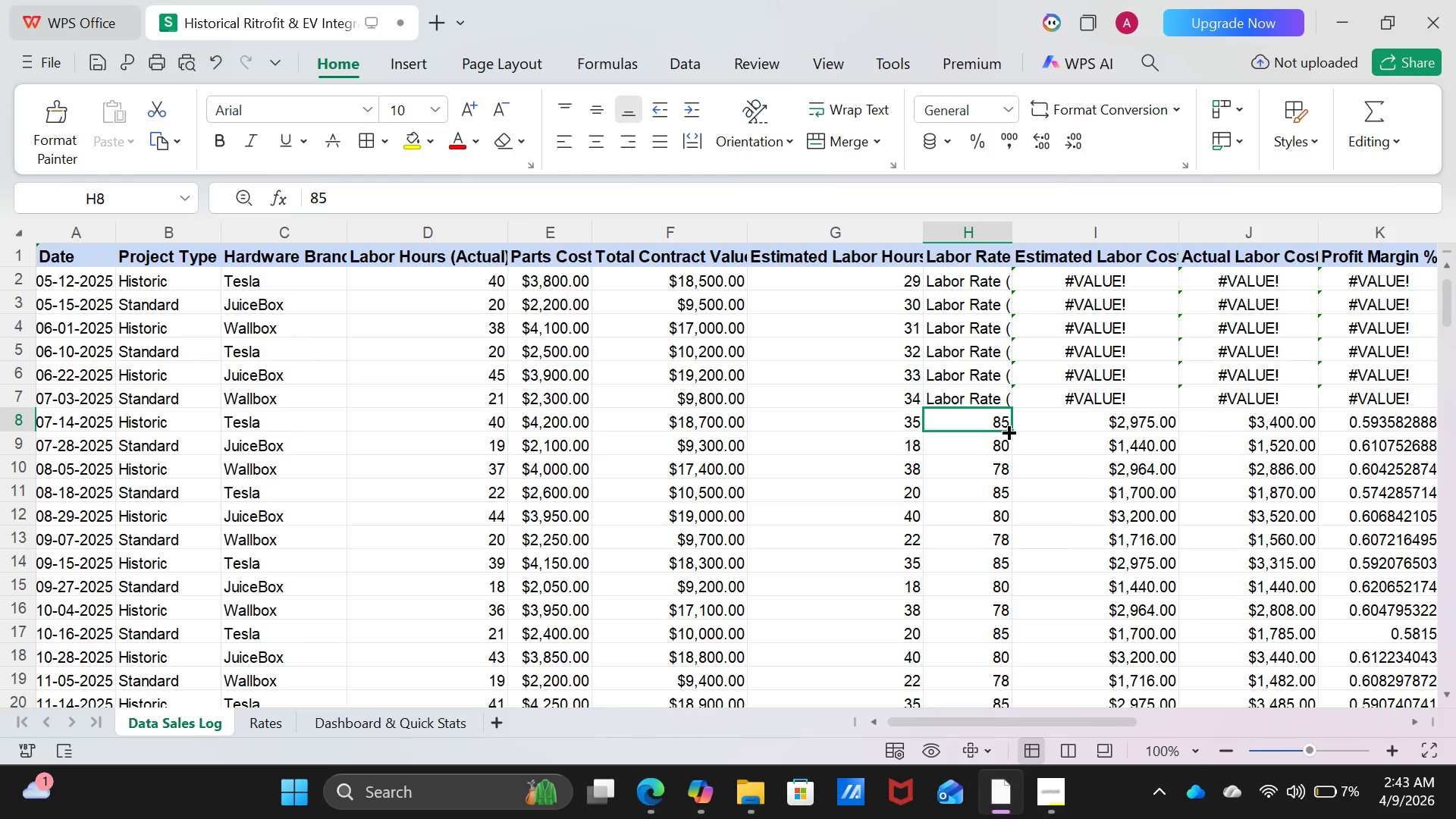 
left_click_drag(start_coordinate=[1011, 429], to_coordinate=[996, 271])
 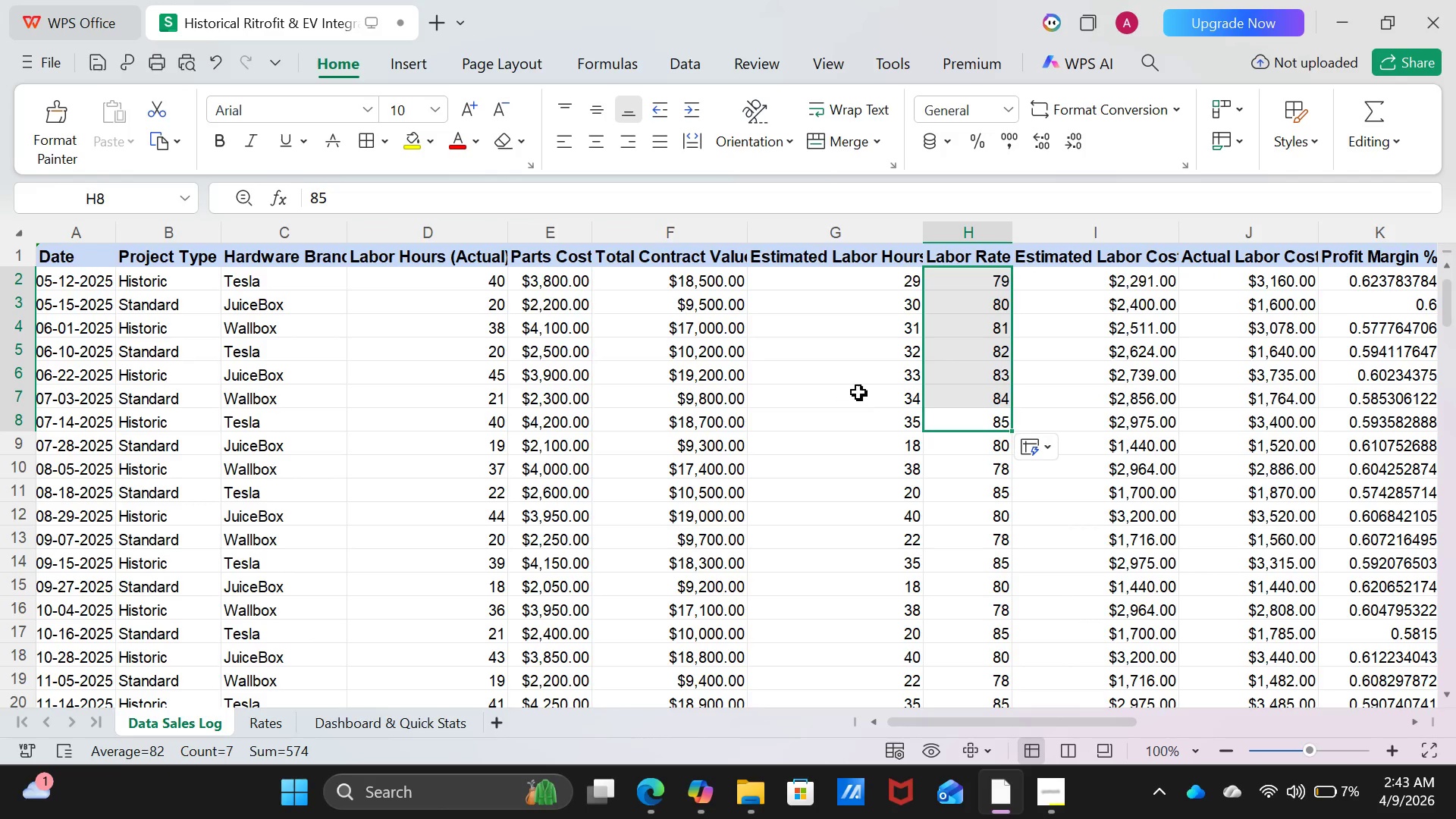 
left_click([859, 391])
 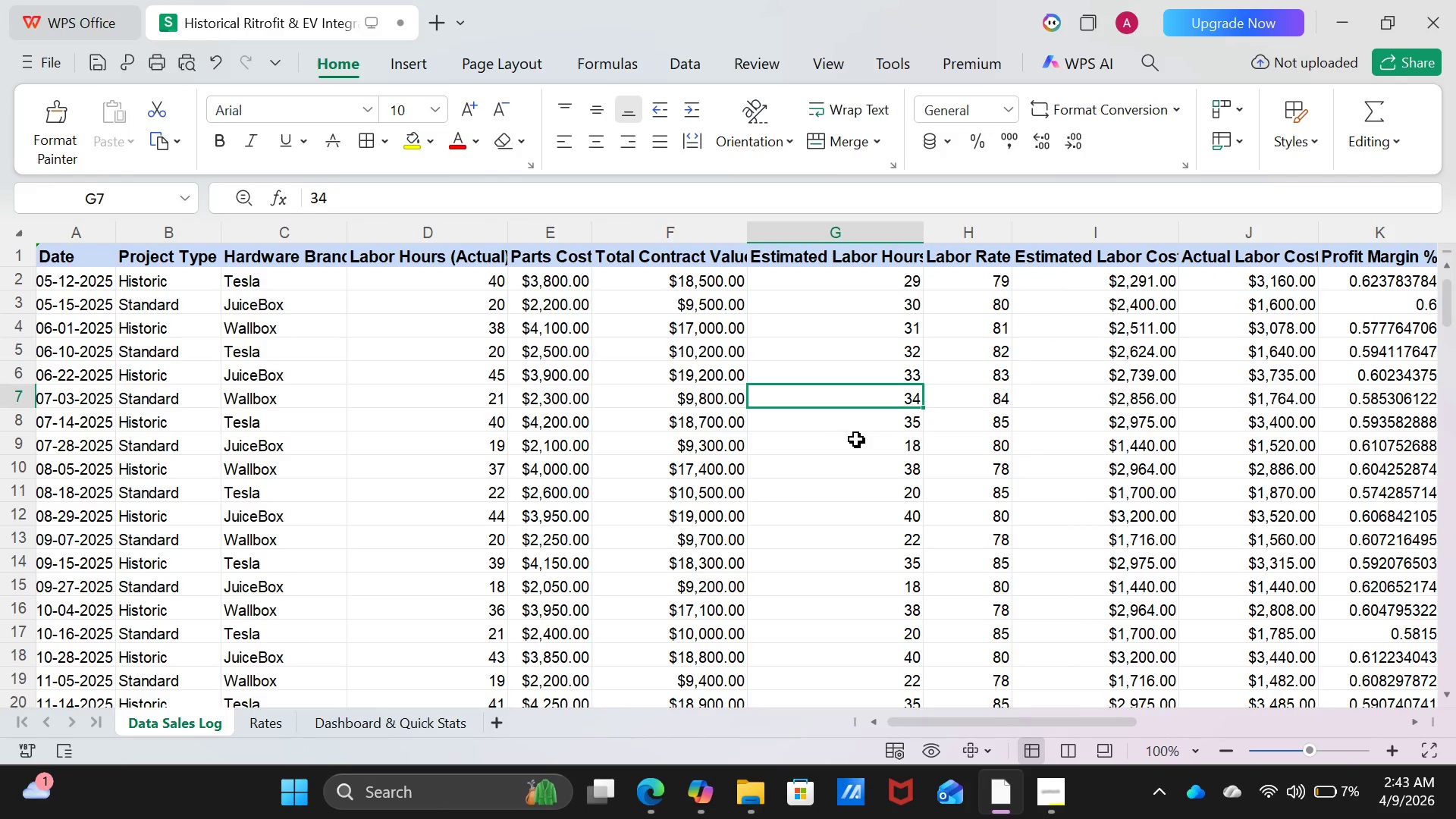 
scroll: coordinate [856, 480], scroll_direction: up, amount: 6.0
 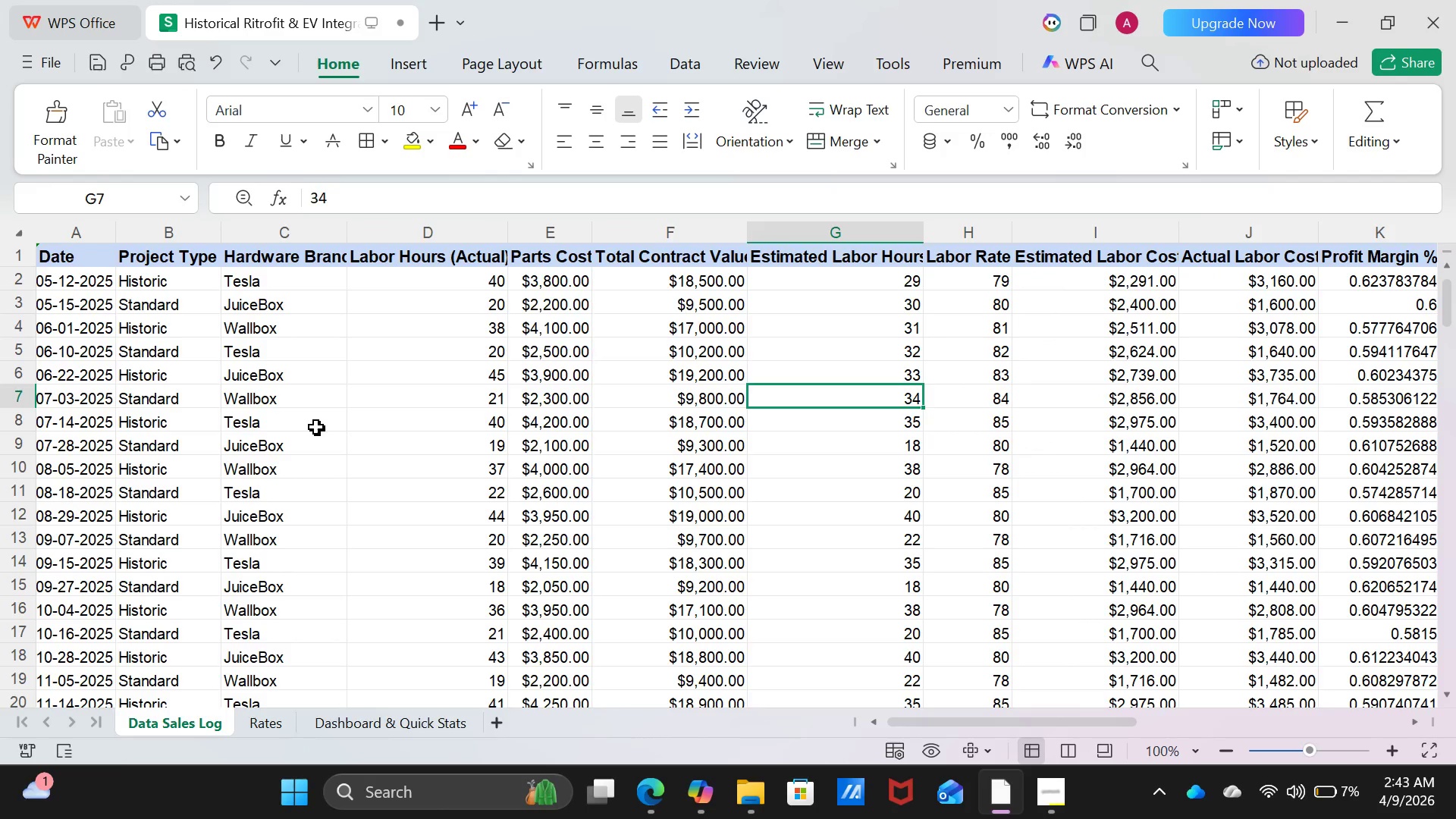 
left_click([316, 427])
 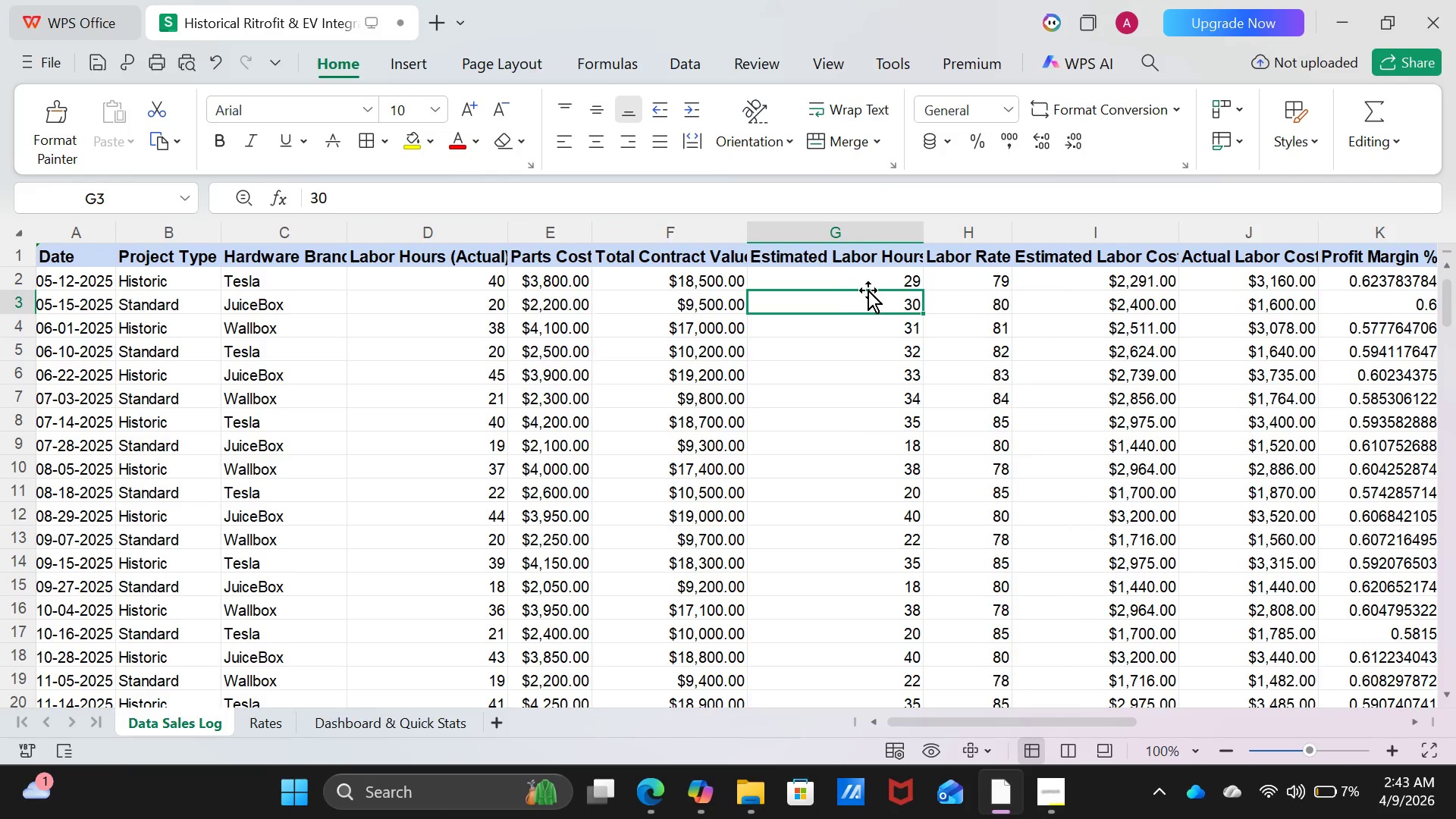 
left_click([868, 287])
 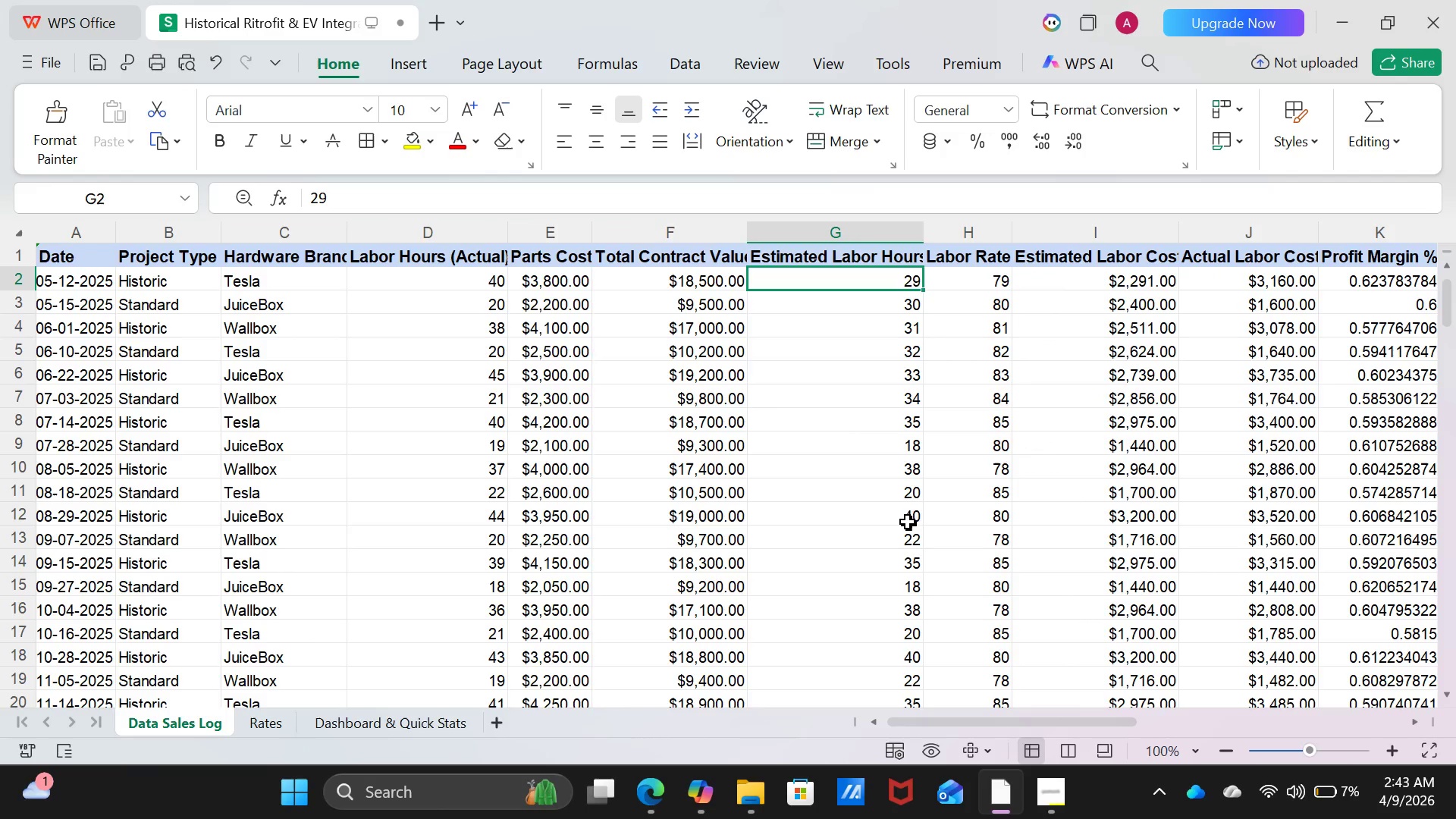 
left_click([908, 522])
 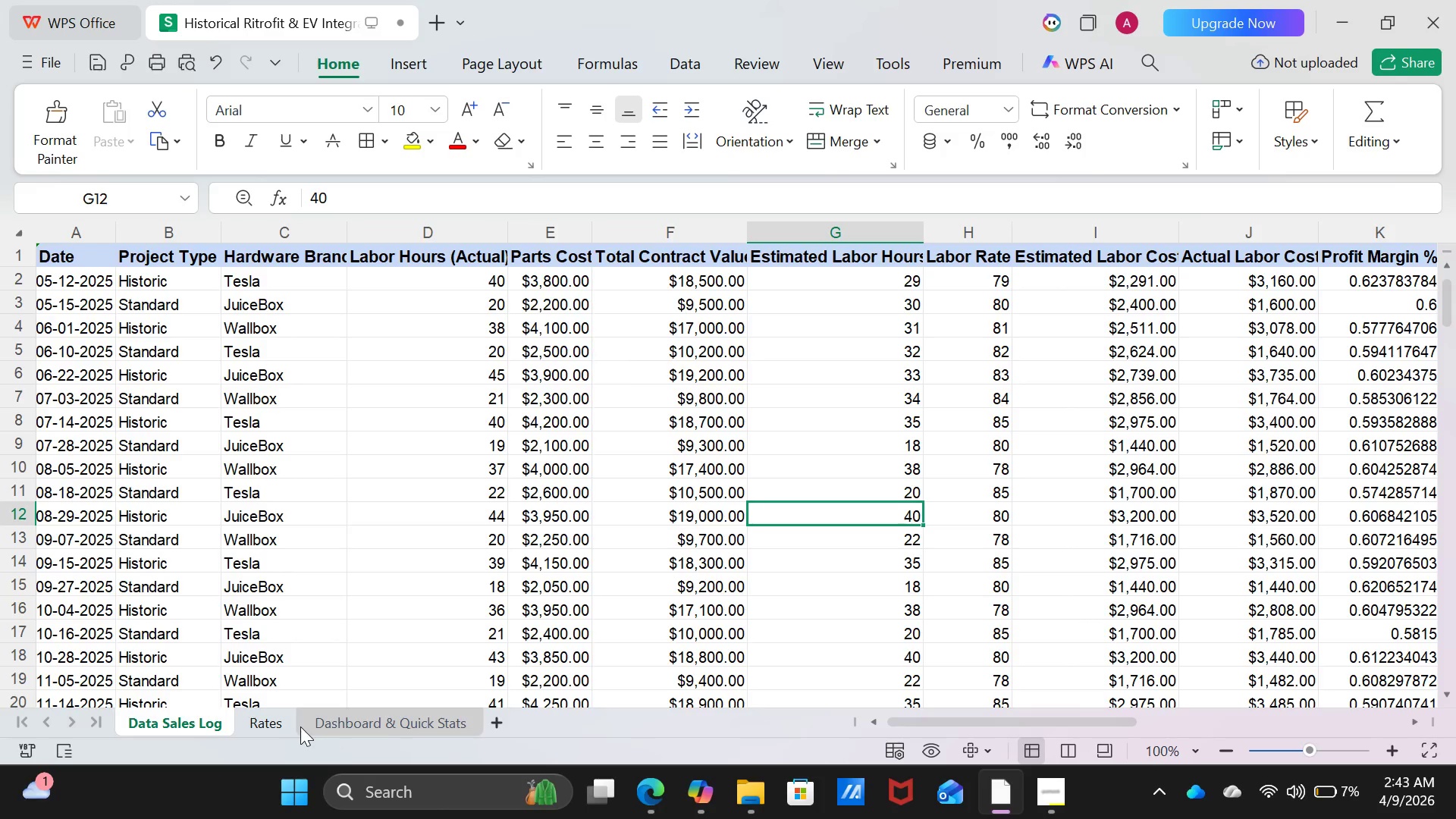 
left_click([723, 507])
 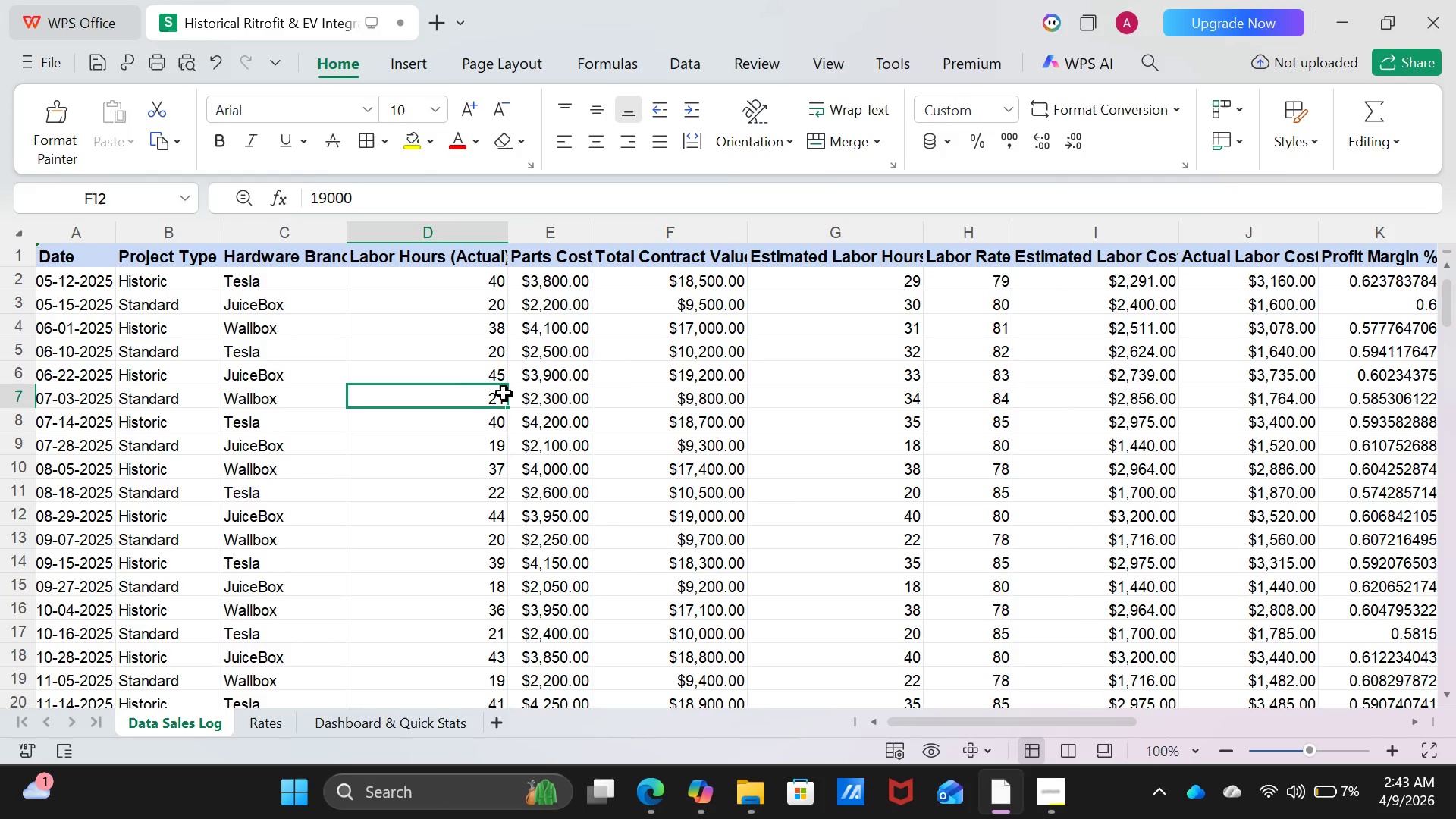 
left_click([504, 393])
 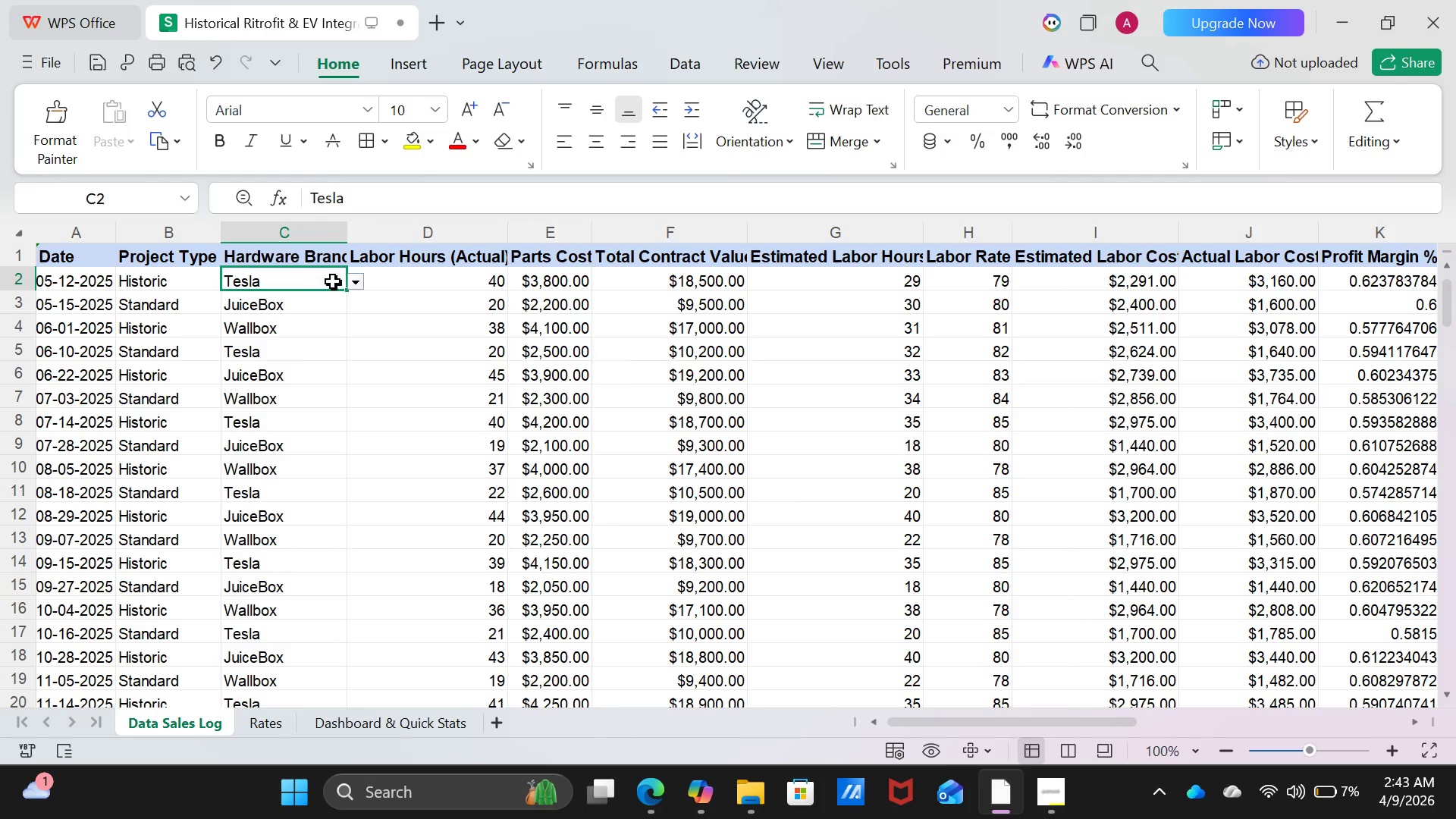 
left_click([358, 287])
 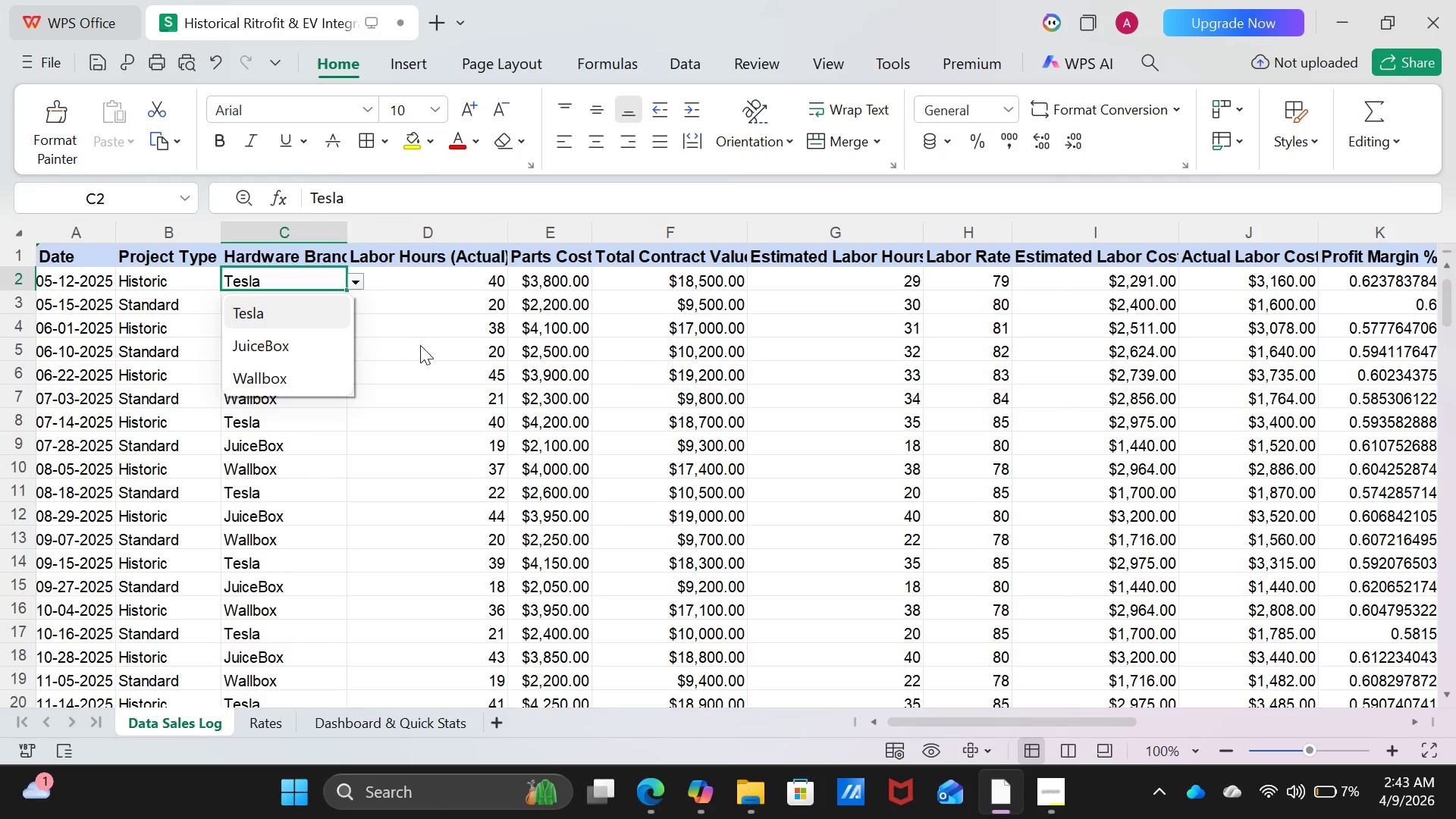 
left_click([420, 345])
 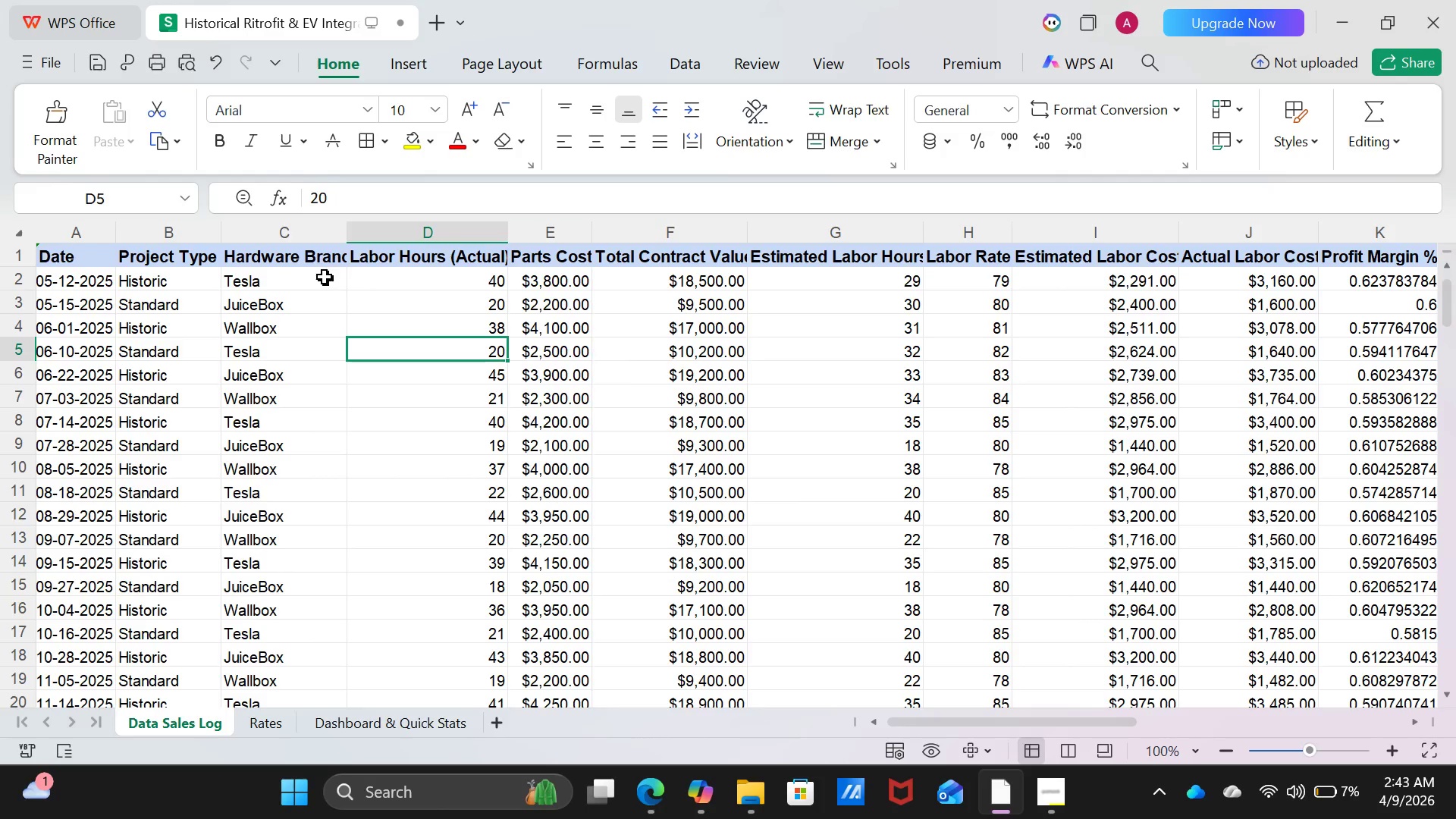 
left_click([325, 277])
 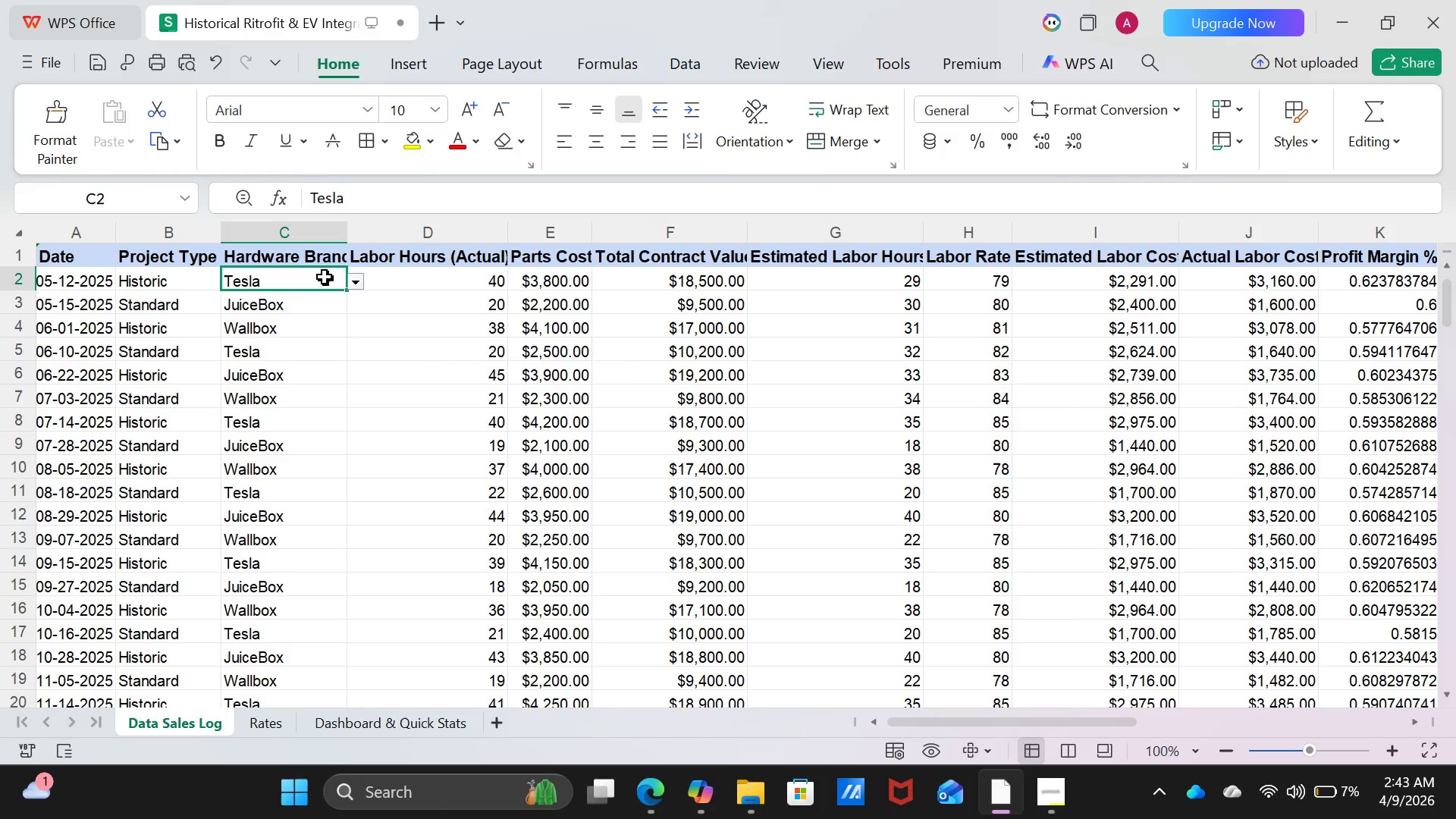 
right_click([325, 277])
 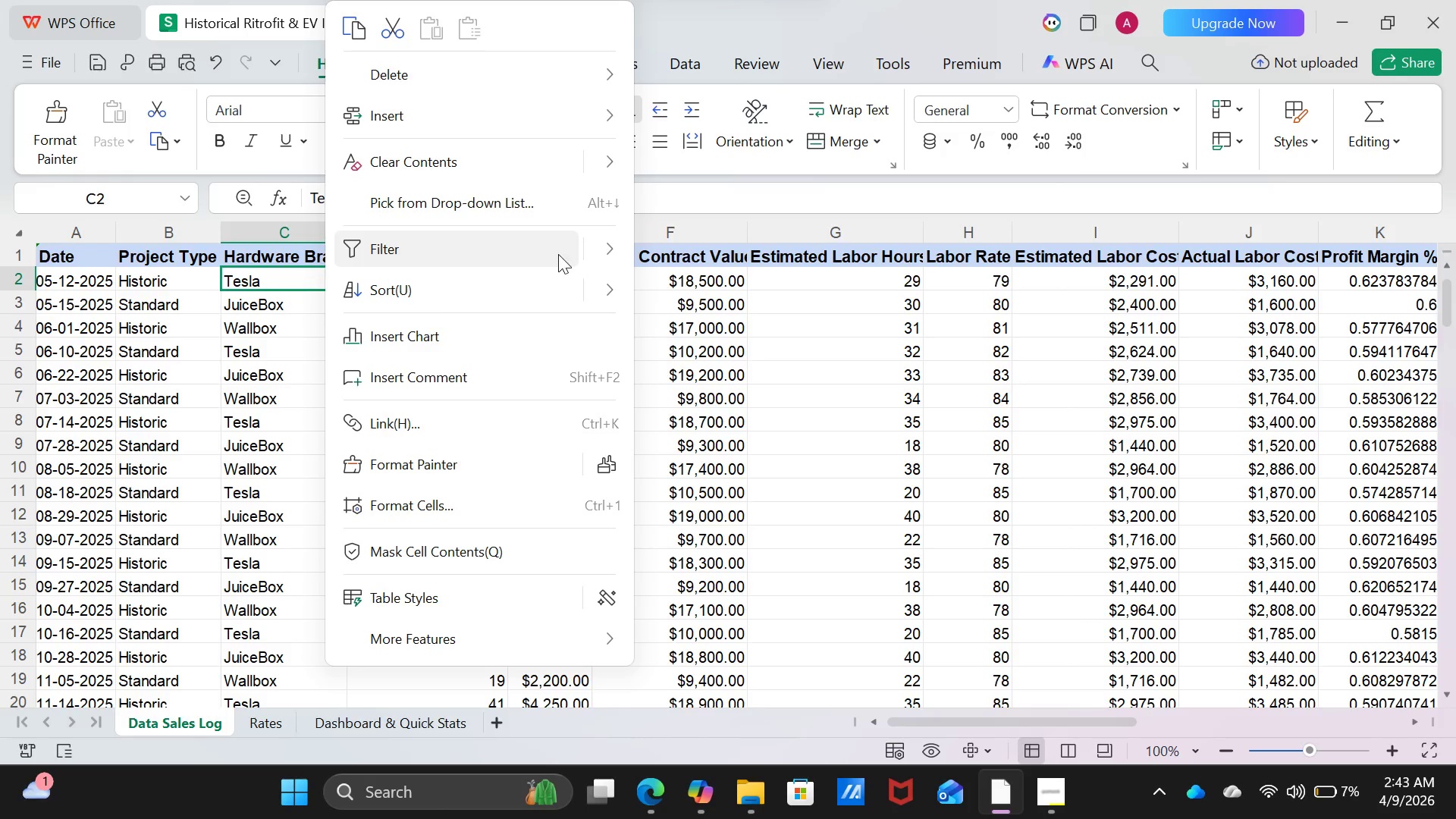 
left_click([850, 344])
 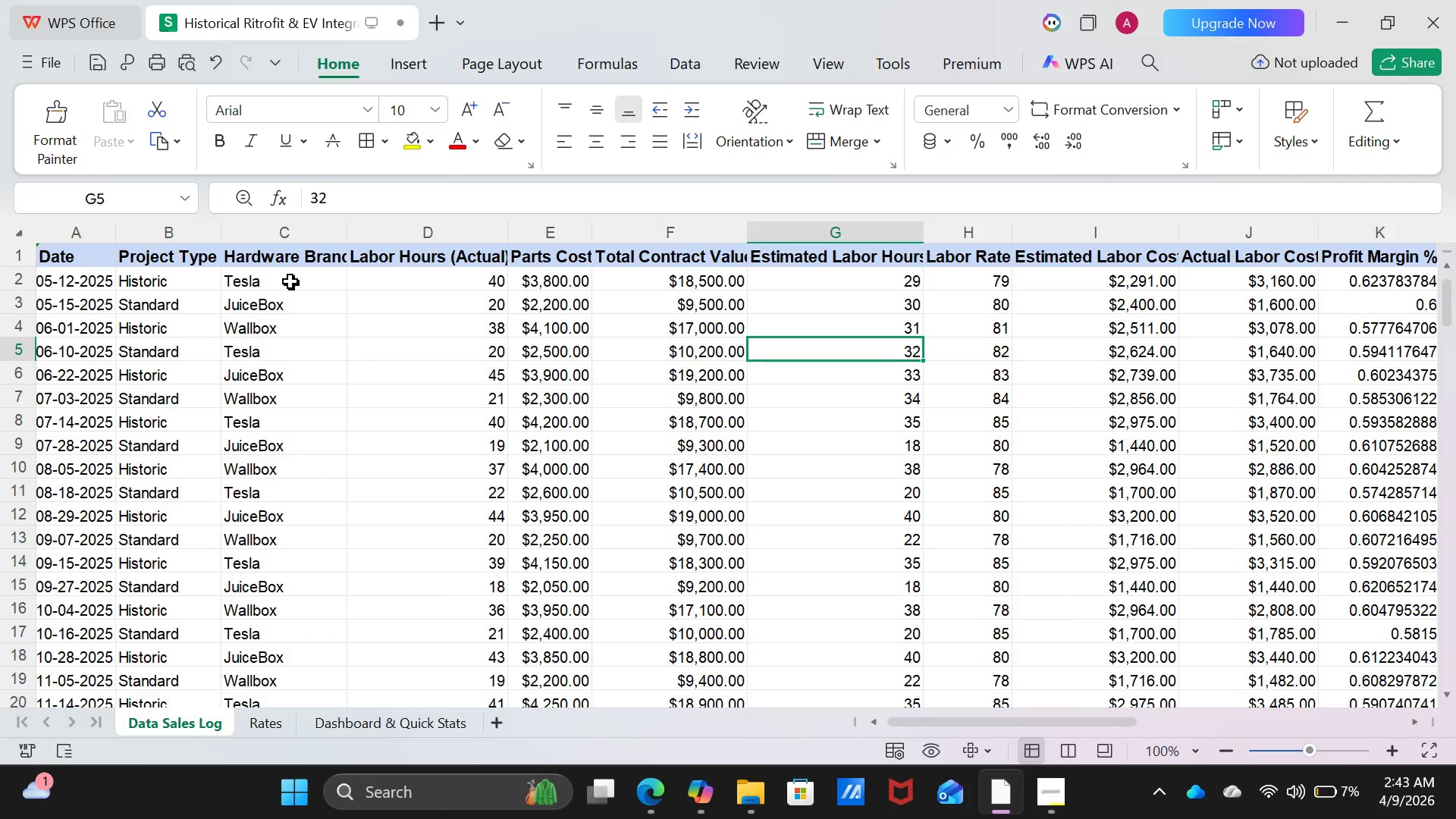 
left_click_drag(start_coordinate=[290, 281], to_coordinate=[305, 587])
 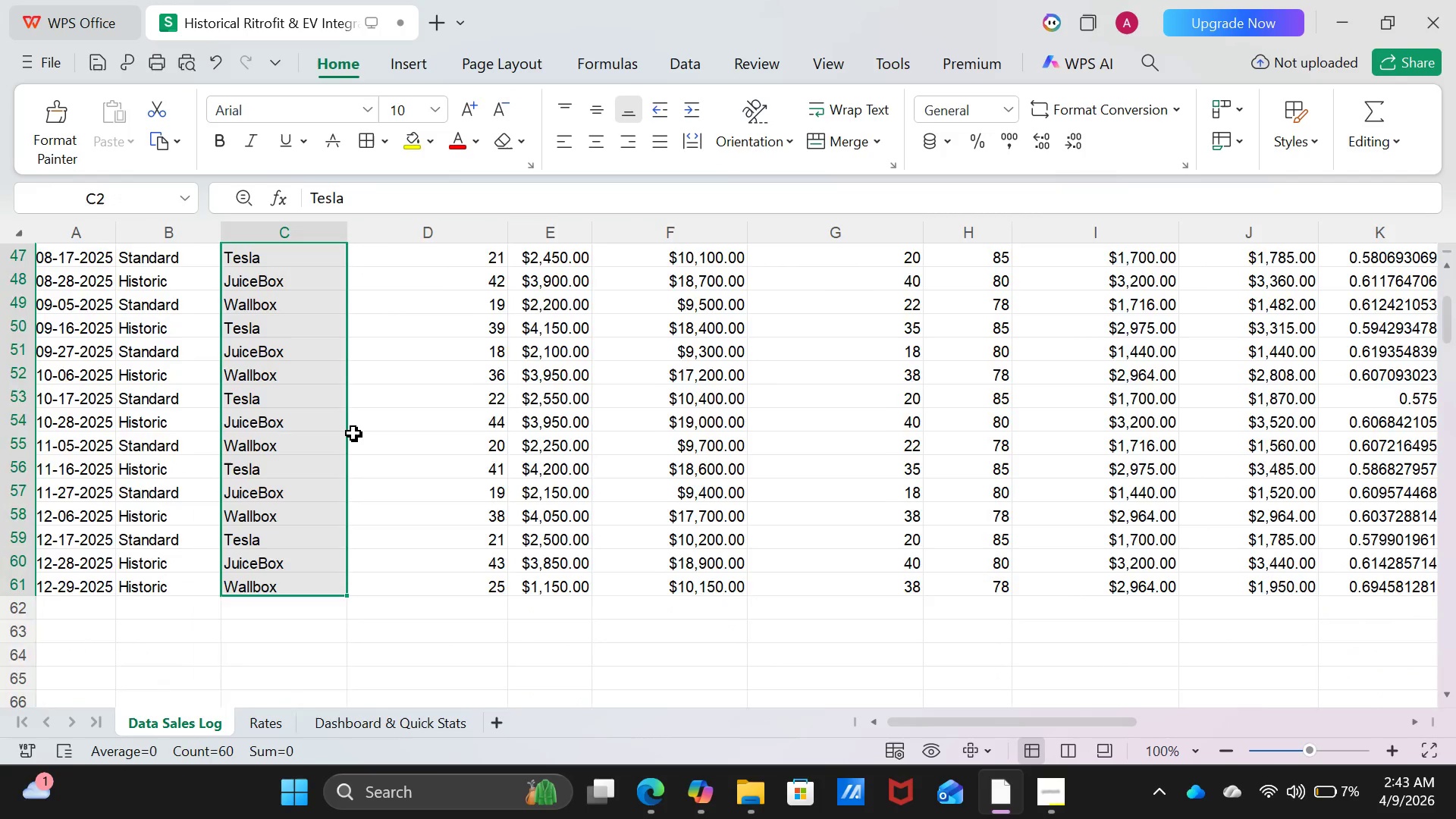 
scroll: coordinate [365, 425], scroll_direction: up, amount: 28.0
 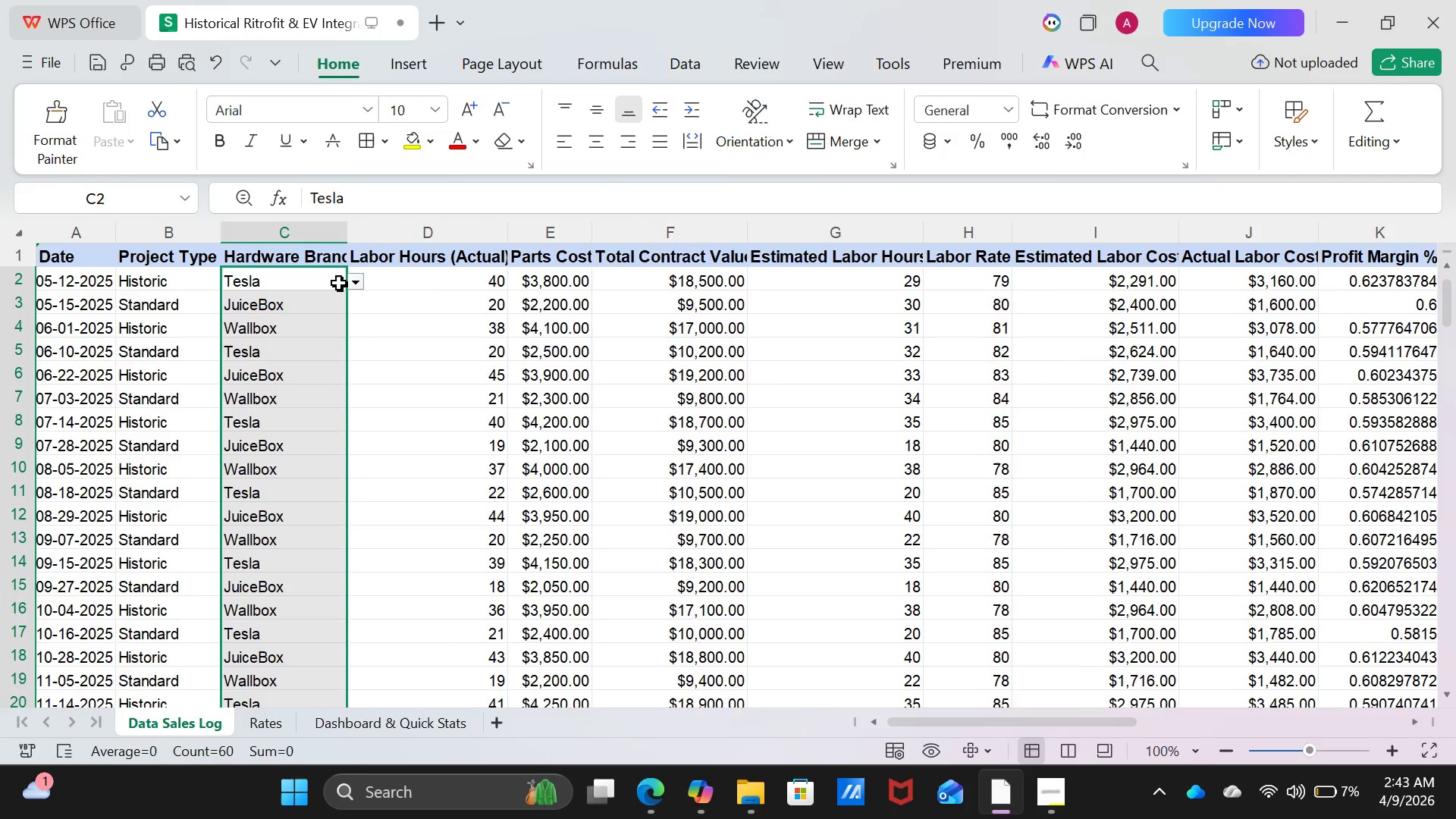 
right_click([339, 283])
 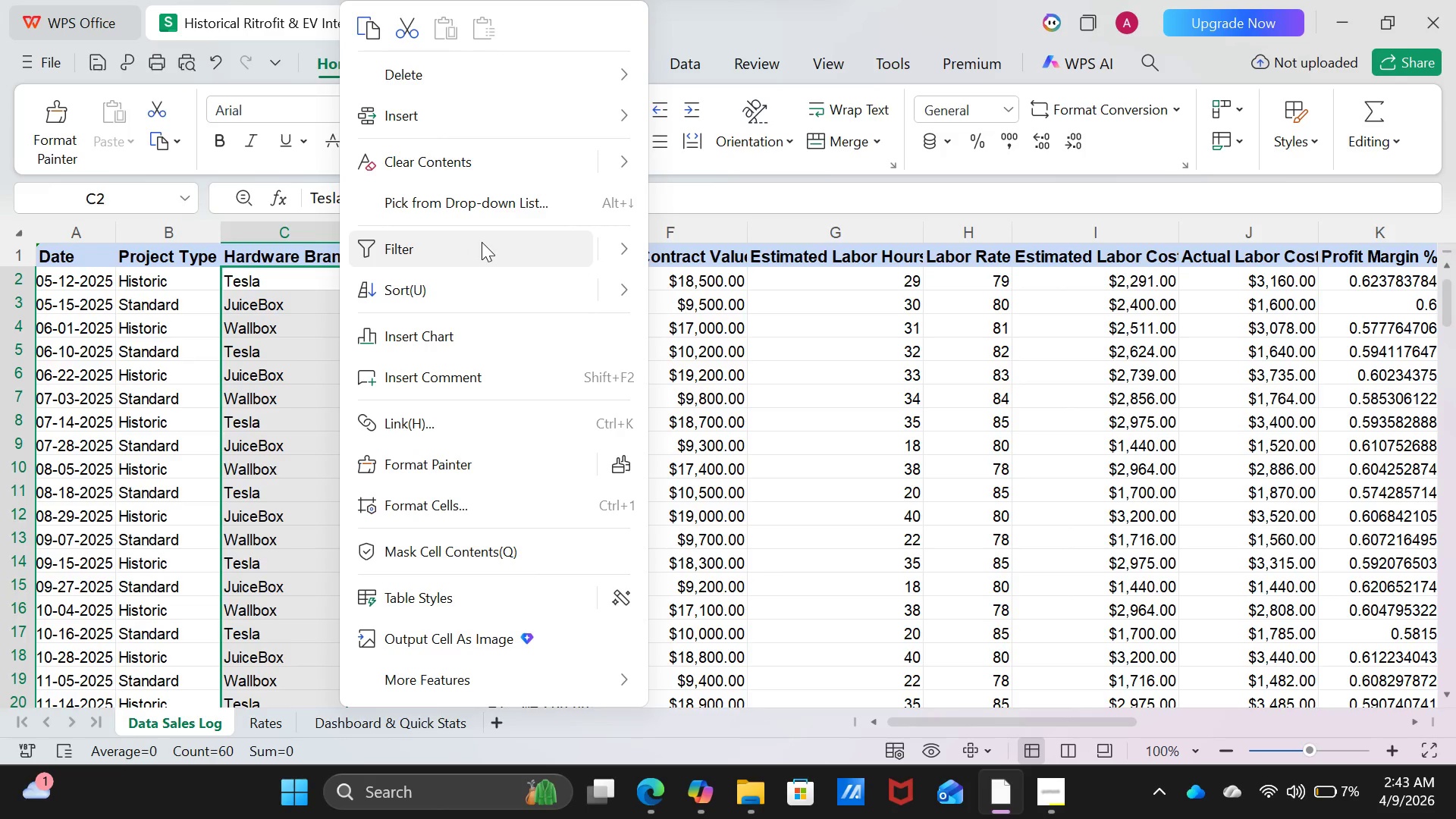 
left_click([482, 241])
 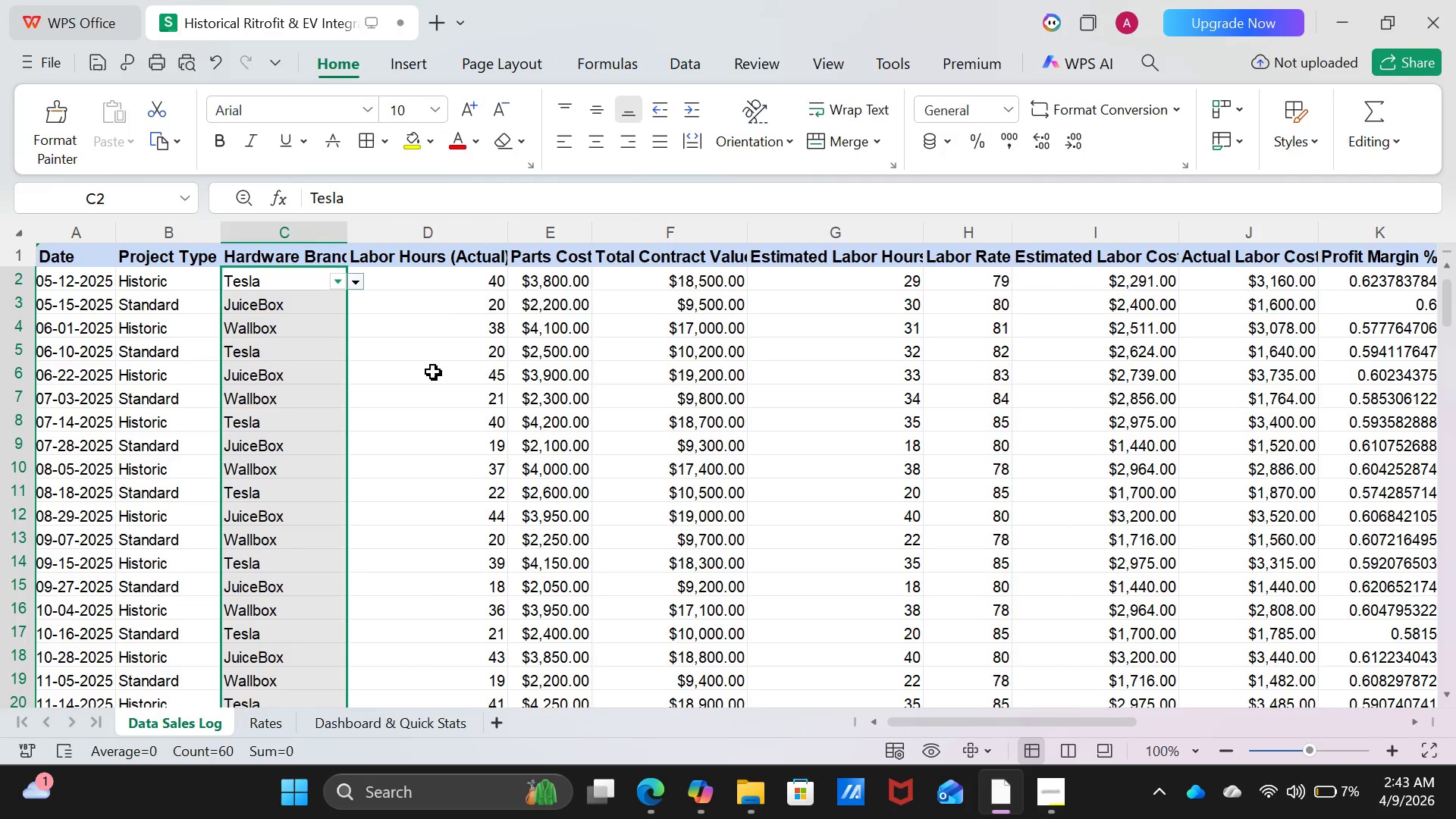 
left_click([433, 372])
 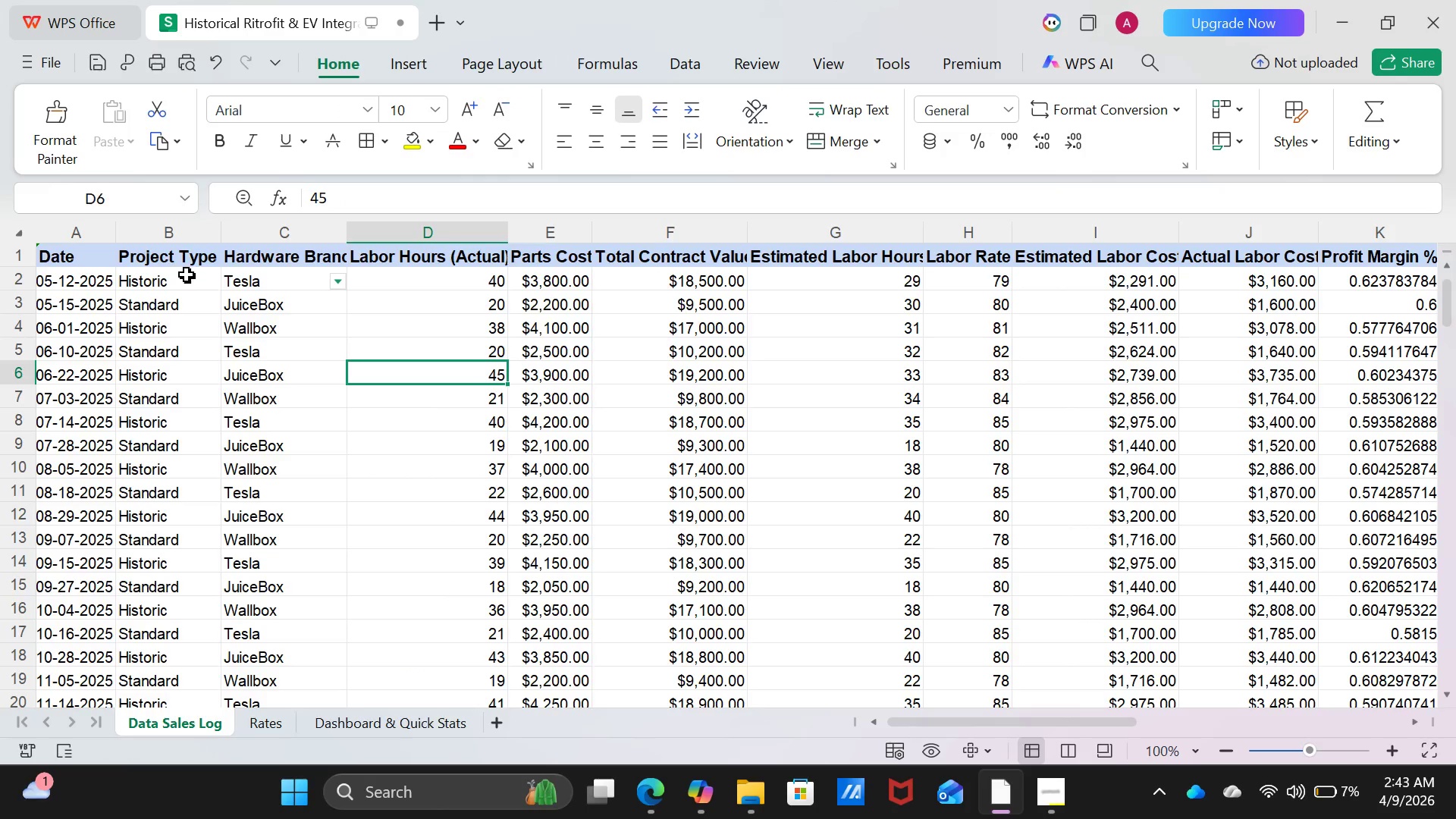 
left_click([187, 275])
 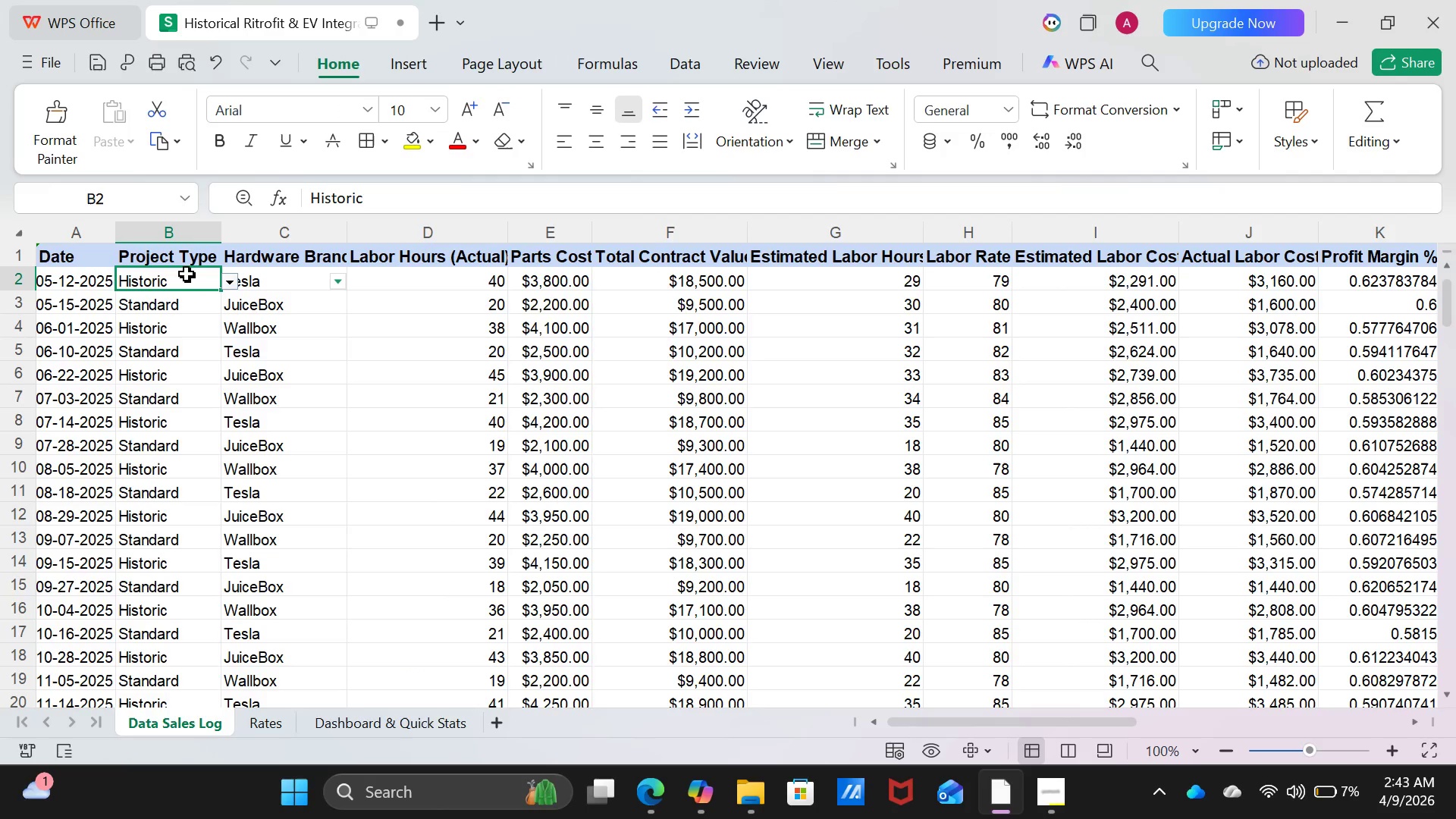 
left_click_drag(start_coordinate=[187, 274], to_coordinate=[196, 492])
 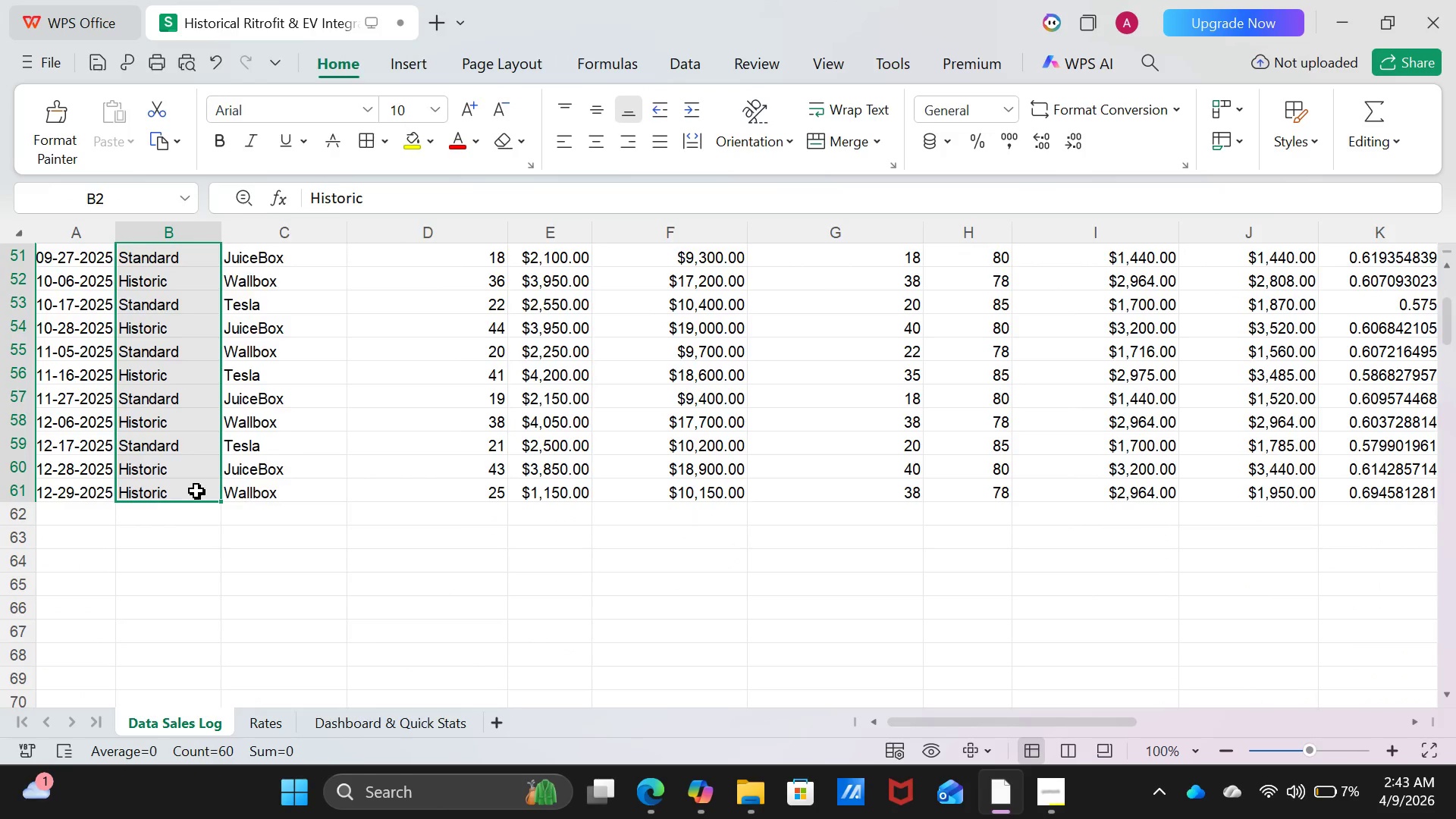 
right_click([196, 491])
 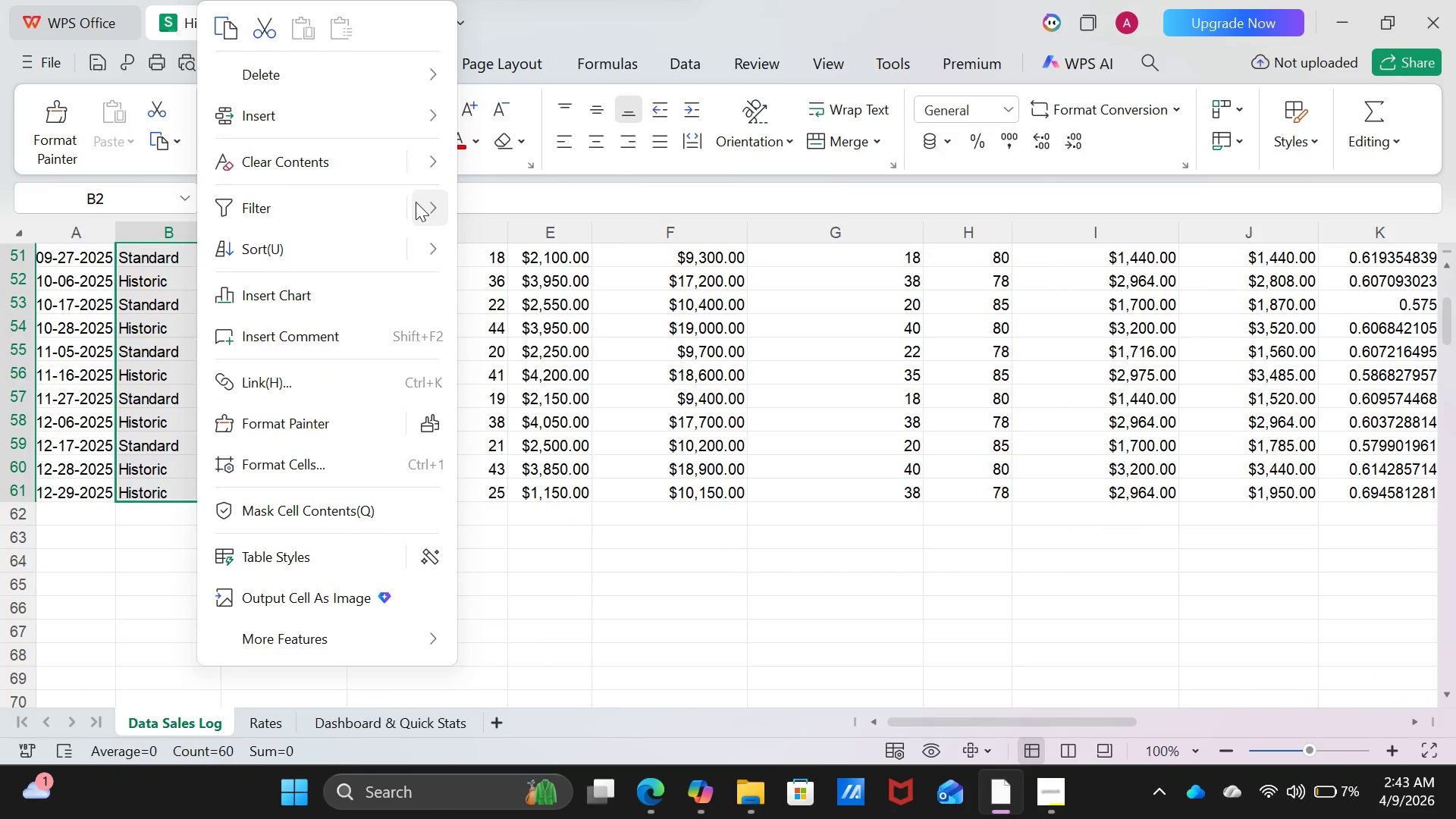 
left_click([419, 203])
 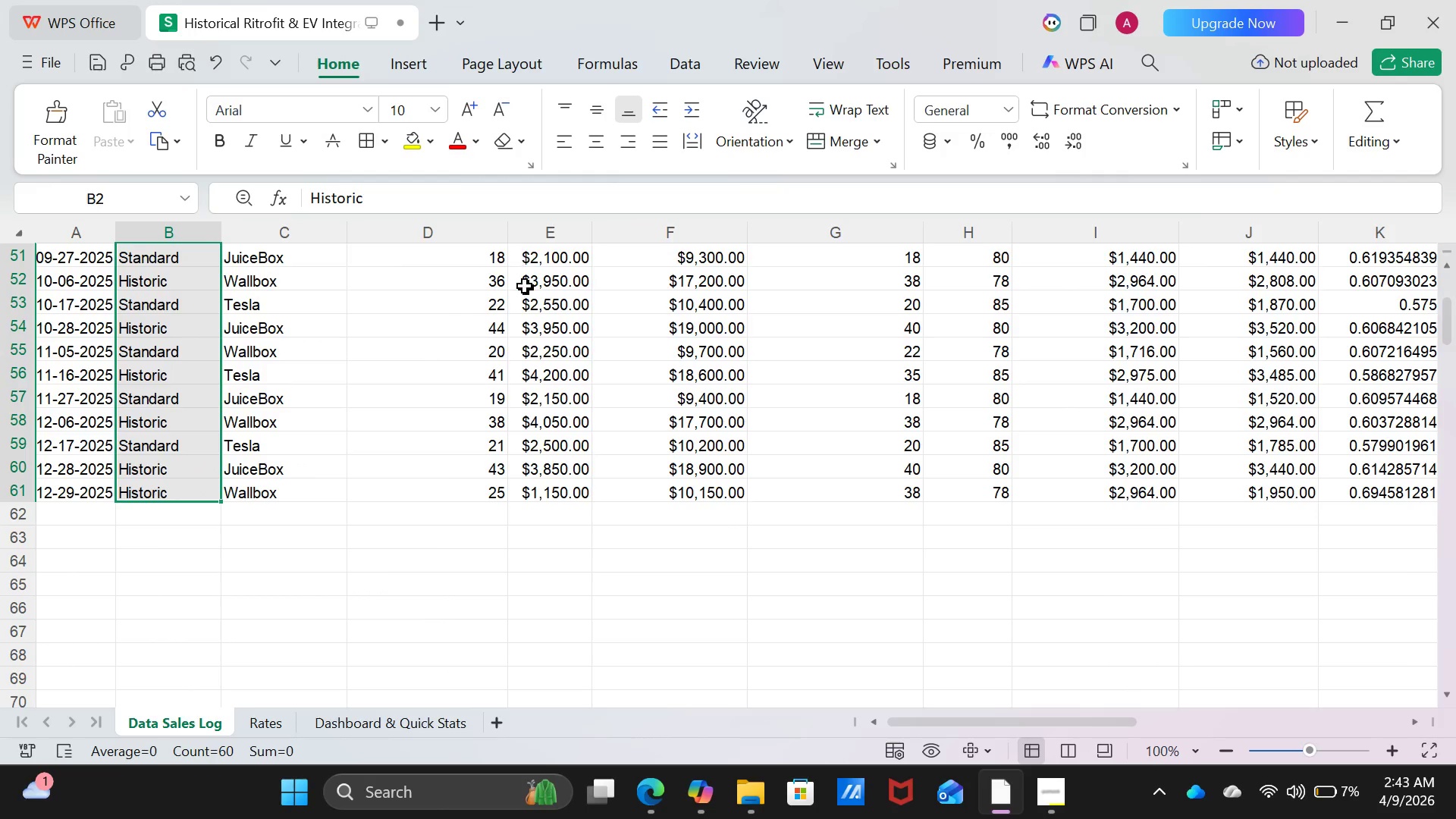 
scroll: coordinate [806, 563], scroll_direction: up, amount: 26.0
 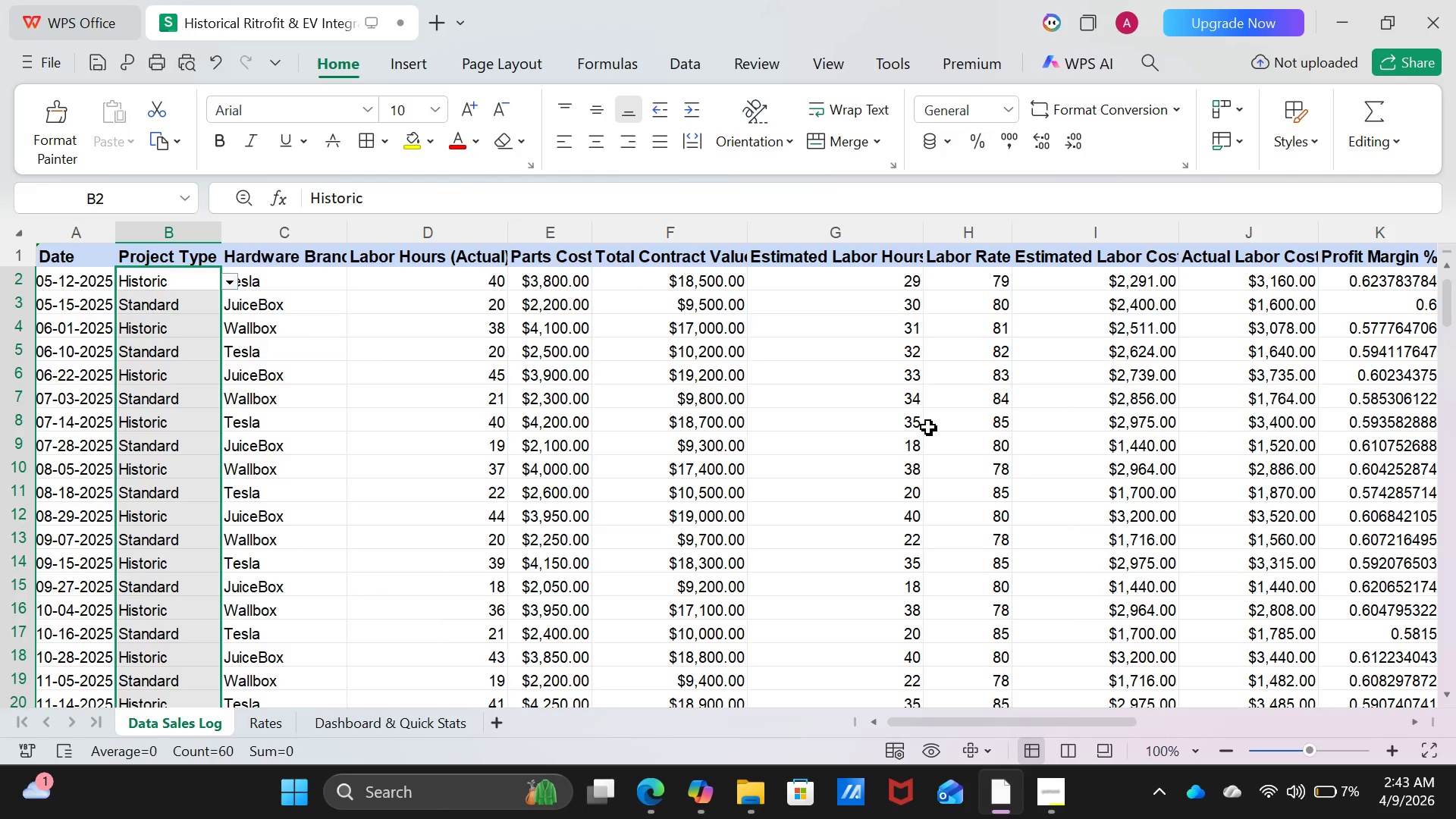 
left_click([929, 426])
 